 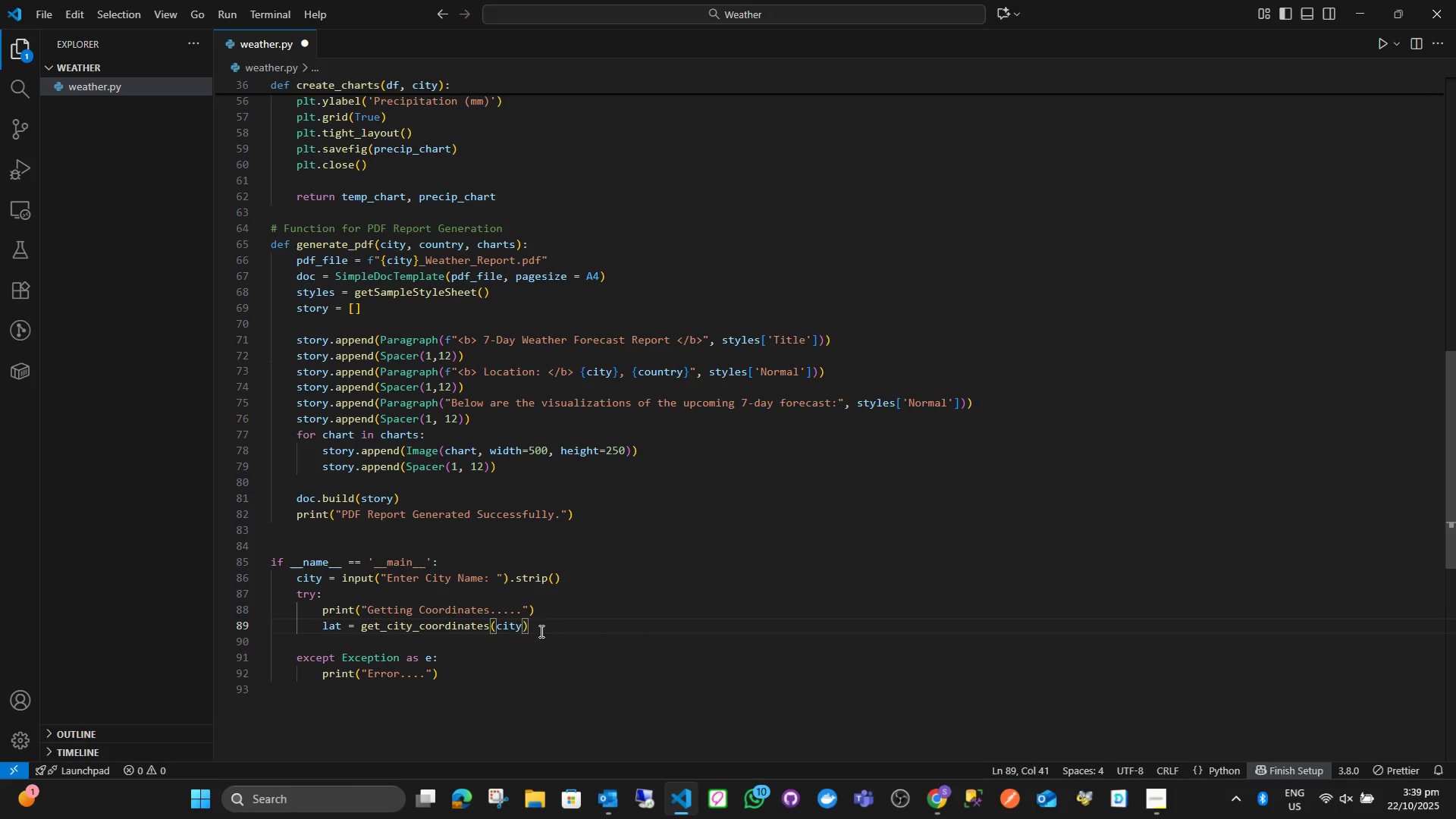 
key(Enter)
 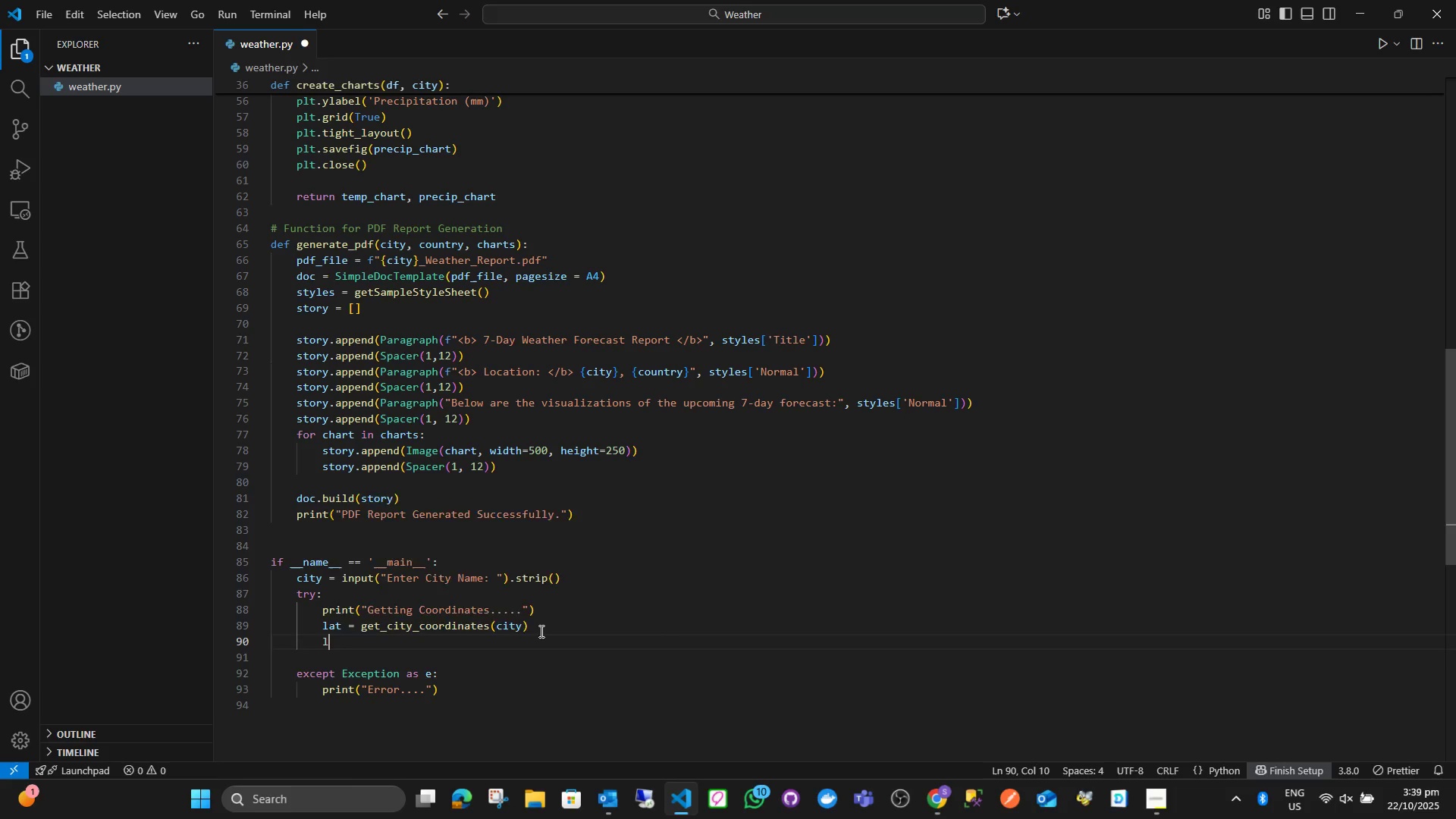 
type(lon = get)
 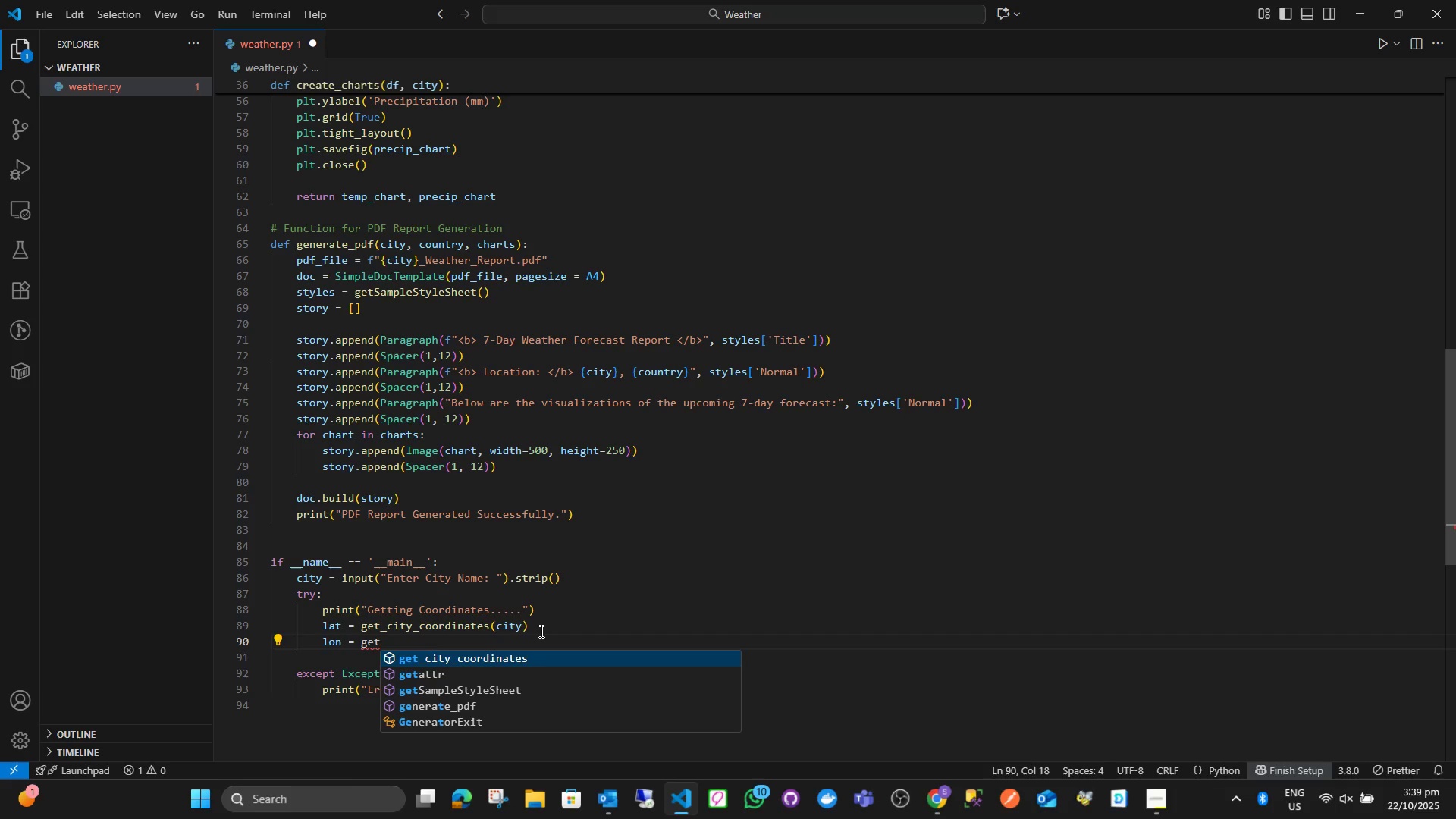 
key(Enter)
 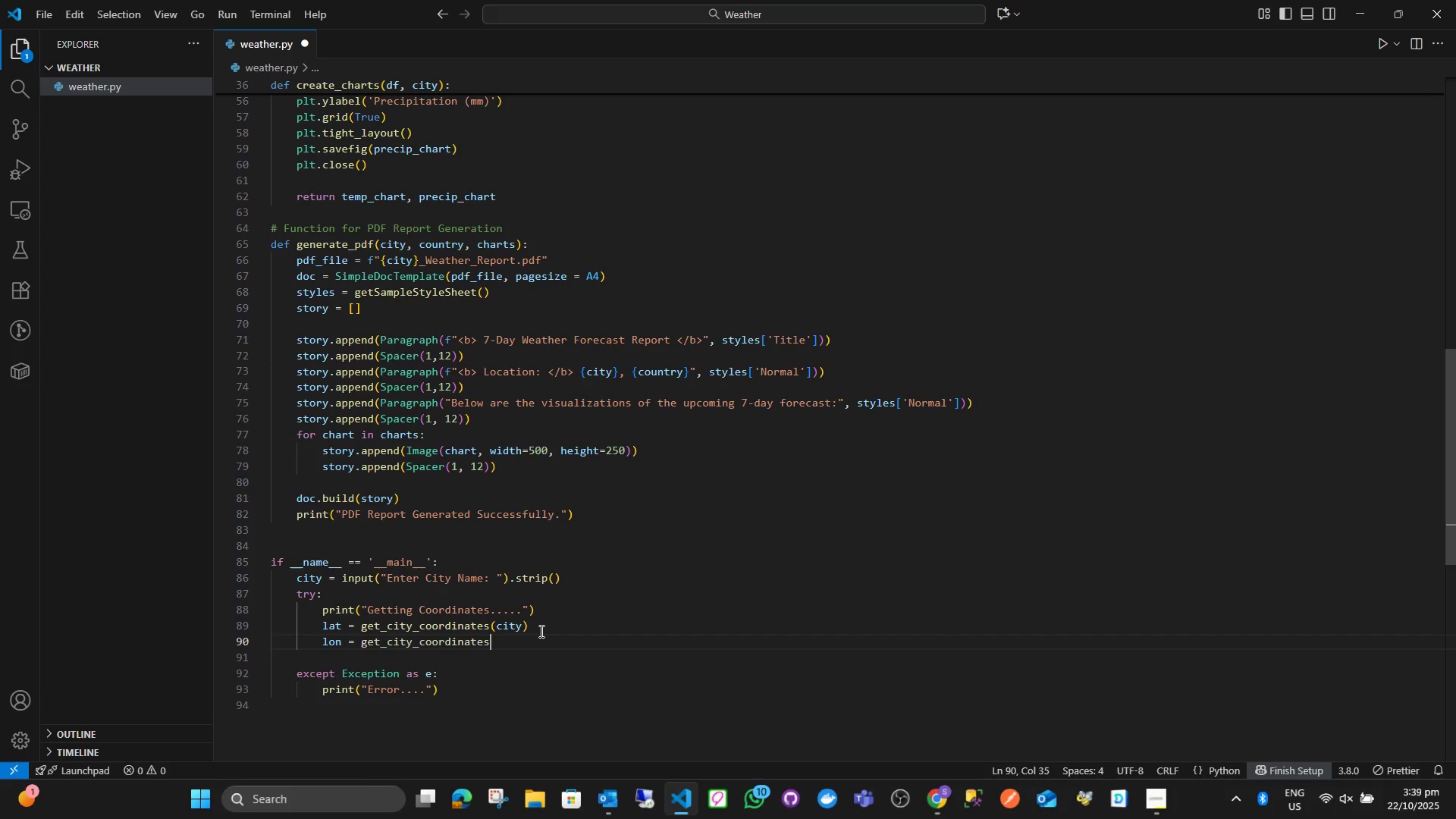 
type((city)
 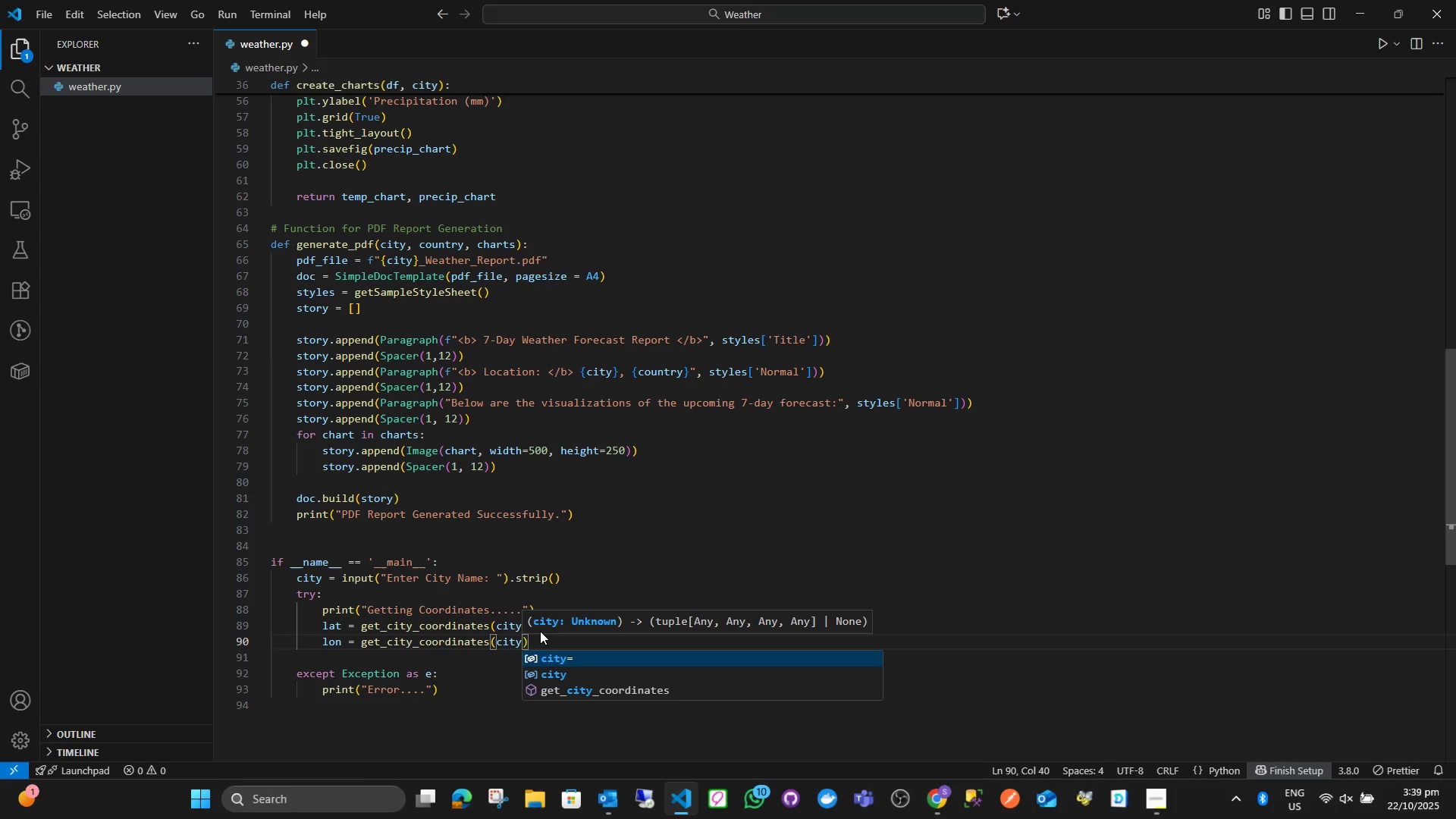 
key(ArrowRight)
 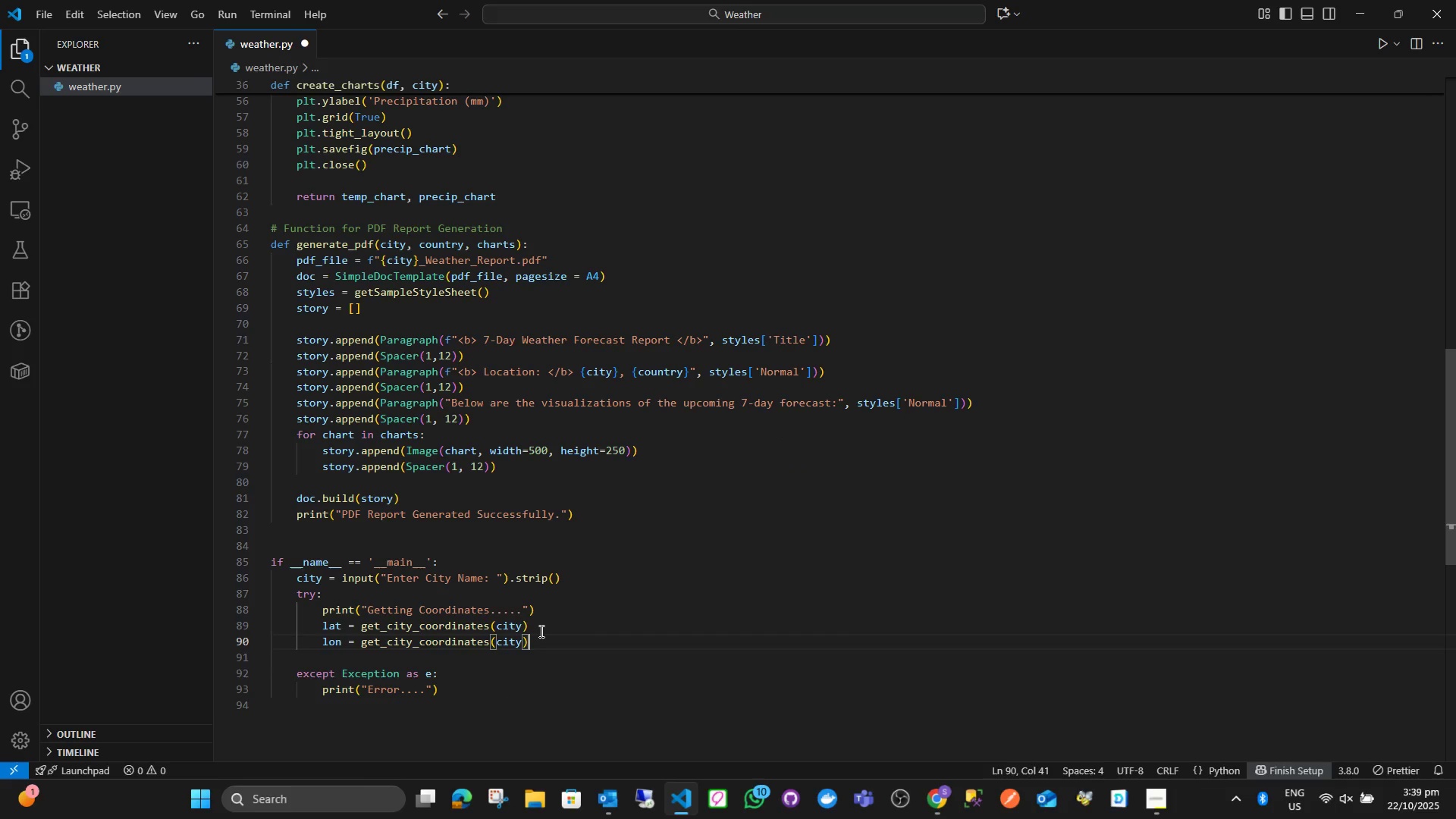 
key(Enter)
 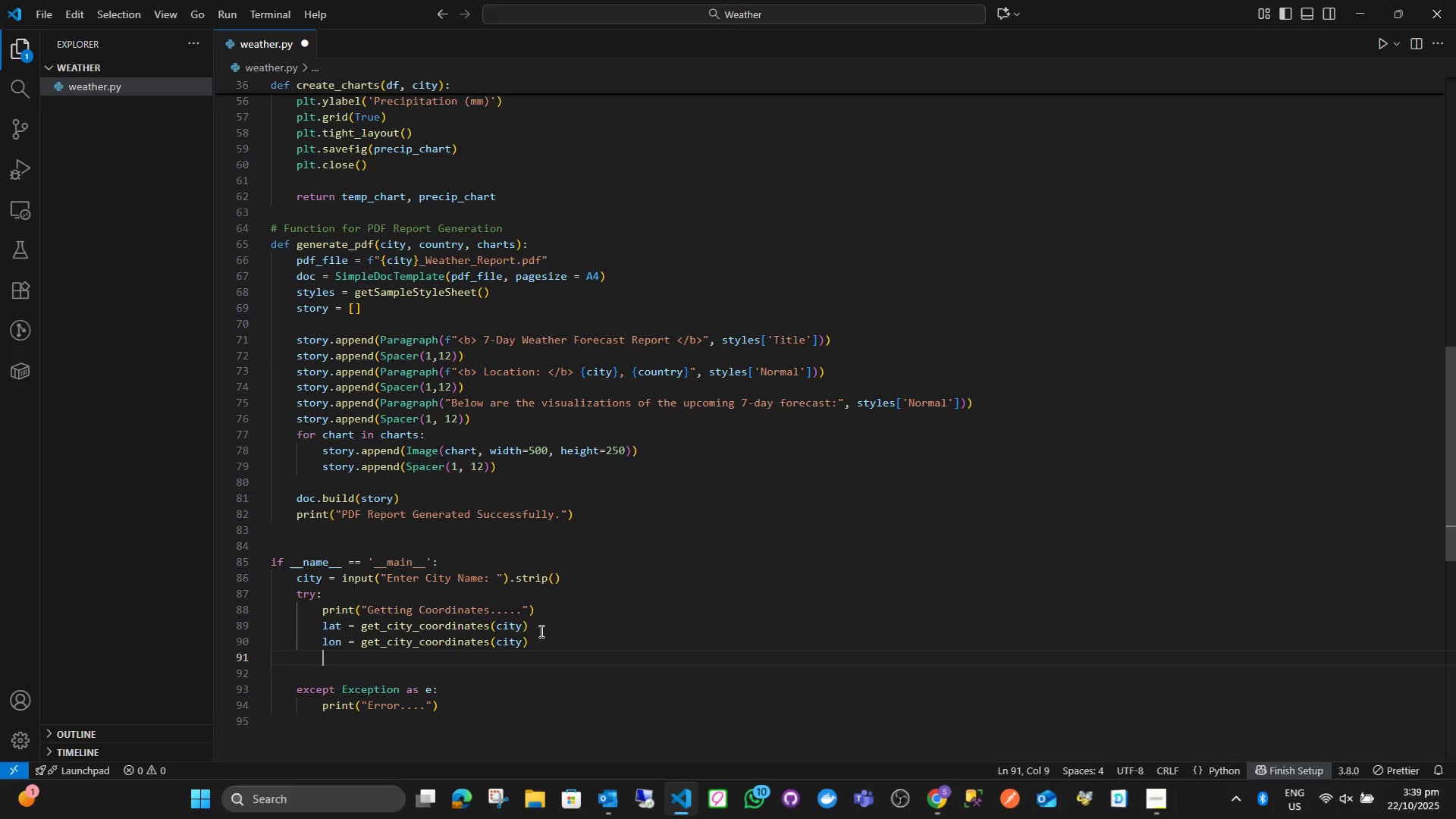 
type(city_name = get)
 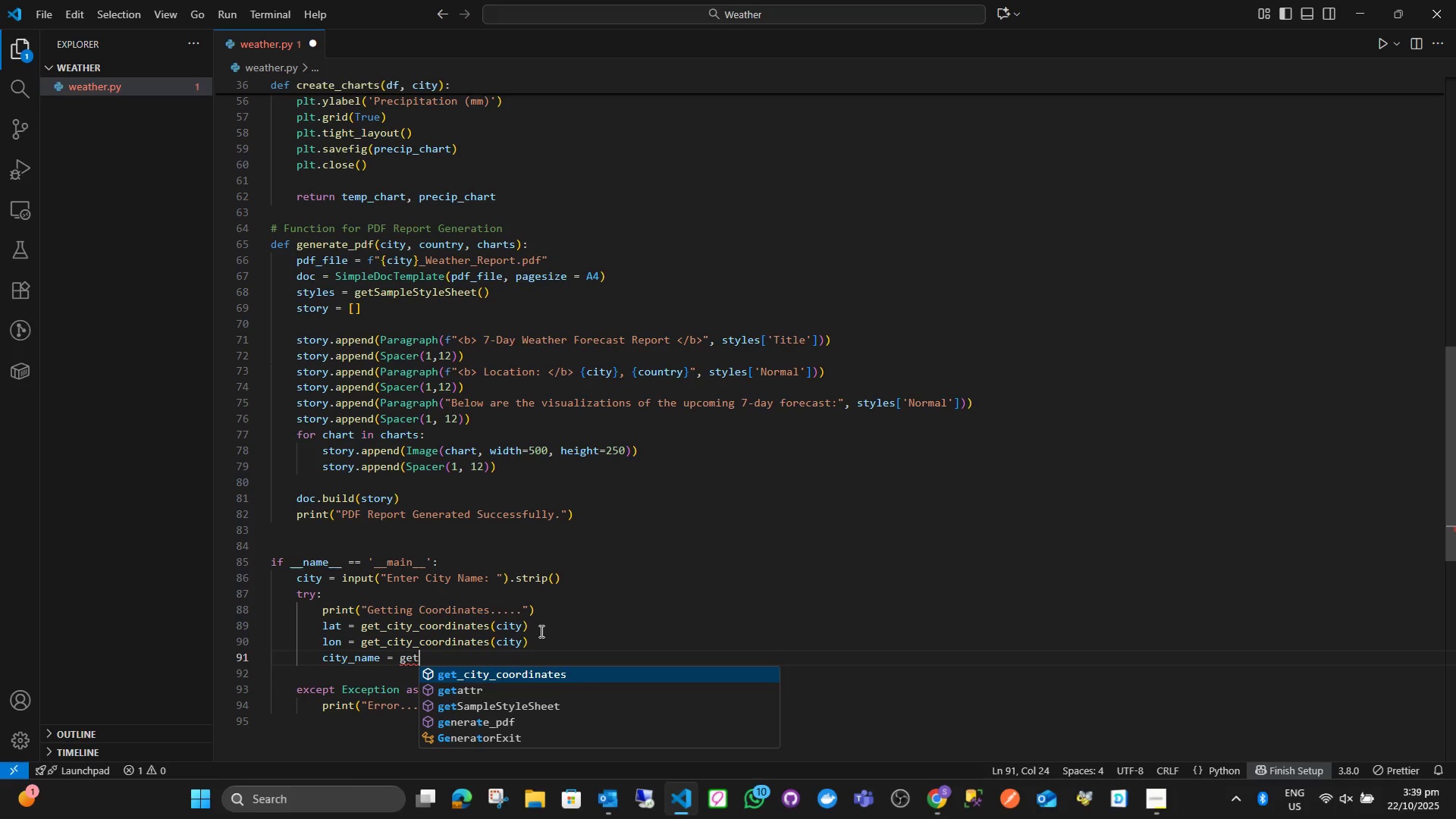 
key(Enter)
 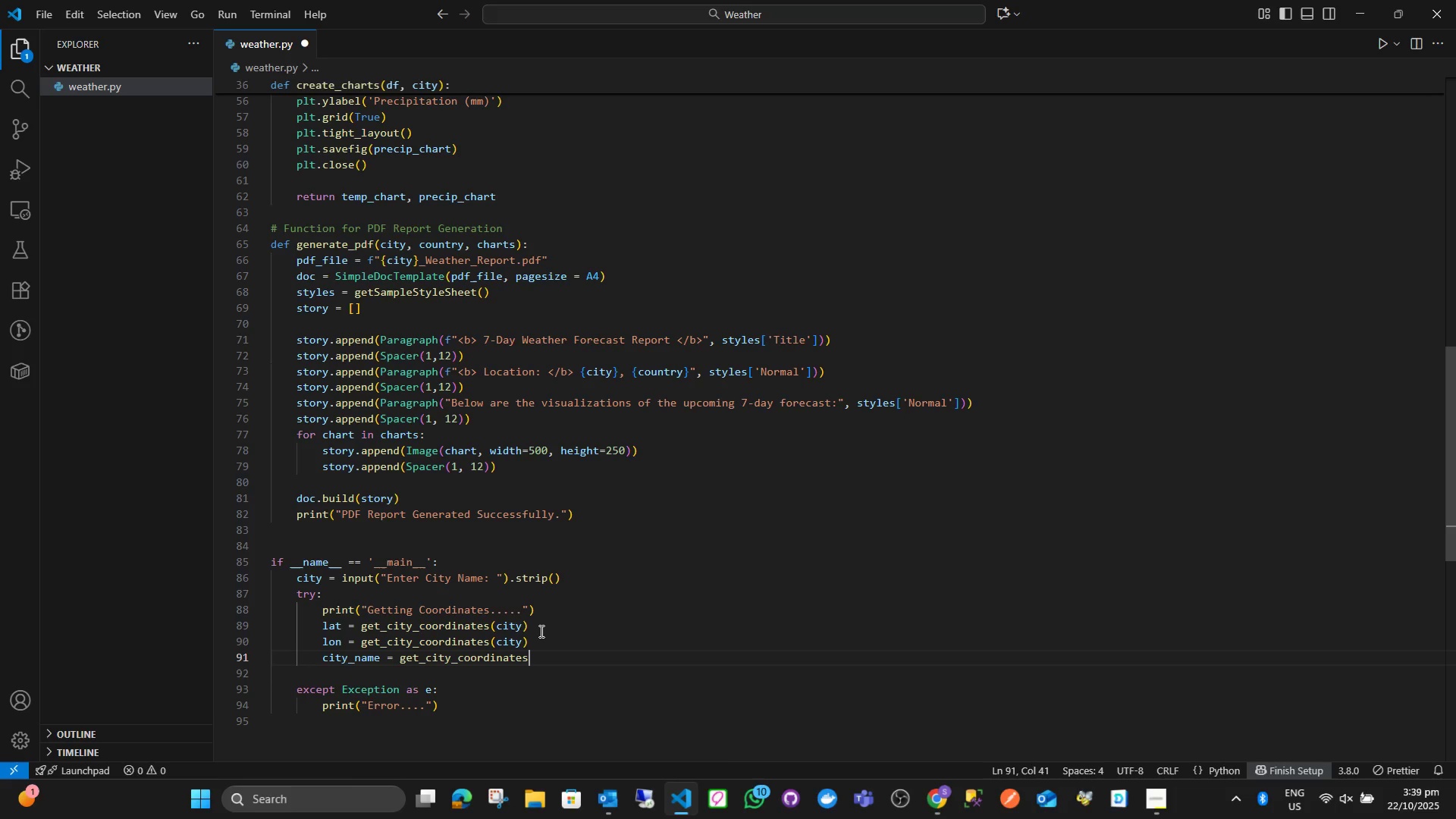 
type((city)
 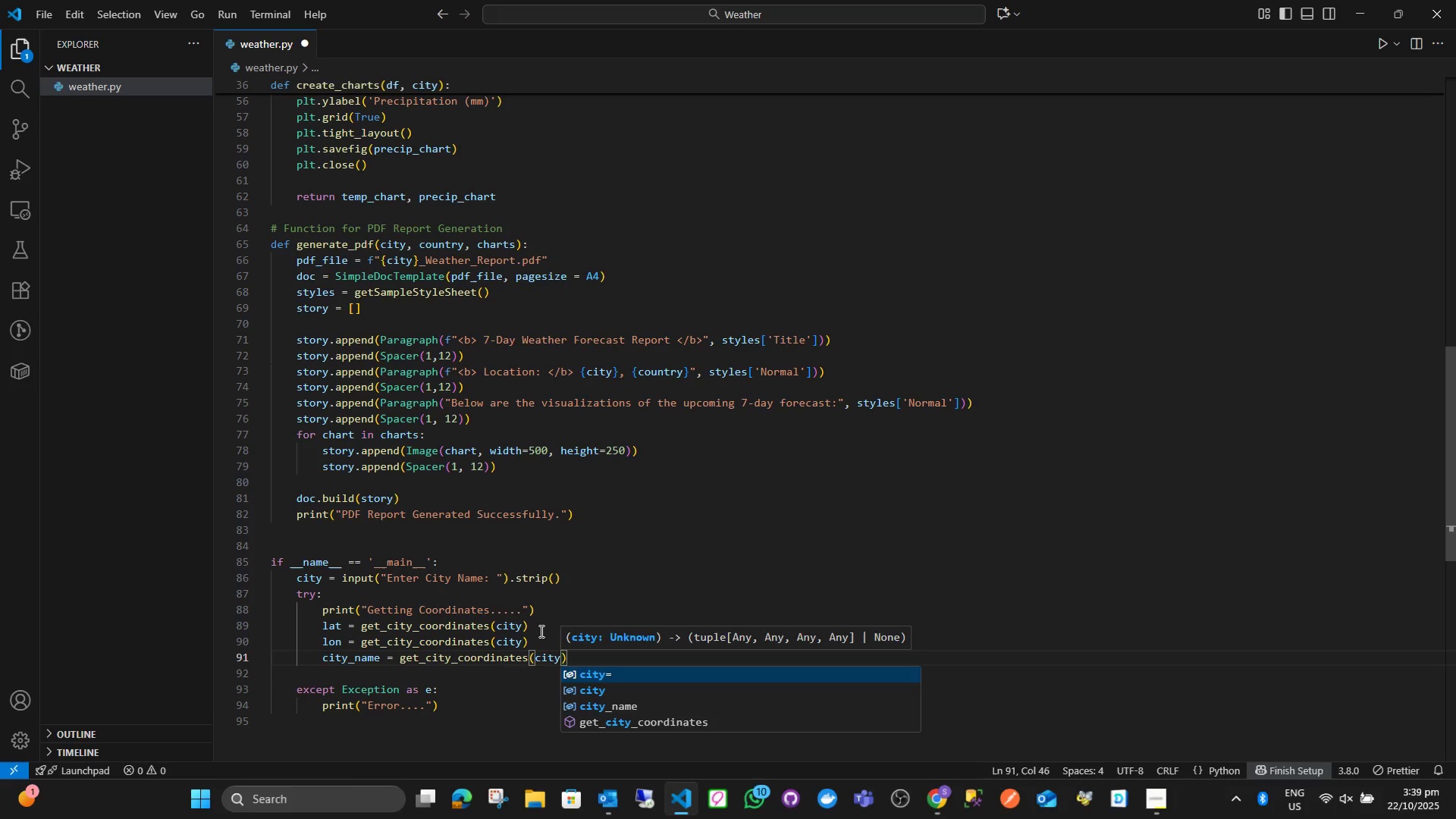 
key(ArrowRight)
 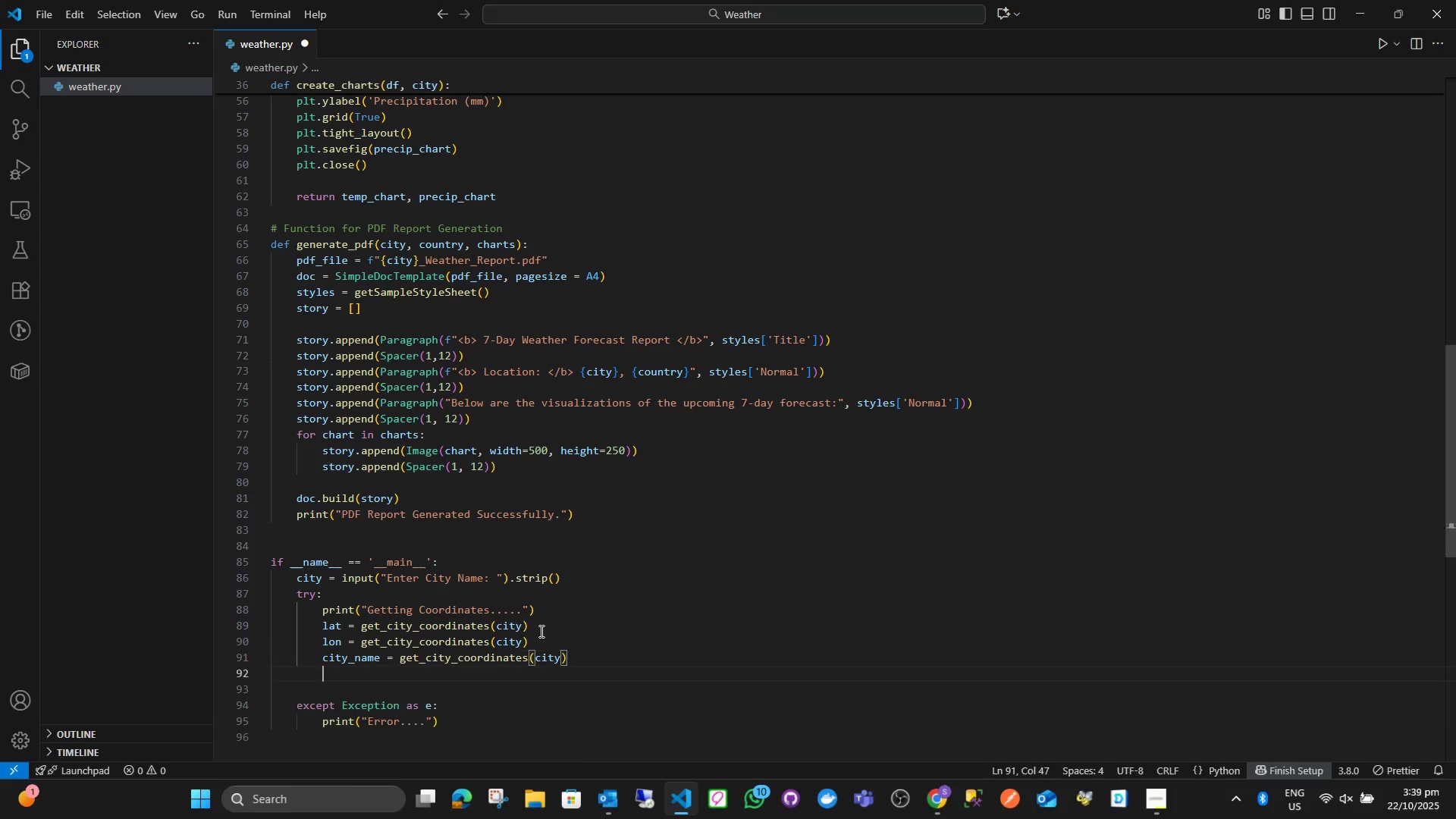 
key(Enter)
 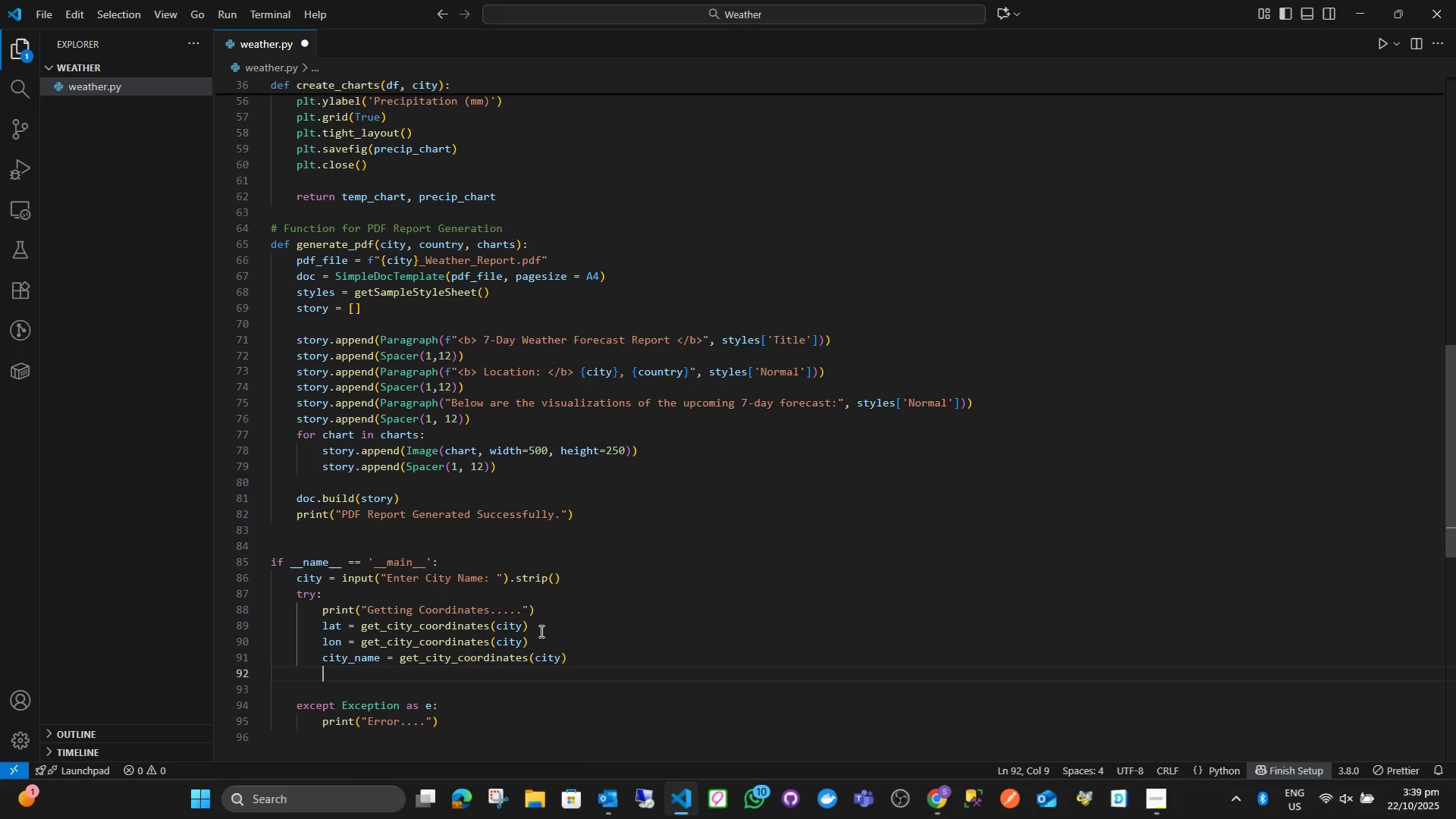 
key(Control+ControlLeft)
 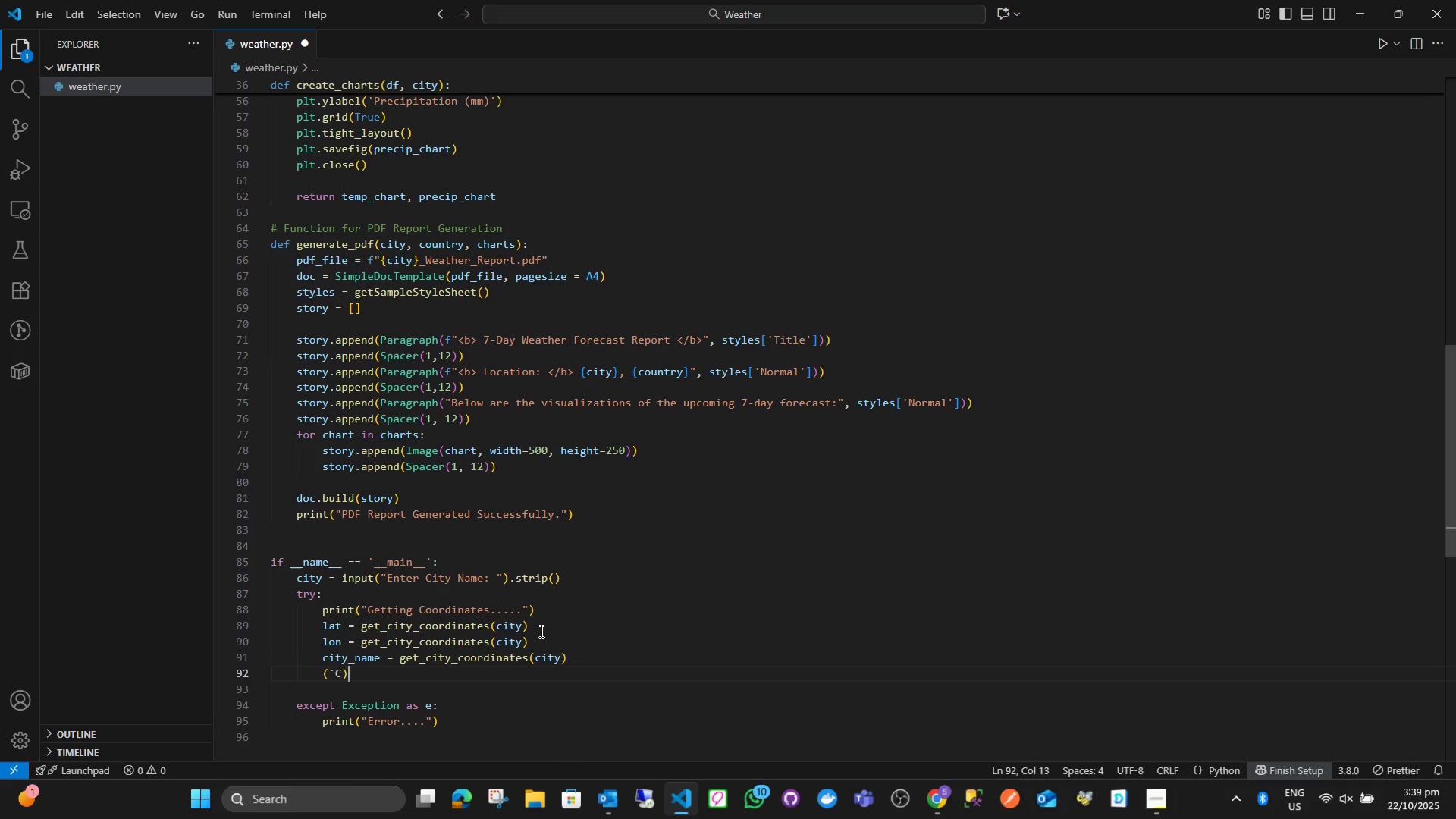 
key(Control+V)
 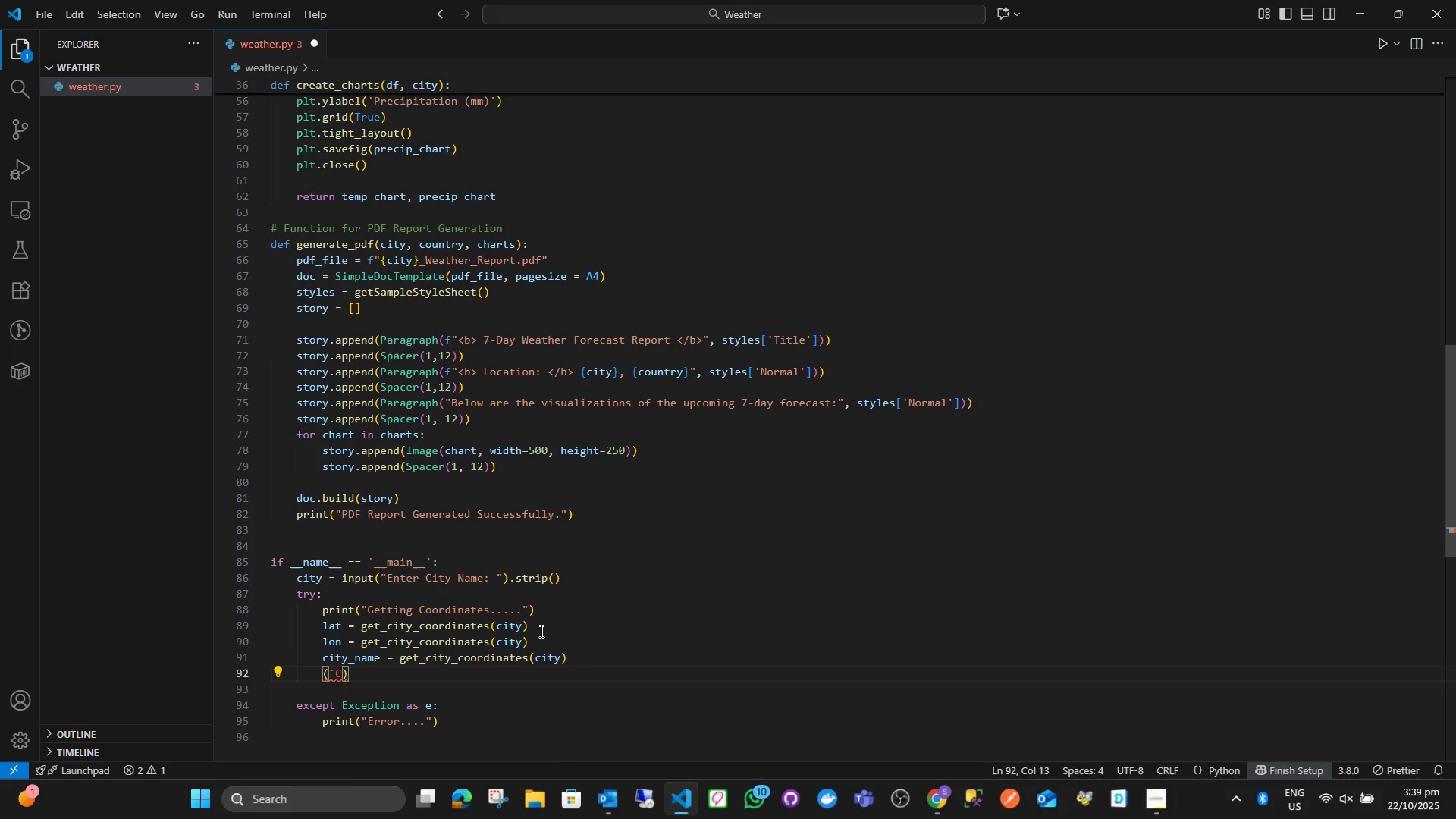 
key(Control+Z)
 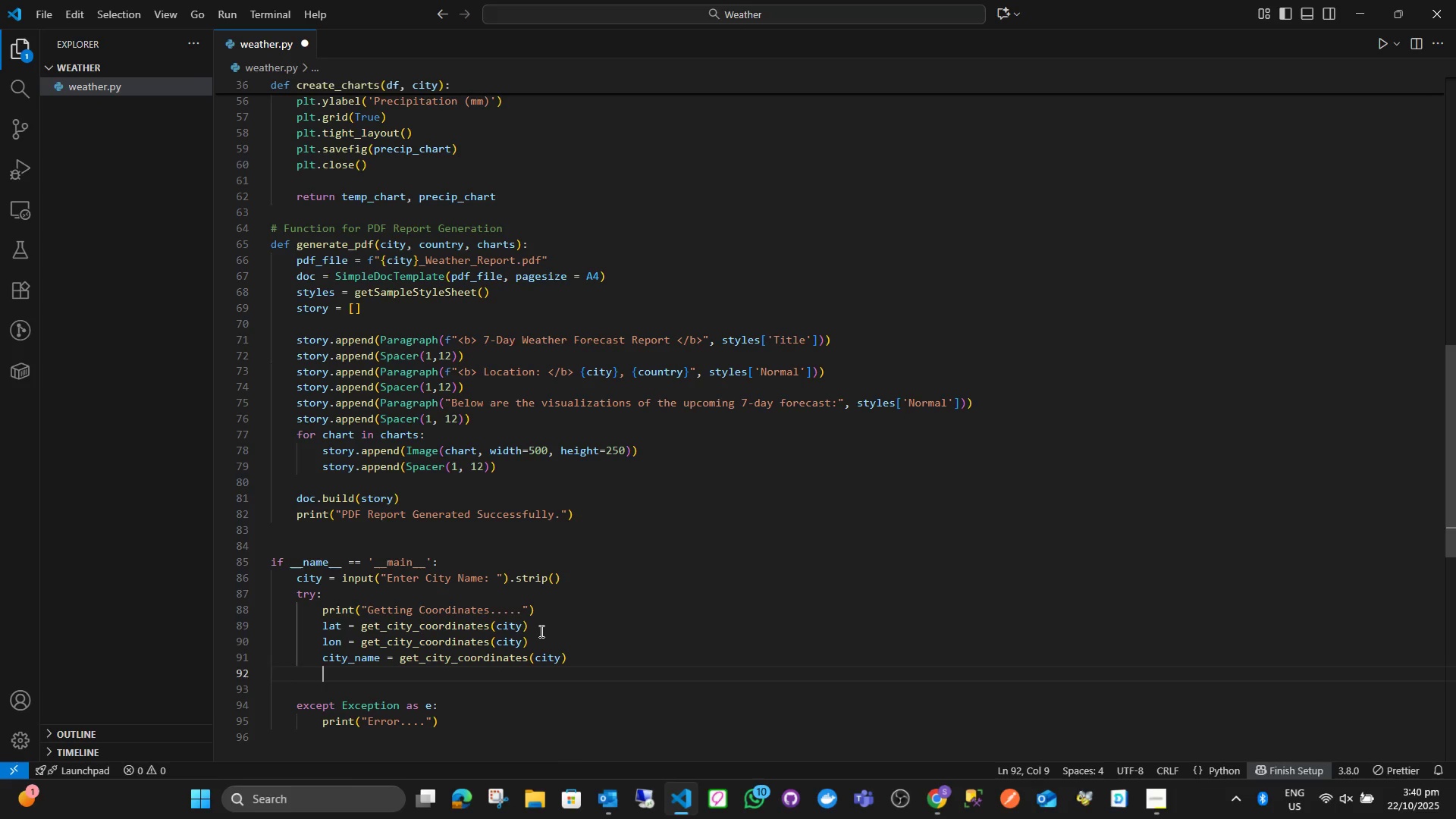 
type(county)
key(Backspace)
type(ry = get)
 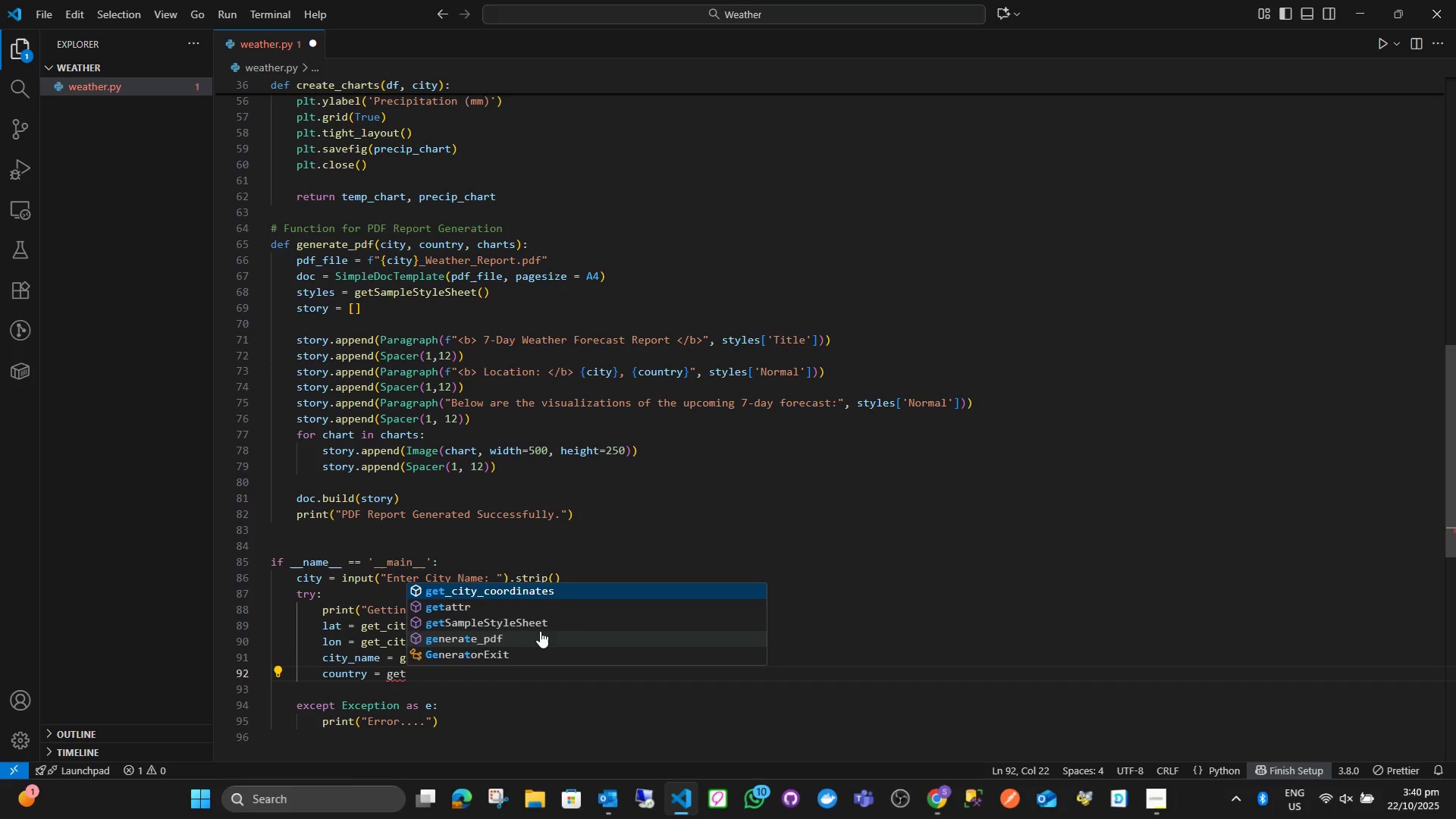 
key(Enter)
 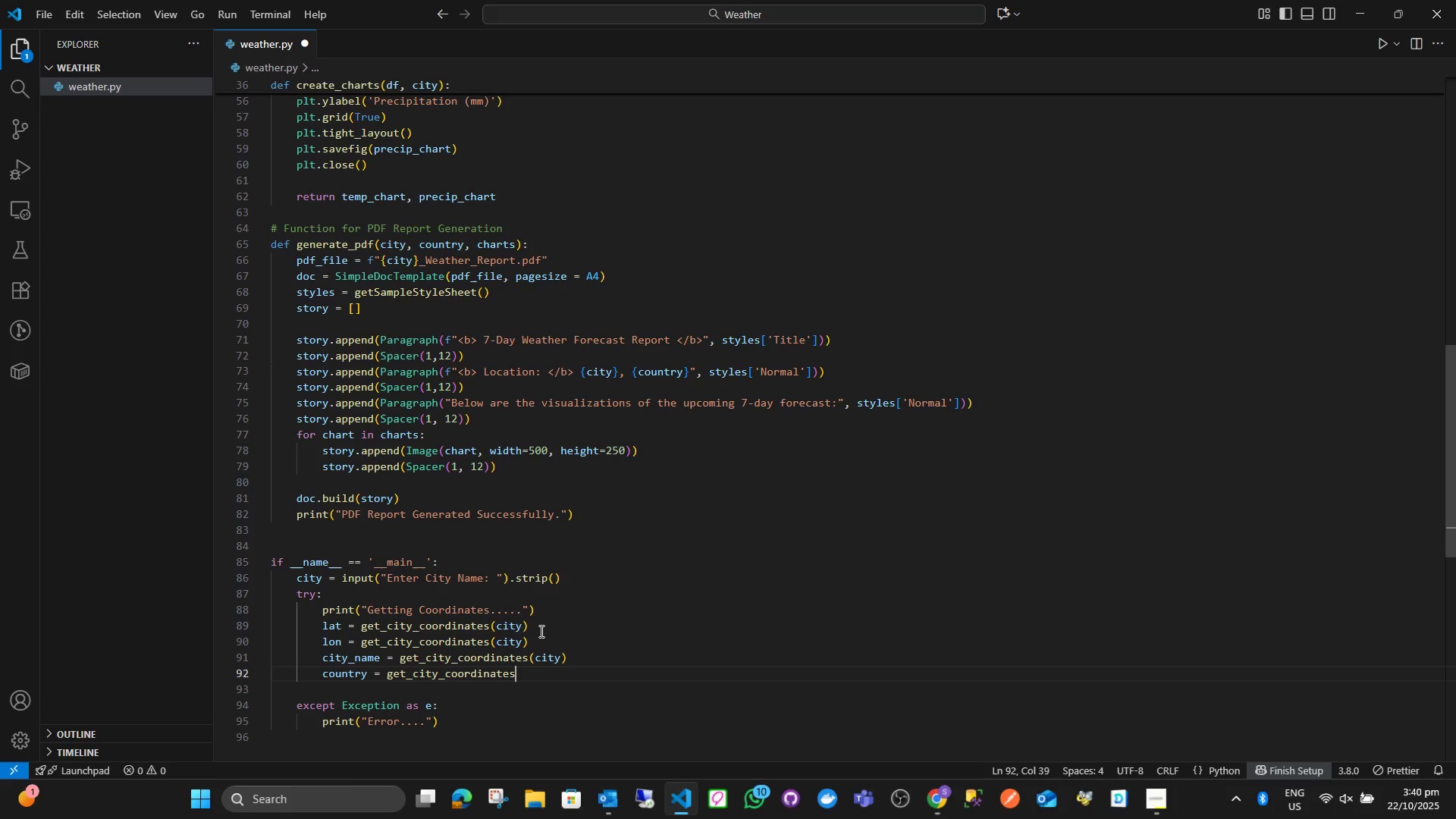 
type((city)
 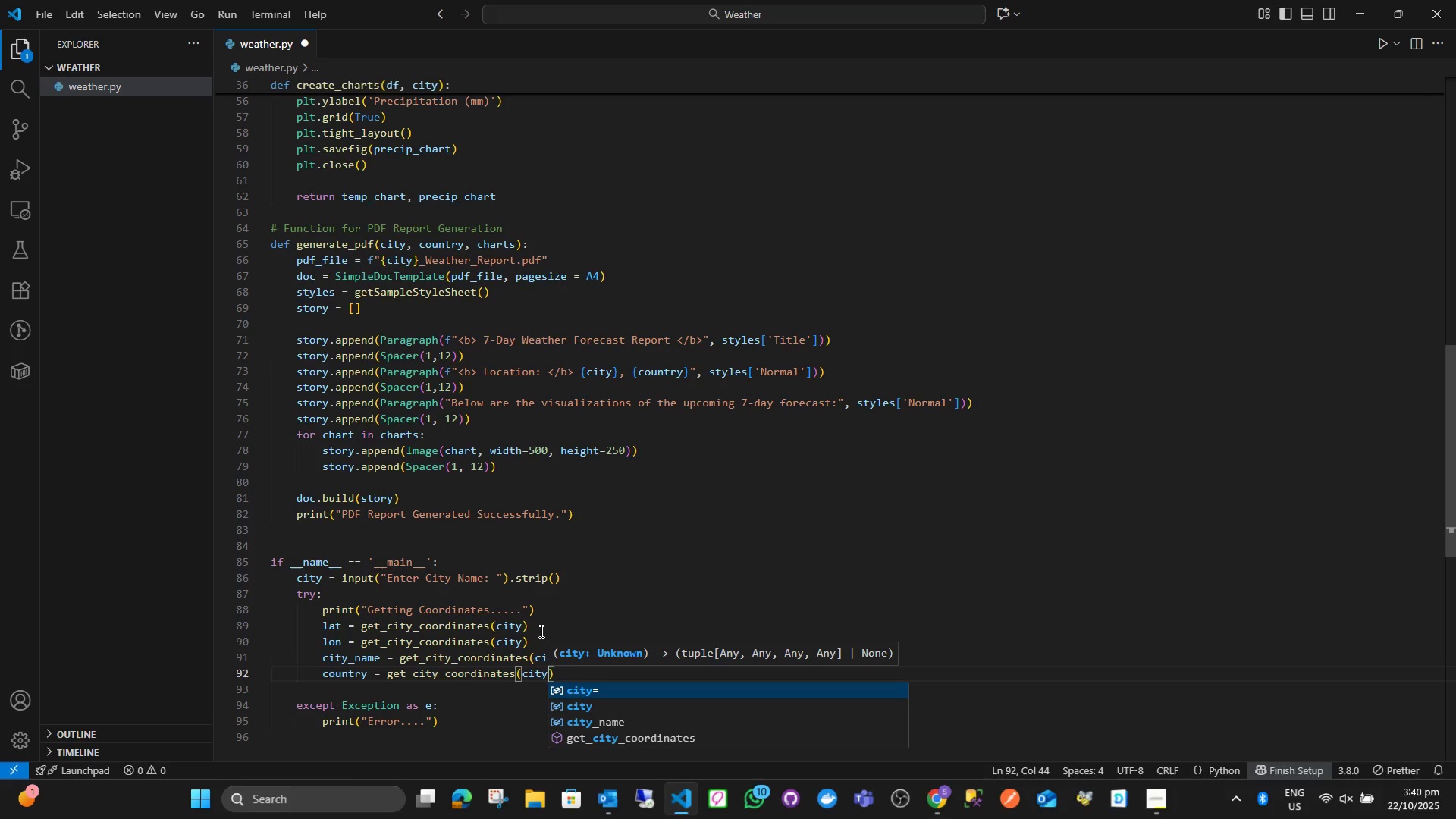 
key(ArrowRight)
 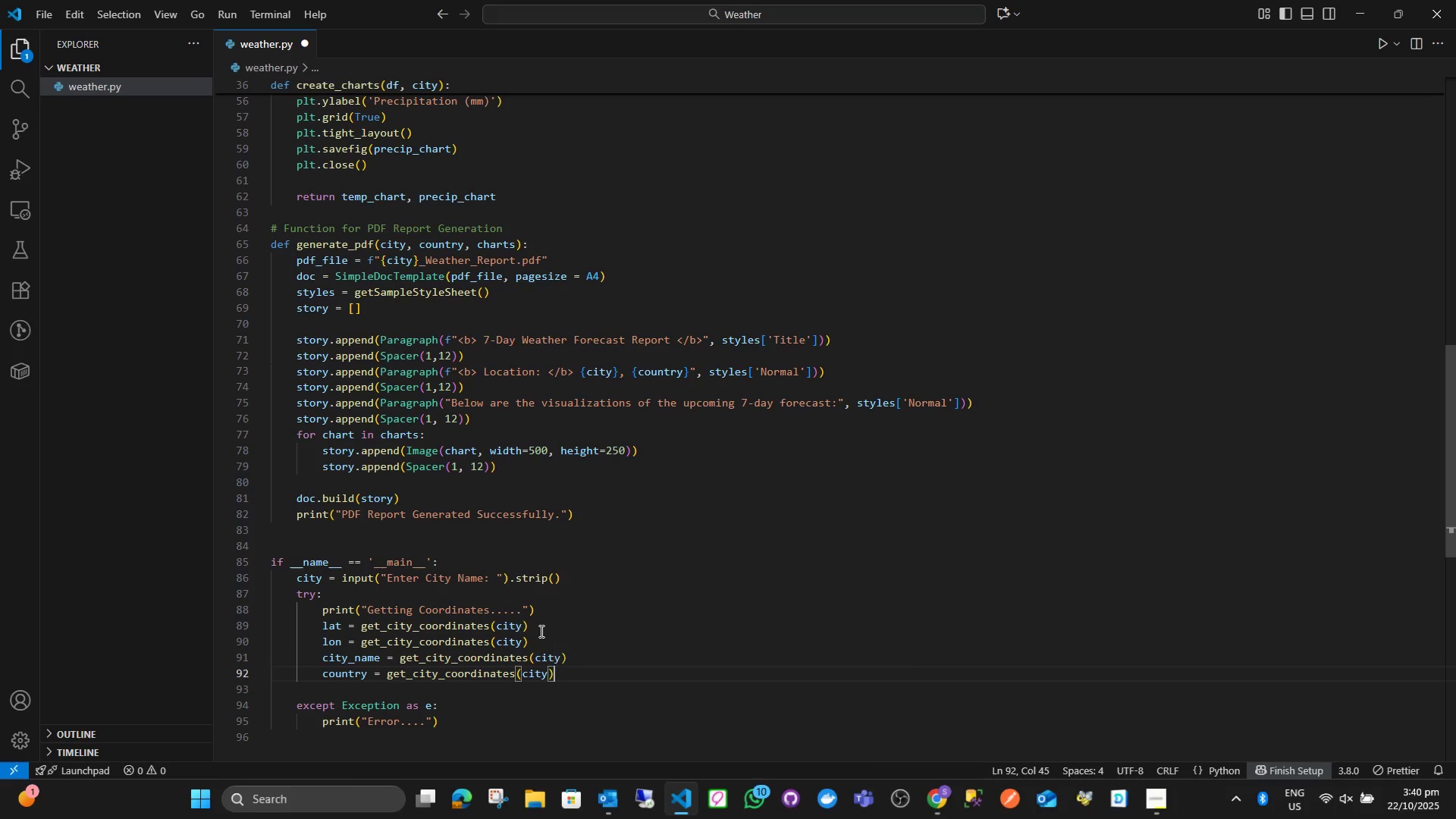 
key(Enter)
 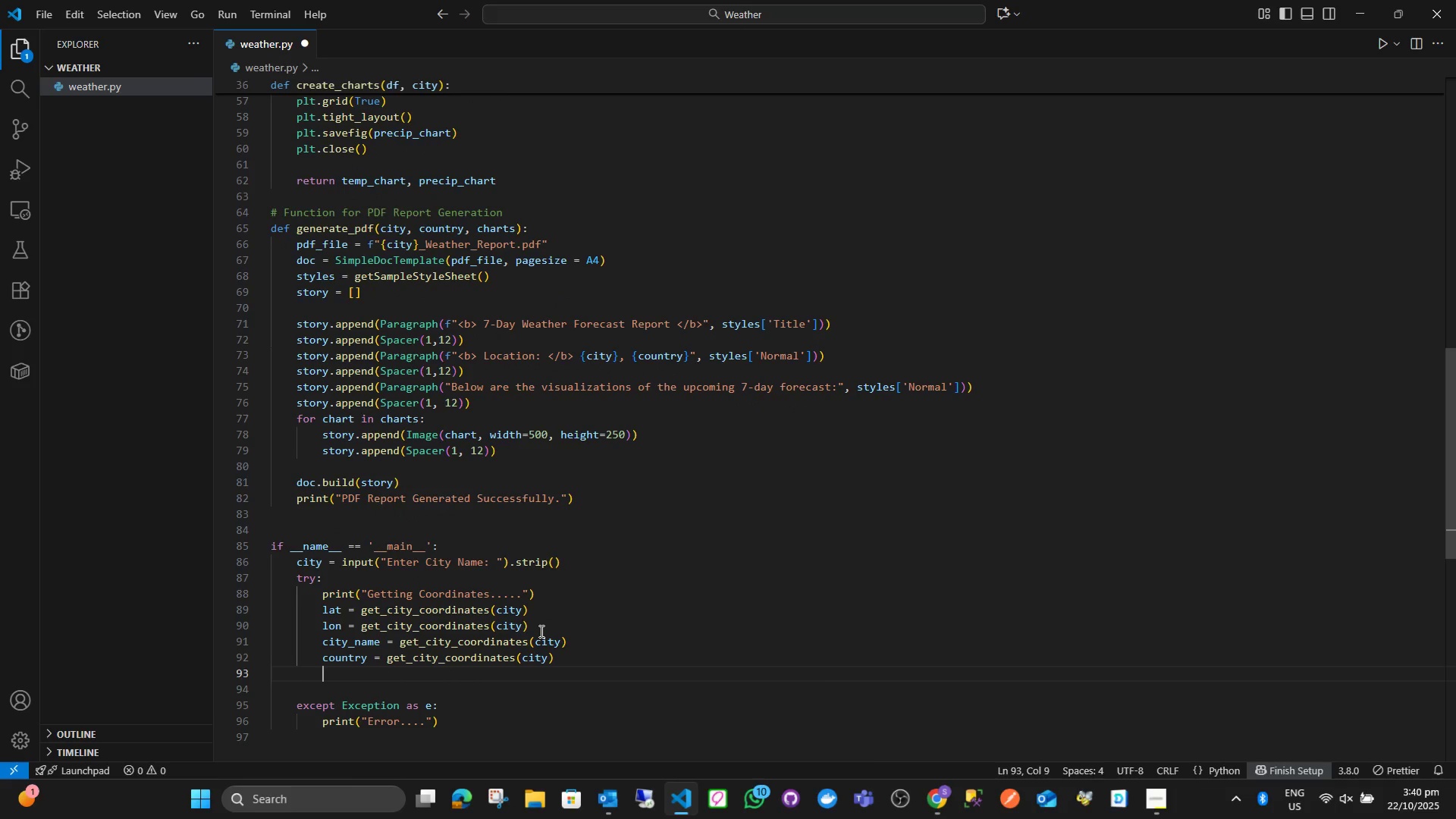 
key(Backspace)
 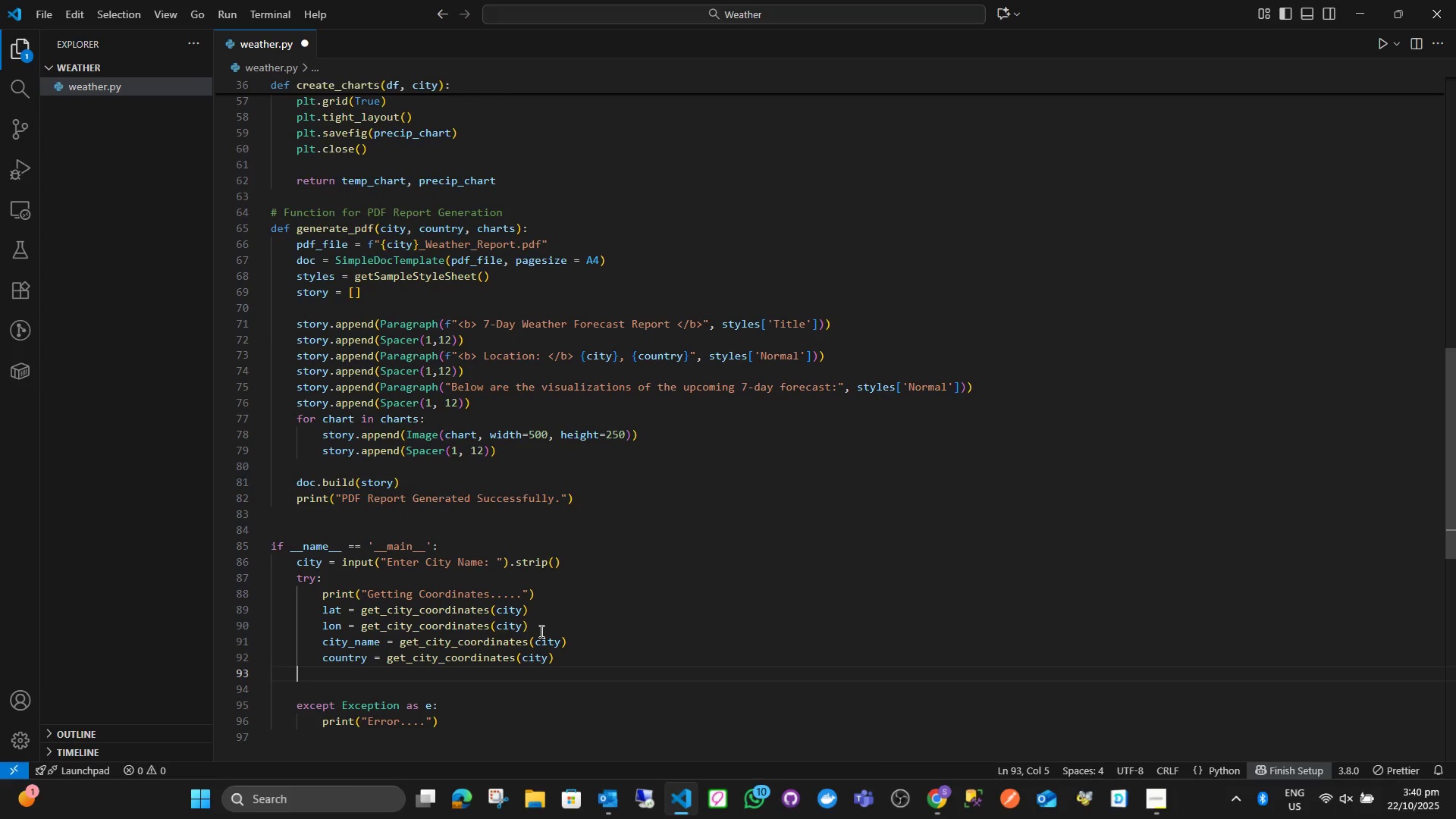 
key(Backspace)
 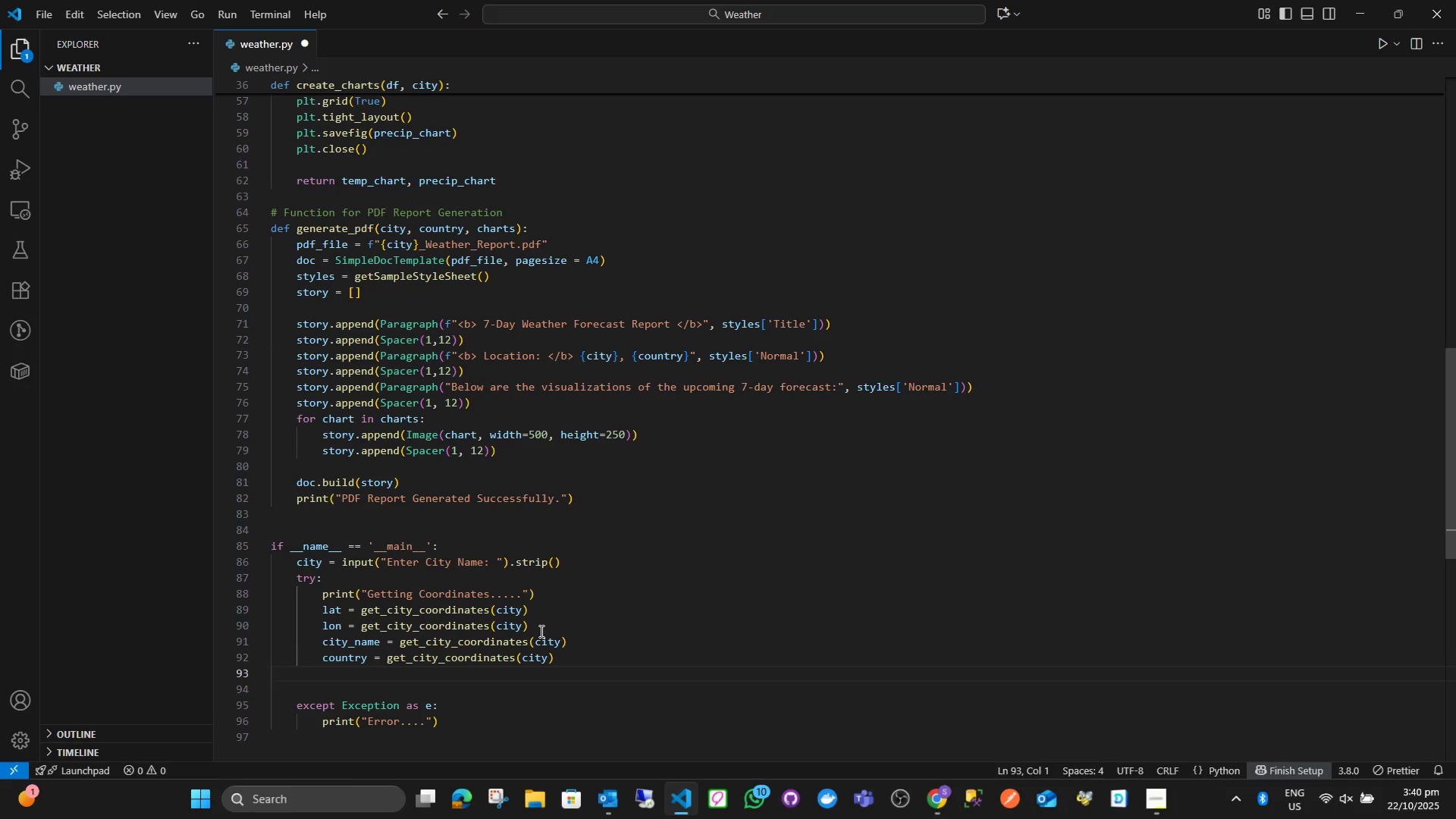 
key(Backspace)
 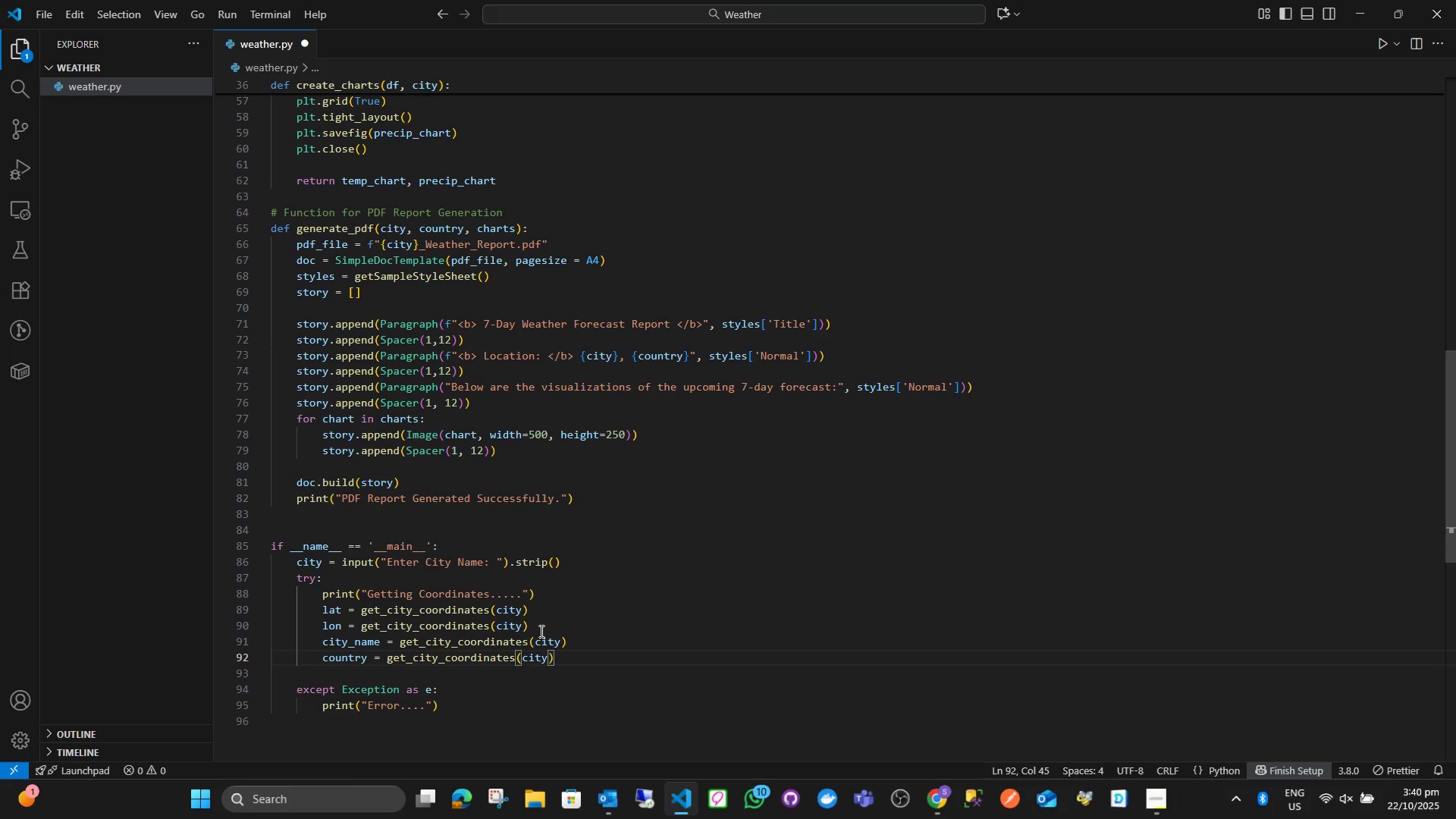 
key(Enter)
 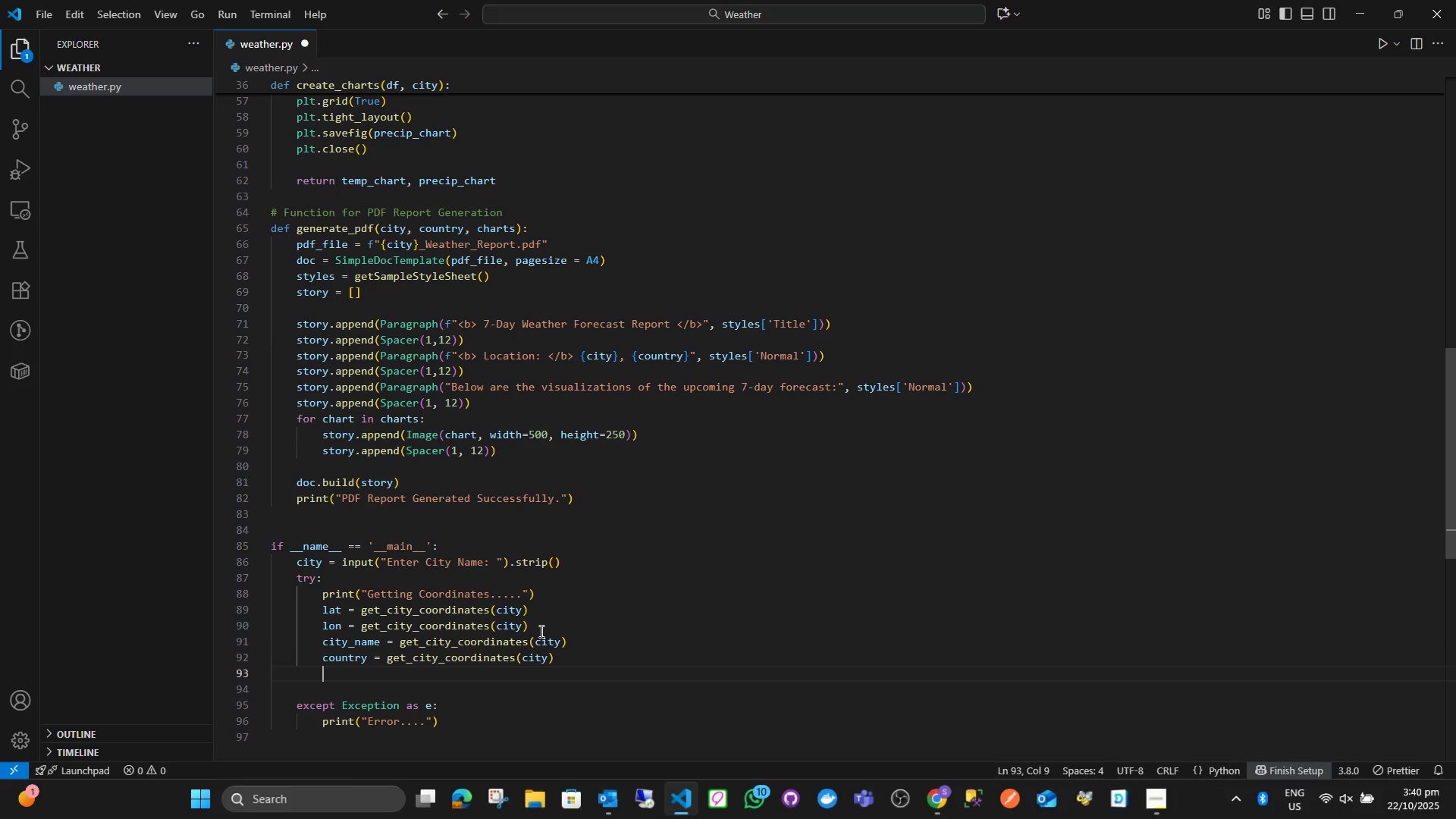 
wait(6.91)
 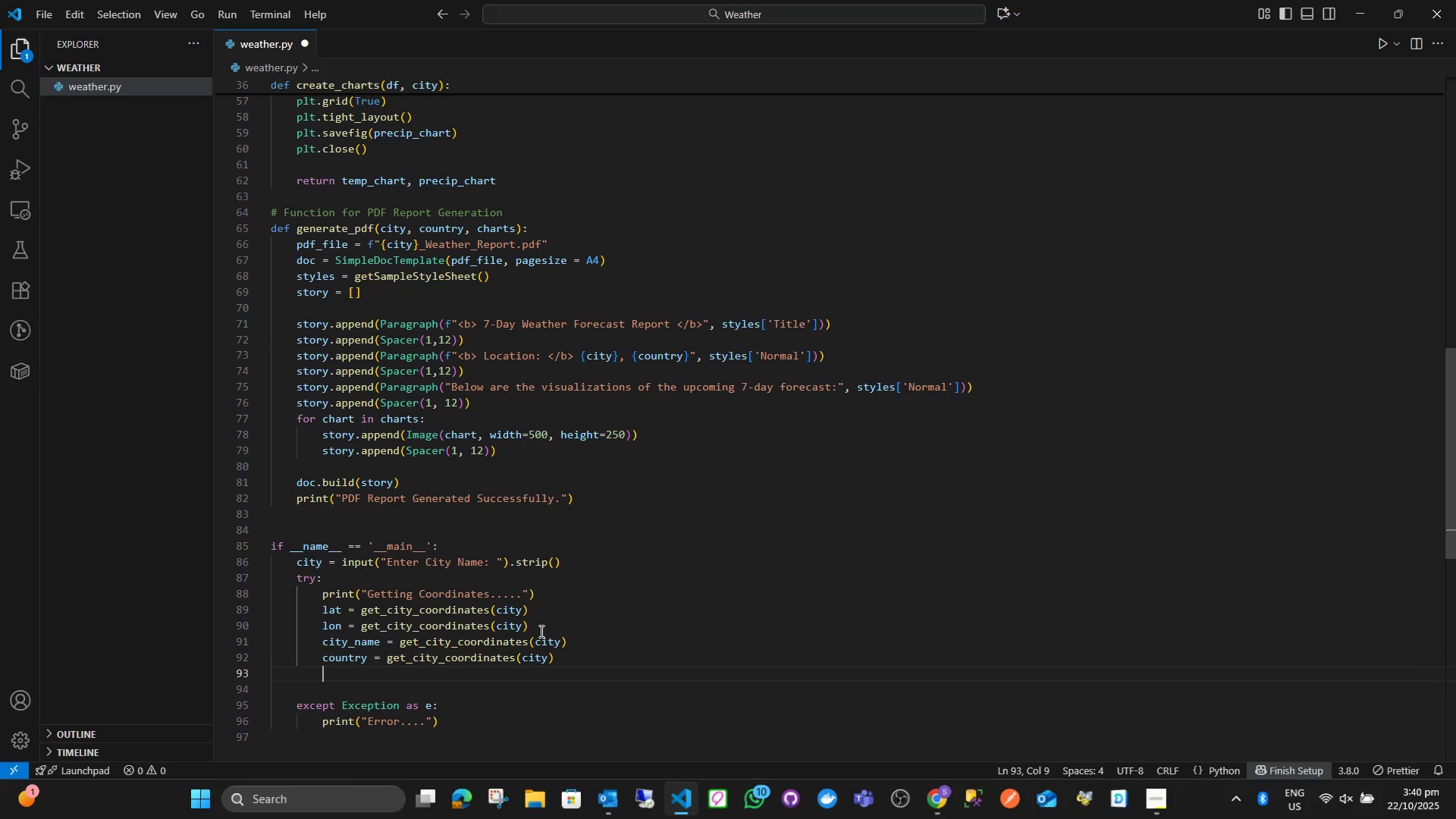 
type(print (:)
key(Backspace)
type(")
 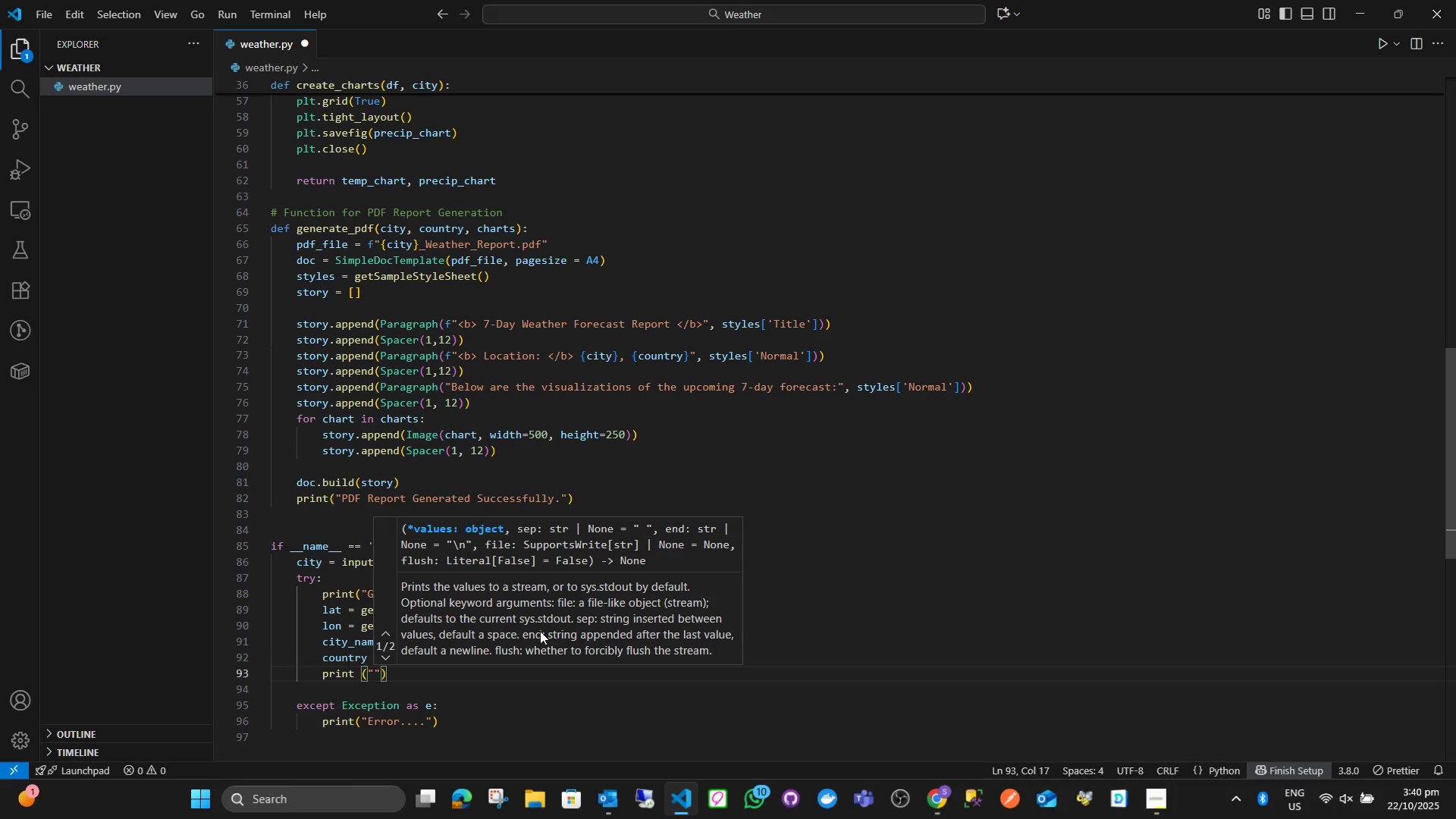 
key(ArrowLeft)
 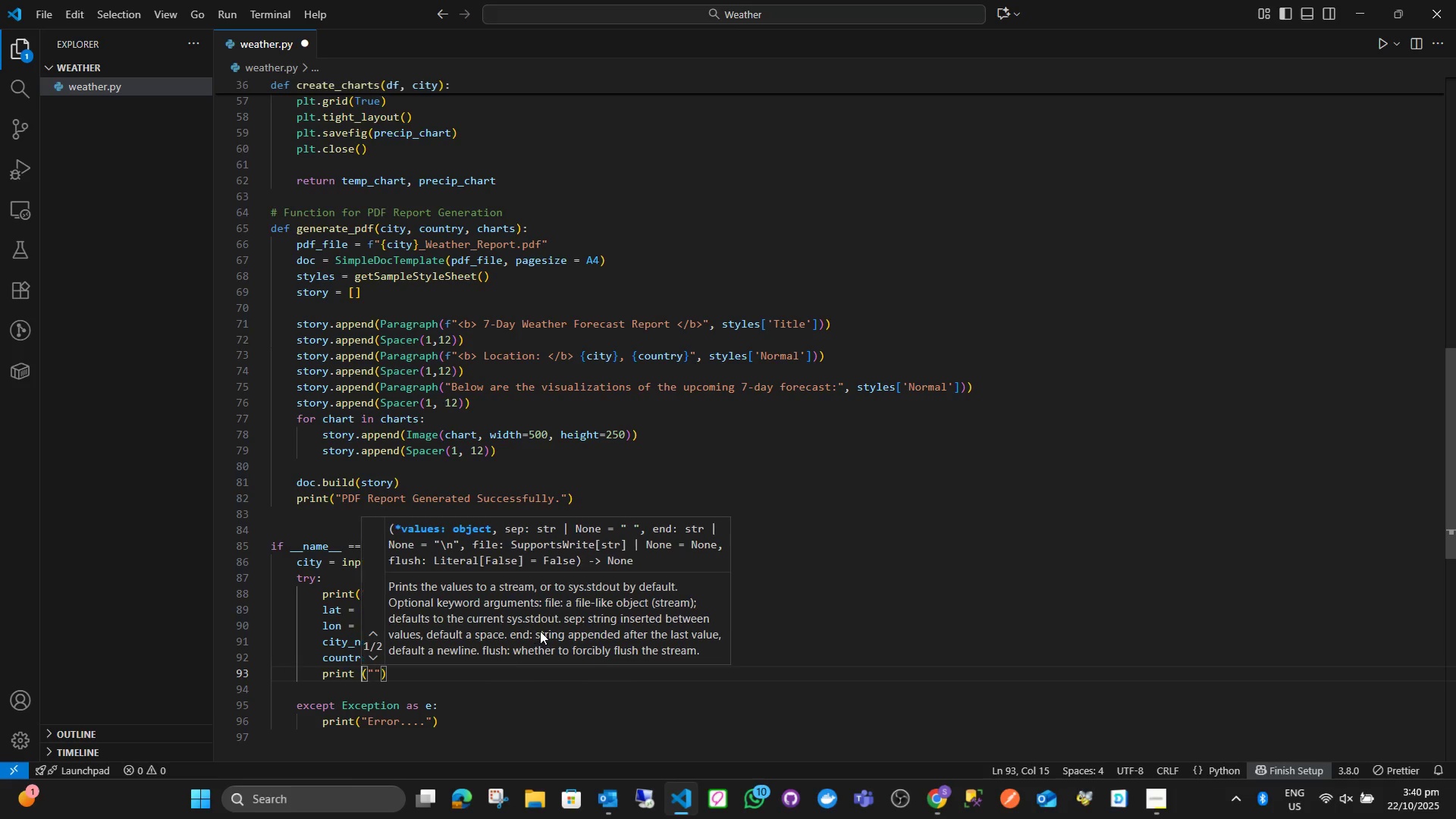 
key(ArrowLeft)
 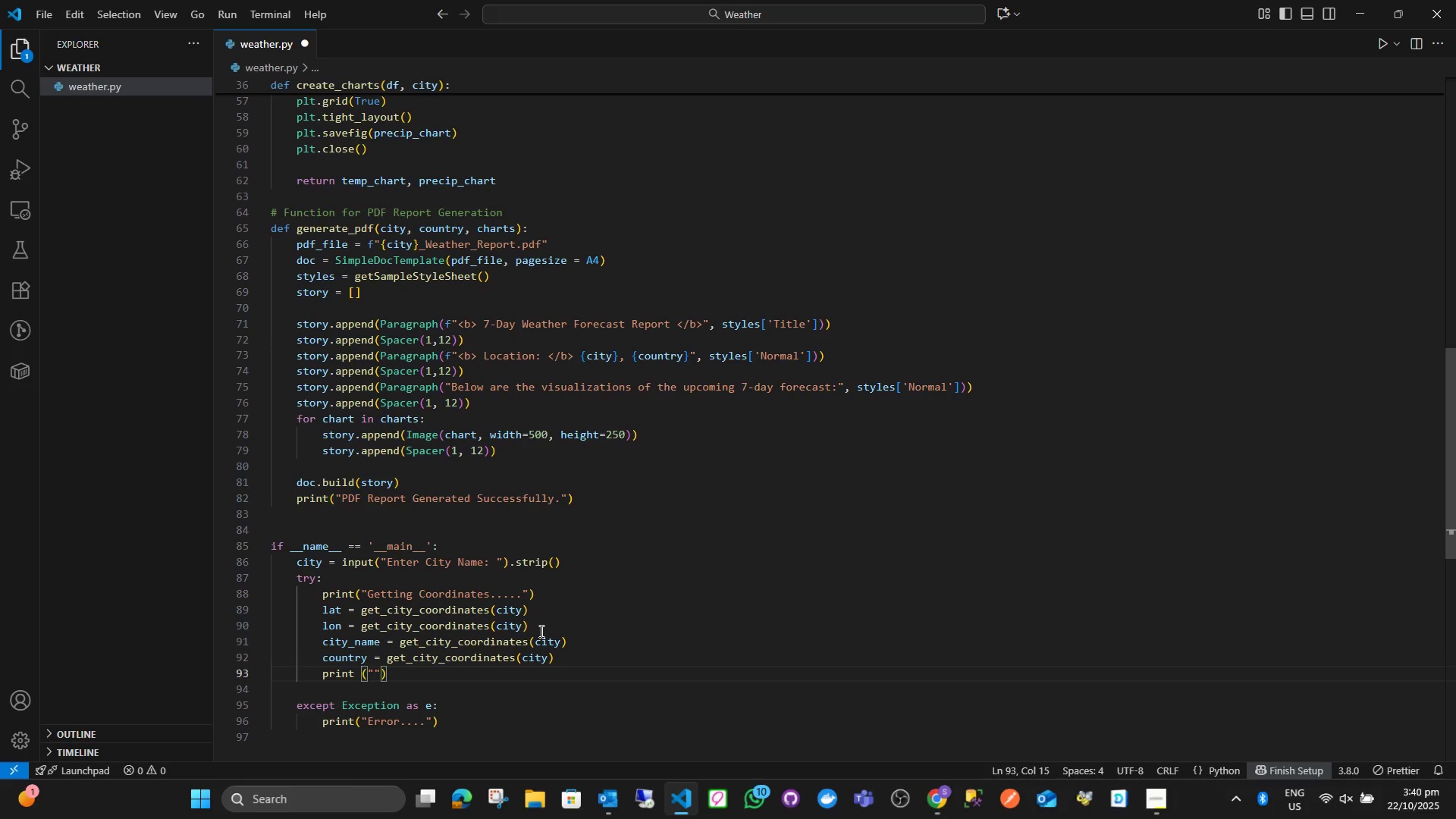 
key(Backspace)
 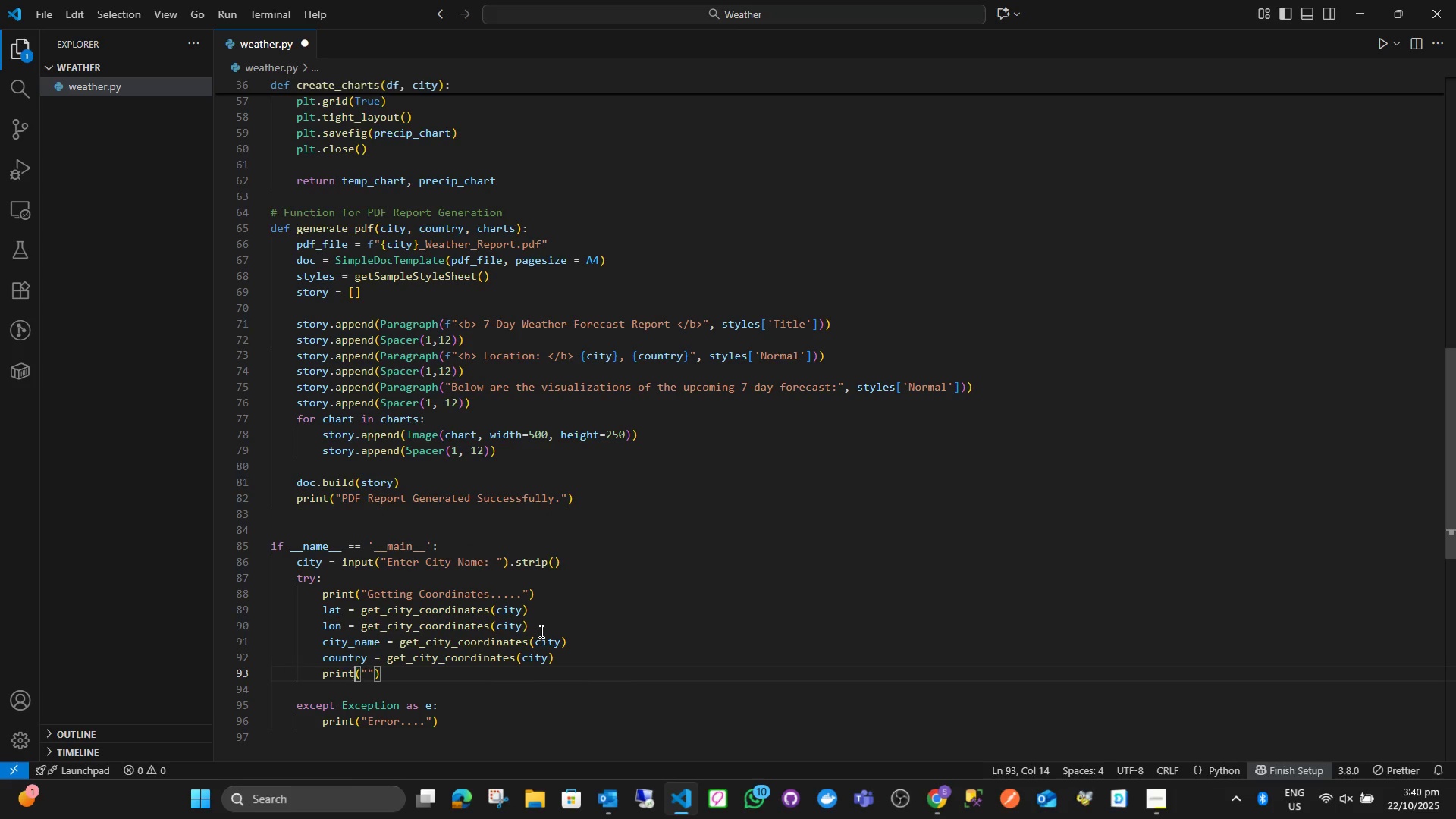 
key(ArrowRight)
 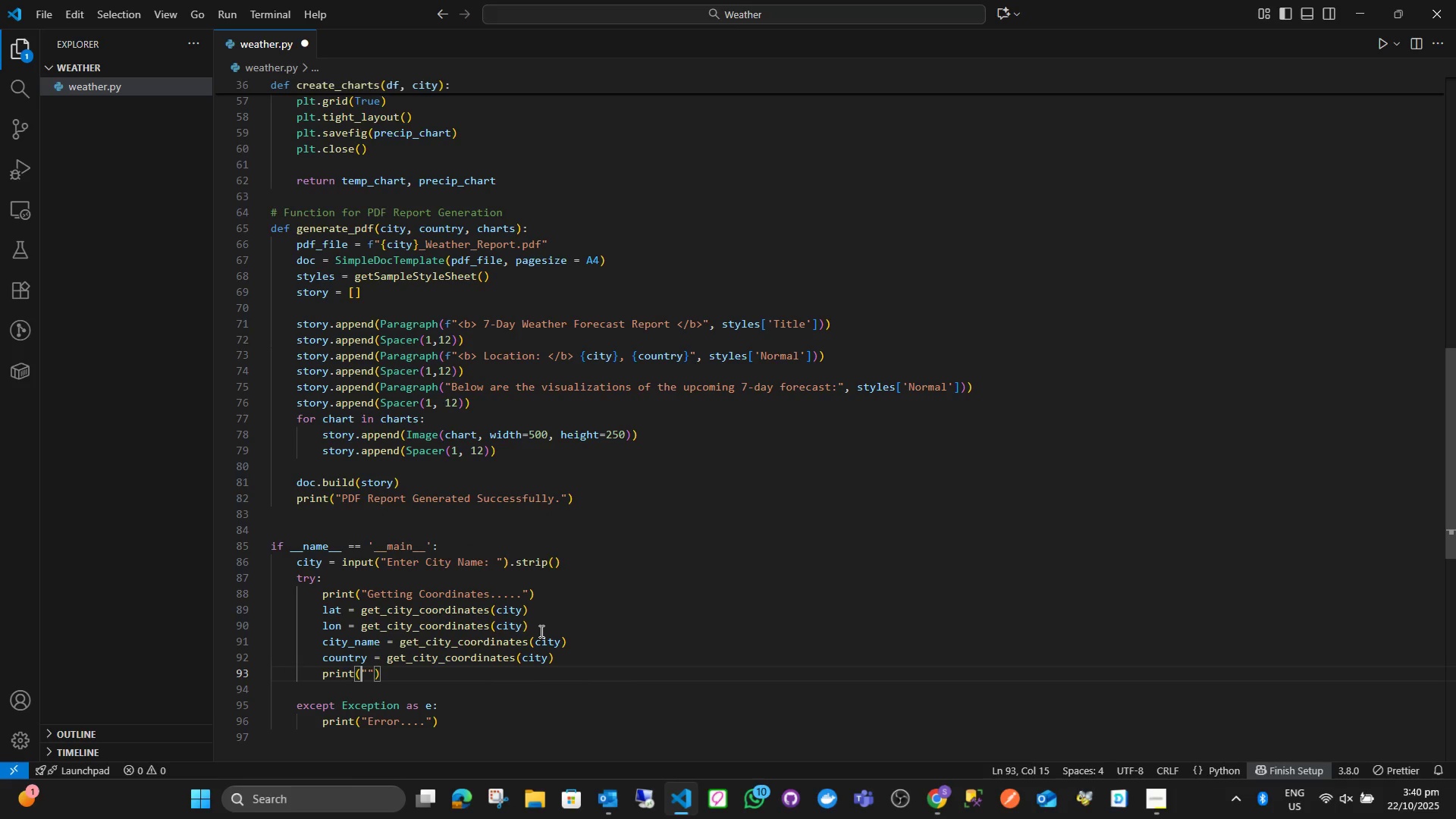 
key(ArrowRight)
 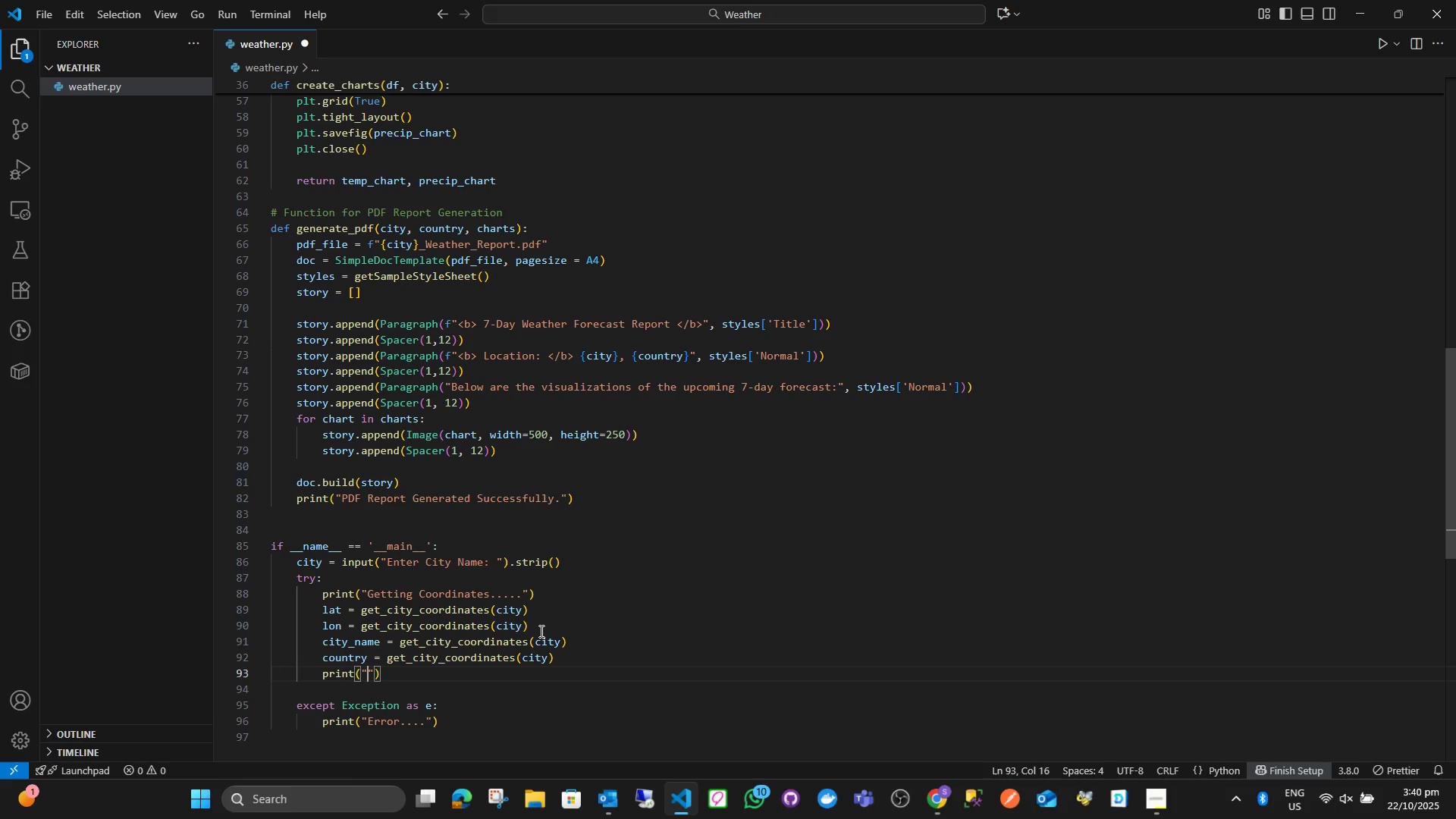 
type(Fetching 7 )
key(Backspace)
type(-day Forecast Data )
key(Backspace)
type(.....)
 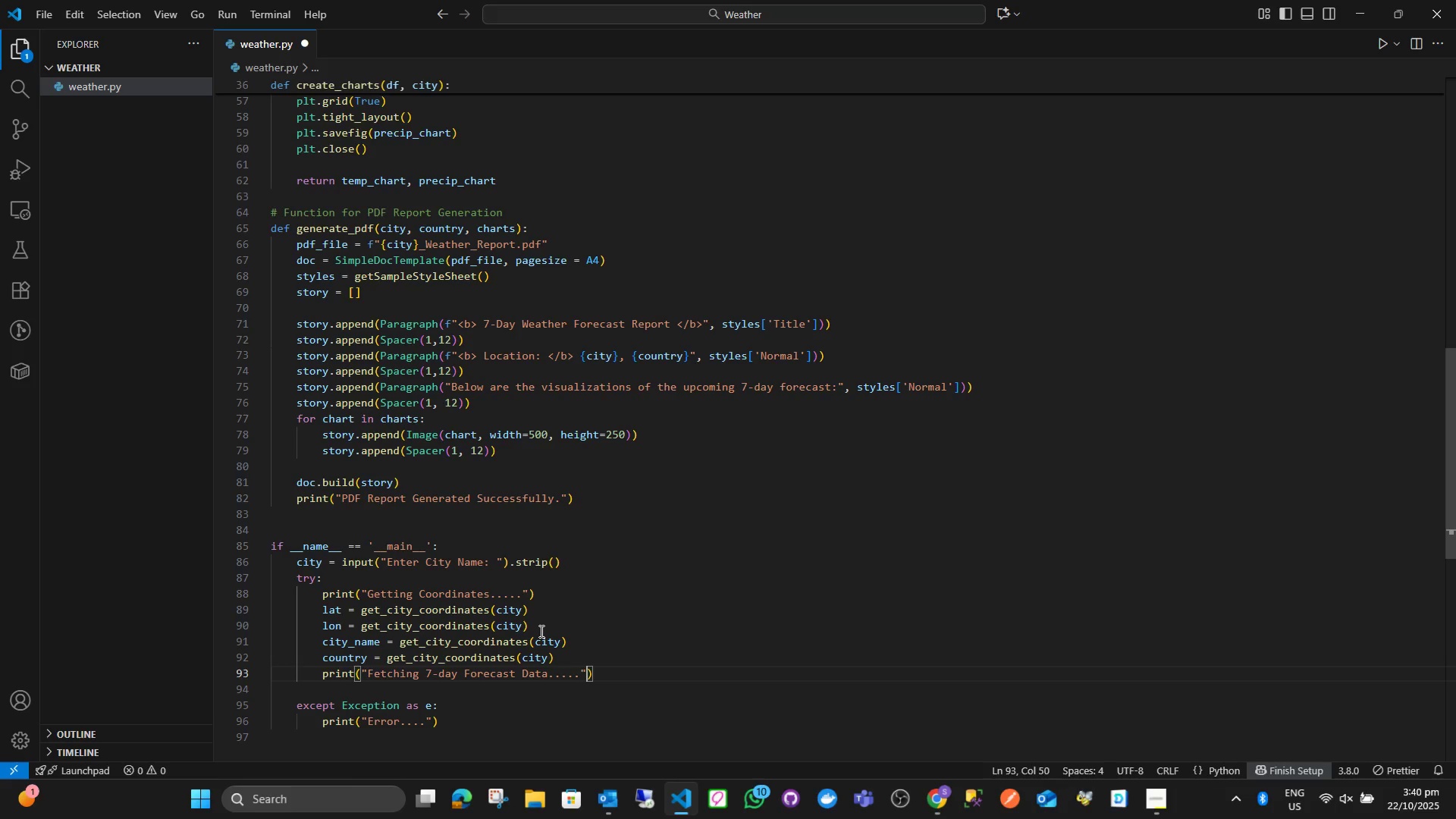 
 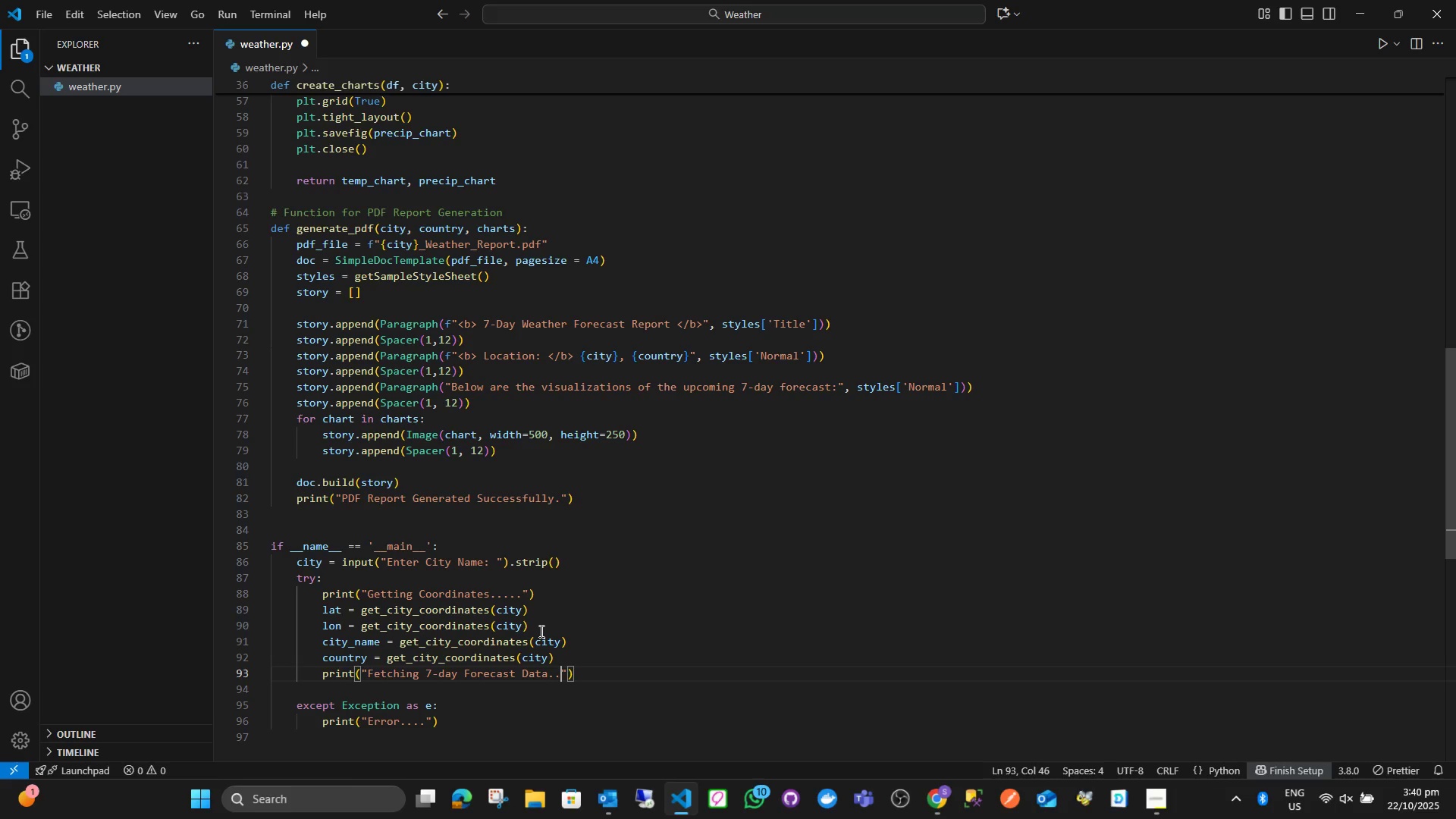 
key(ArrowRight)
 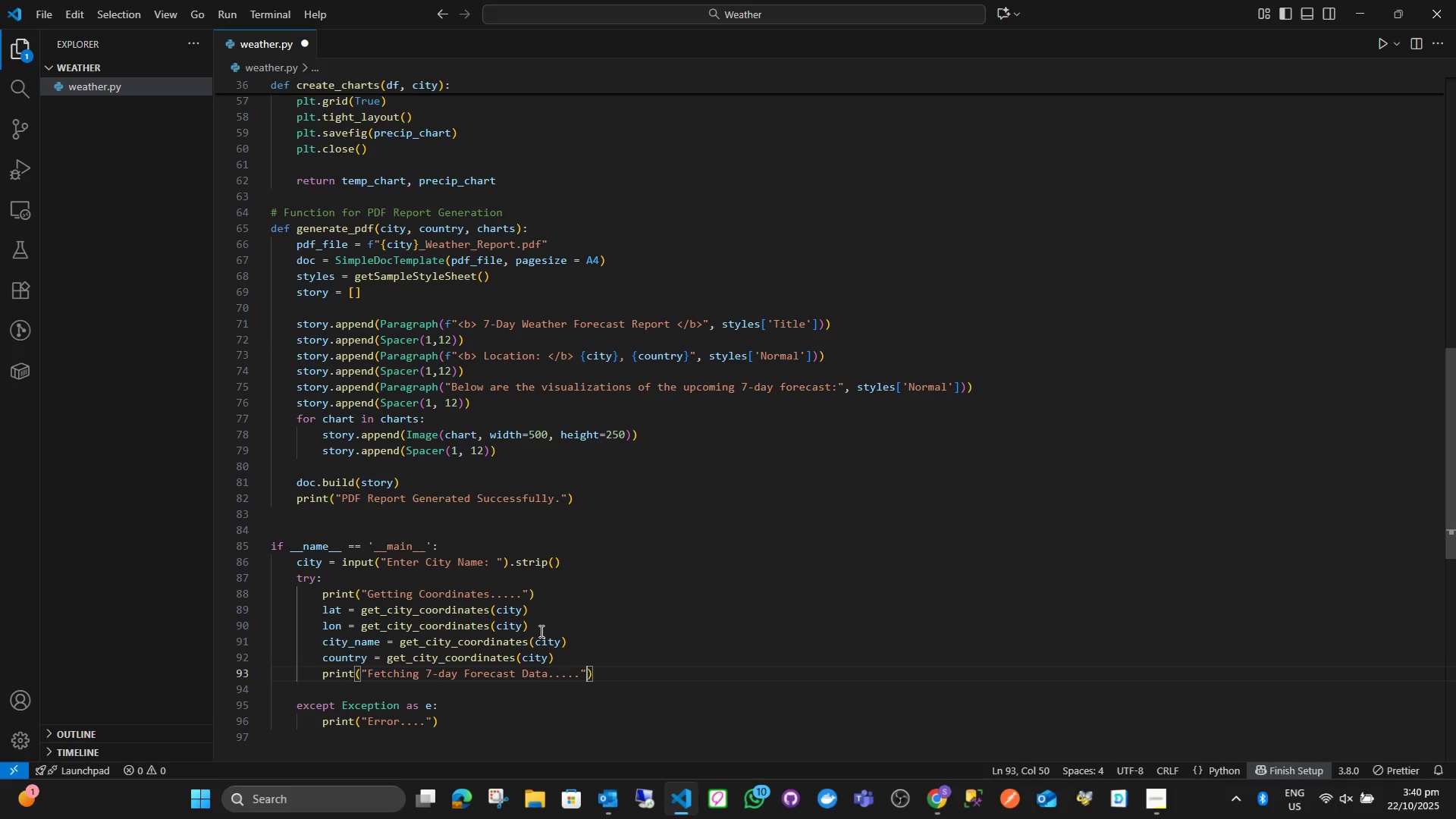 
key(ArrowRight)
 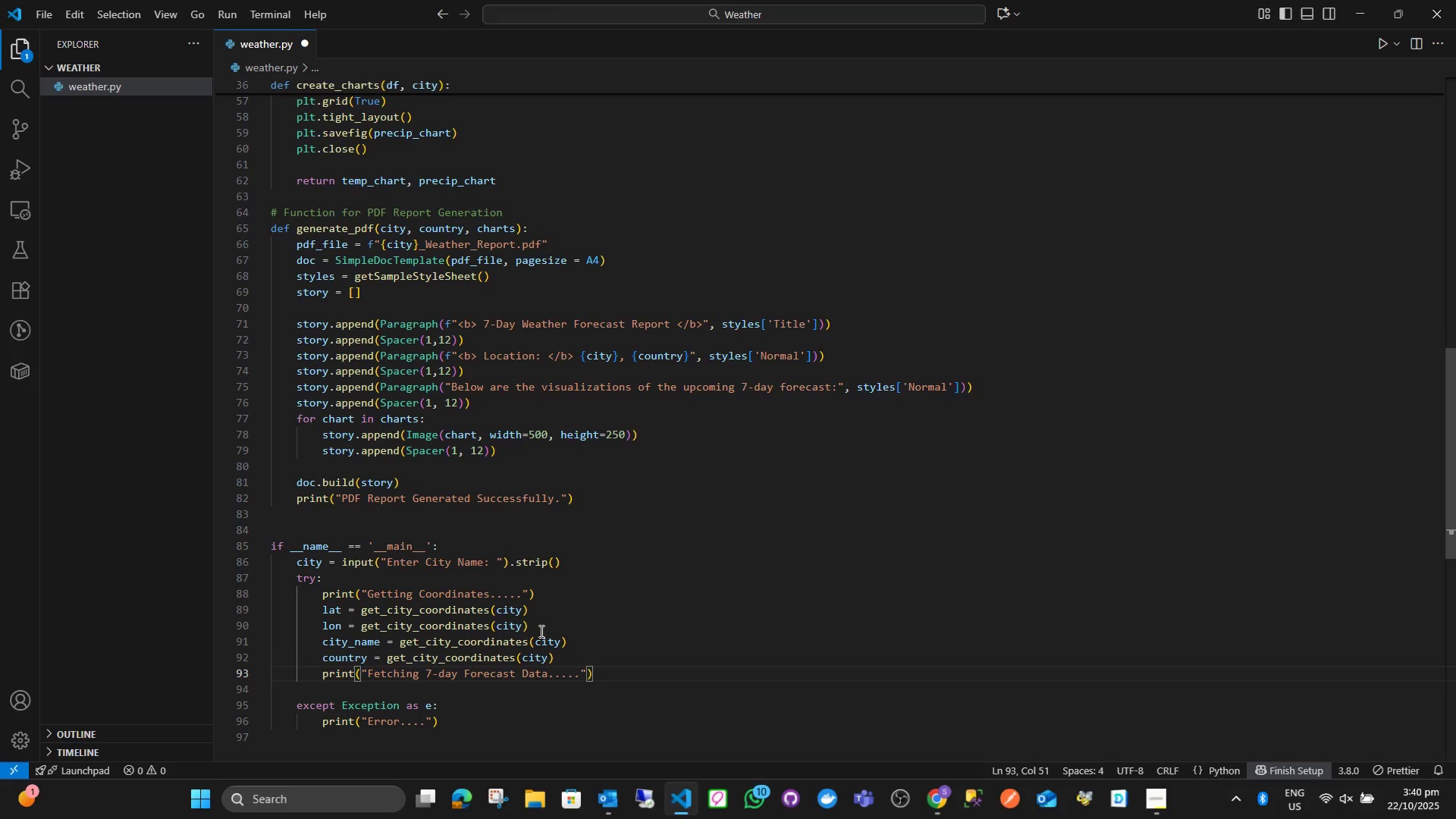 
key(Enter)
 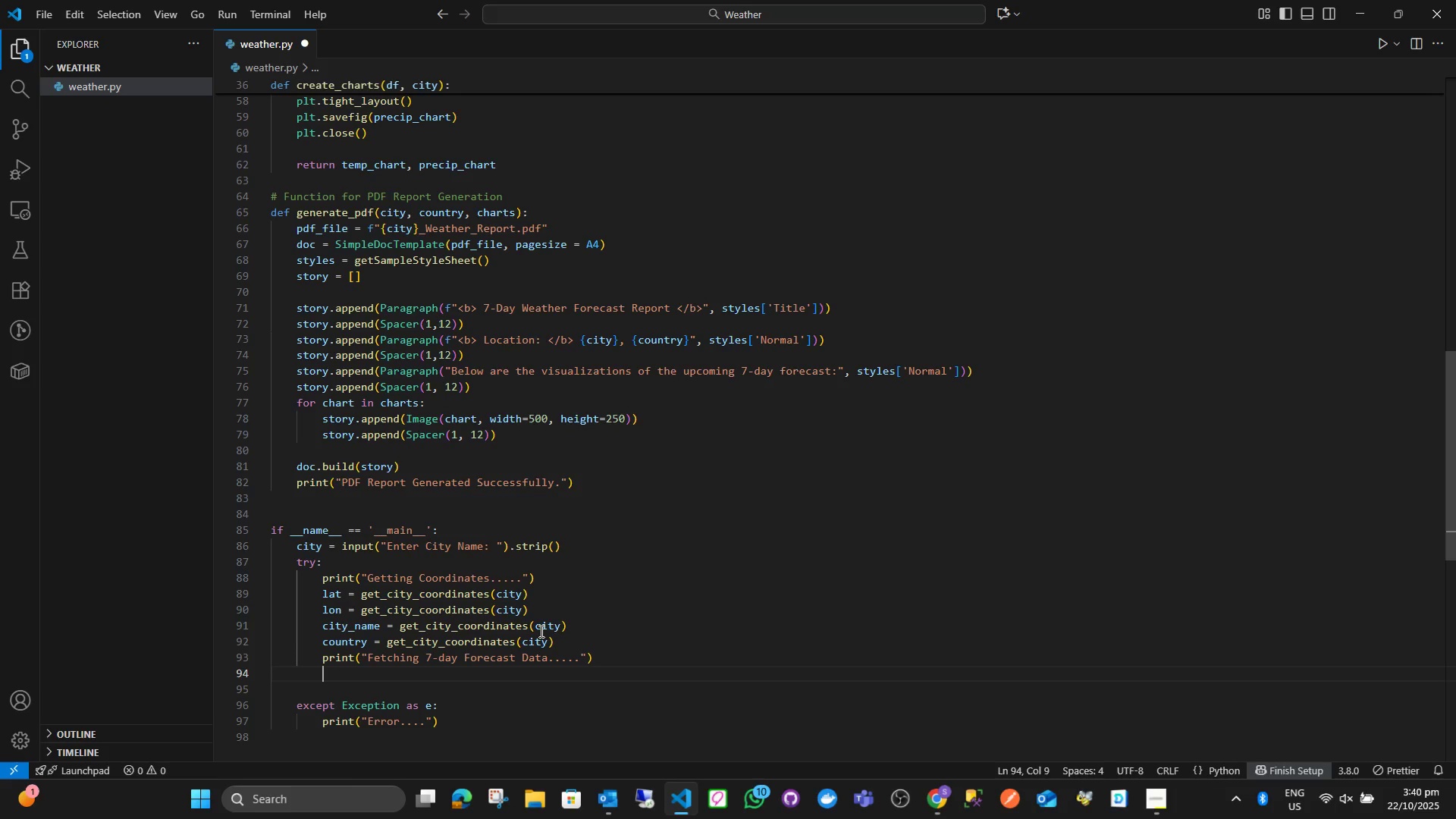 
type(df = )
 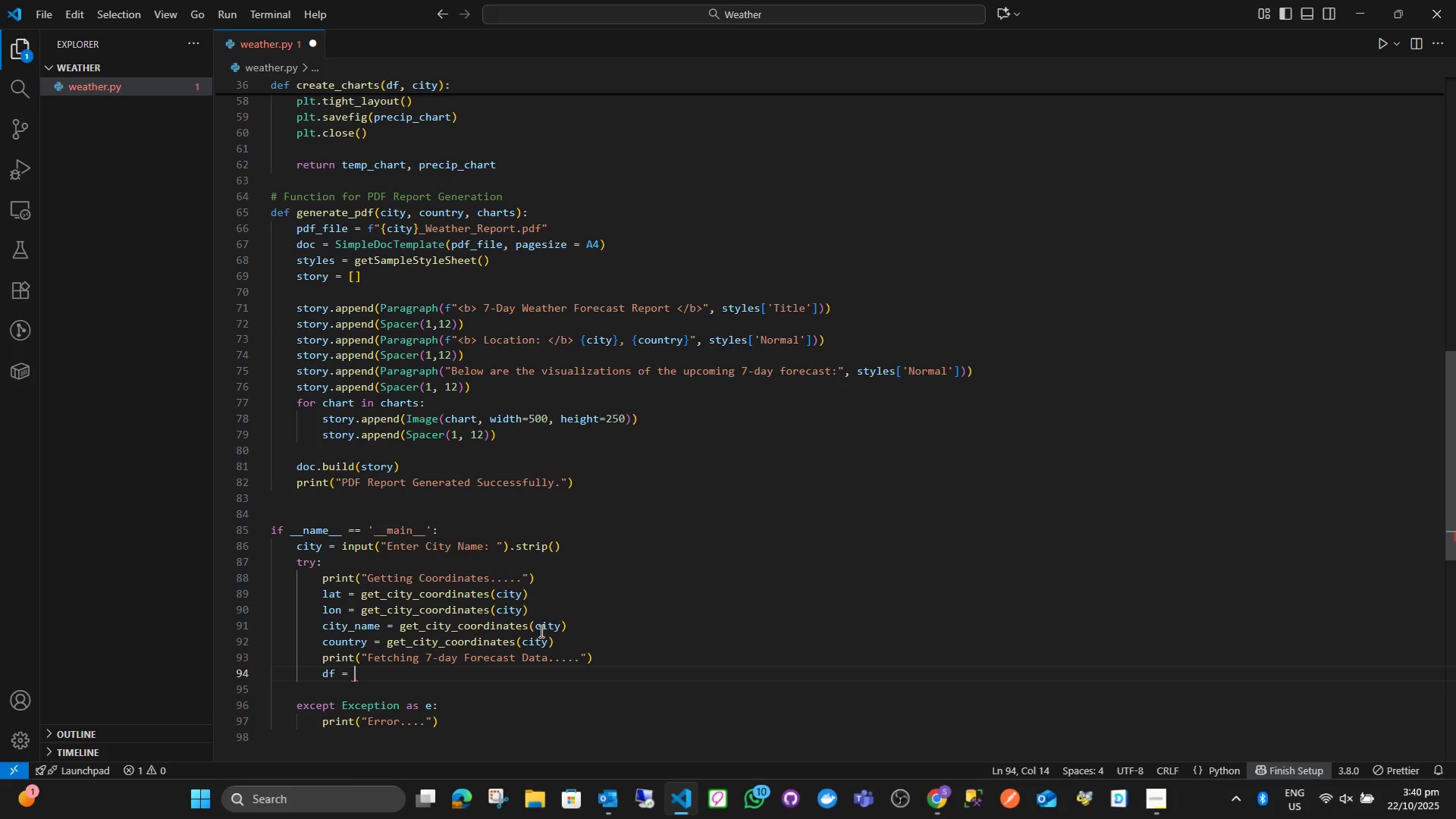 
type(fet)
key(Backspace)
key(Backspace)
key(Backspace)
type(wa)
key(Backspace)
type(e)
 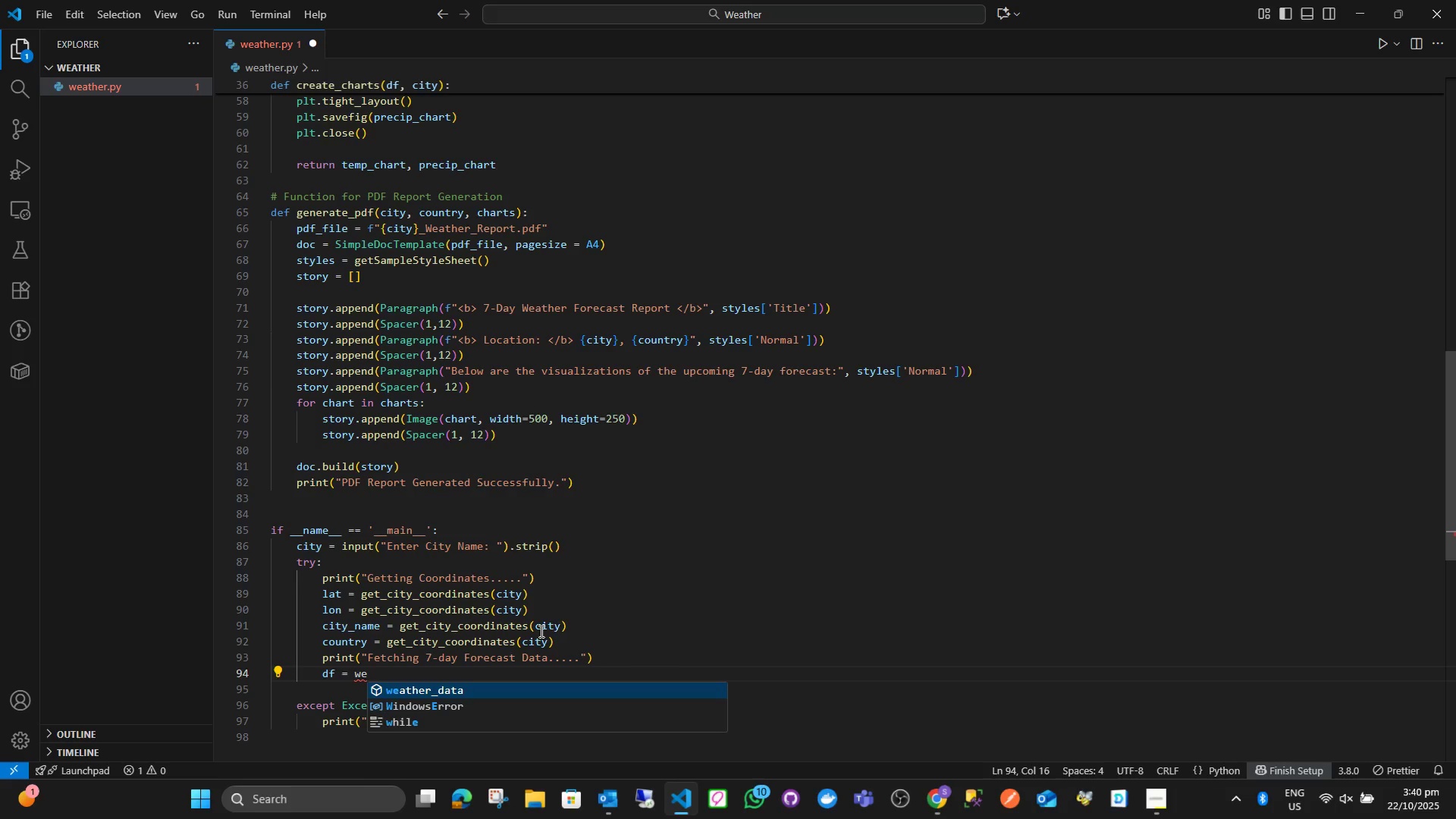 
key(Enter)
 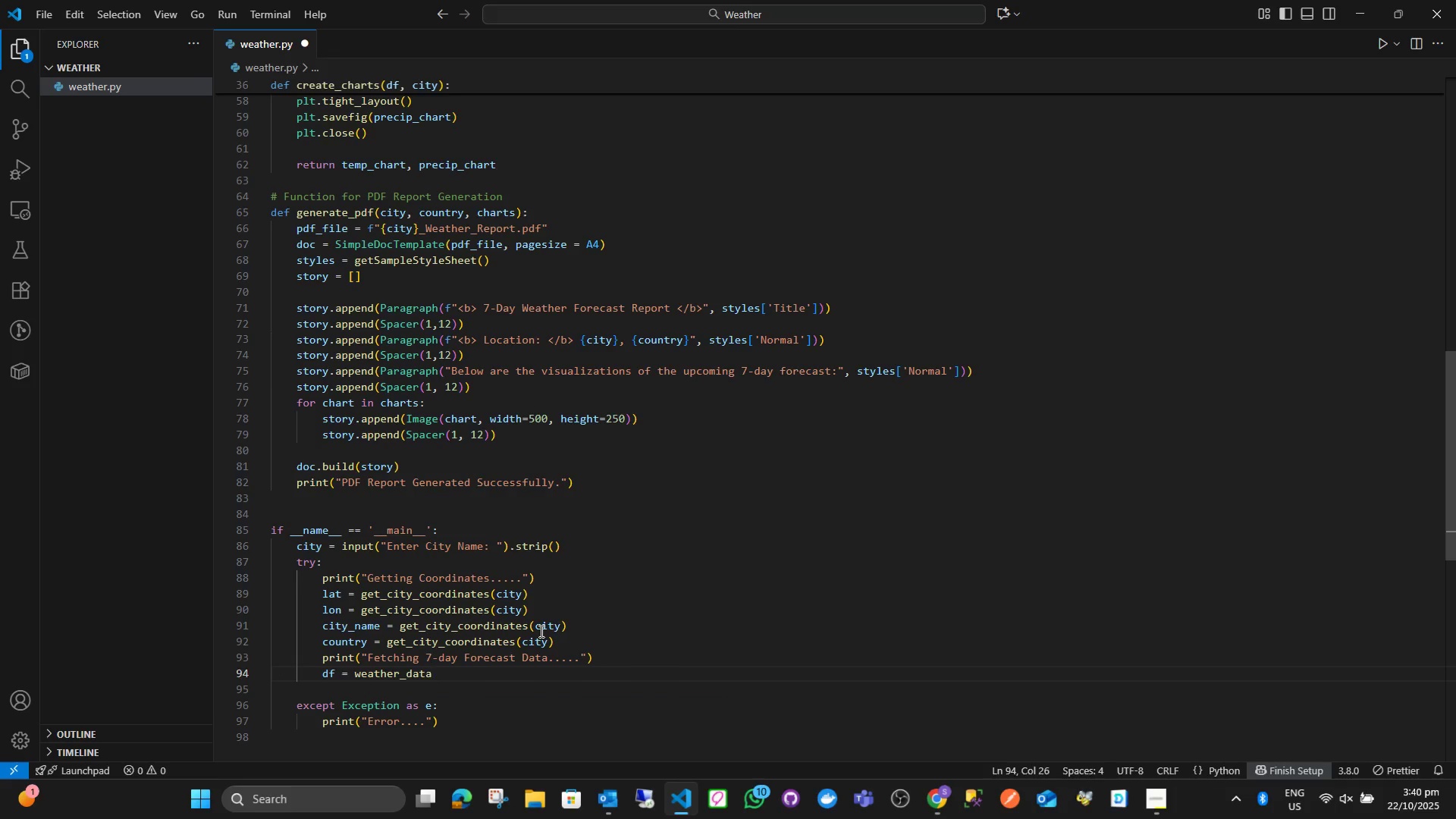 
type((lat, lon)
 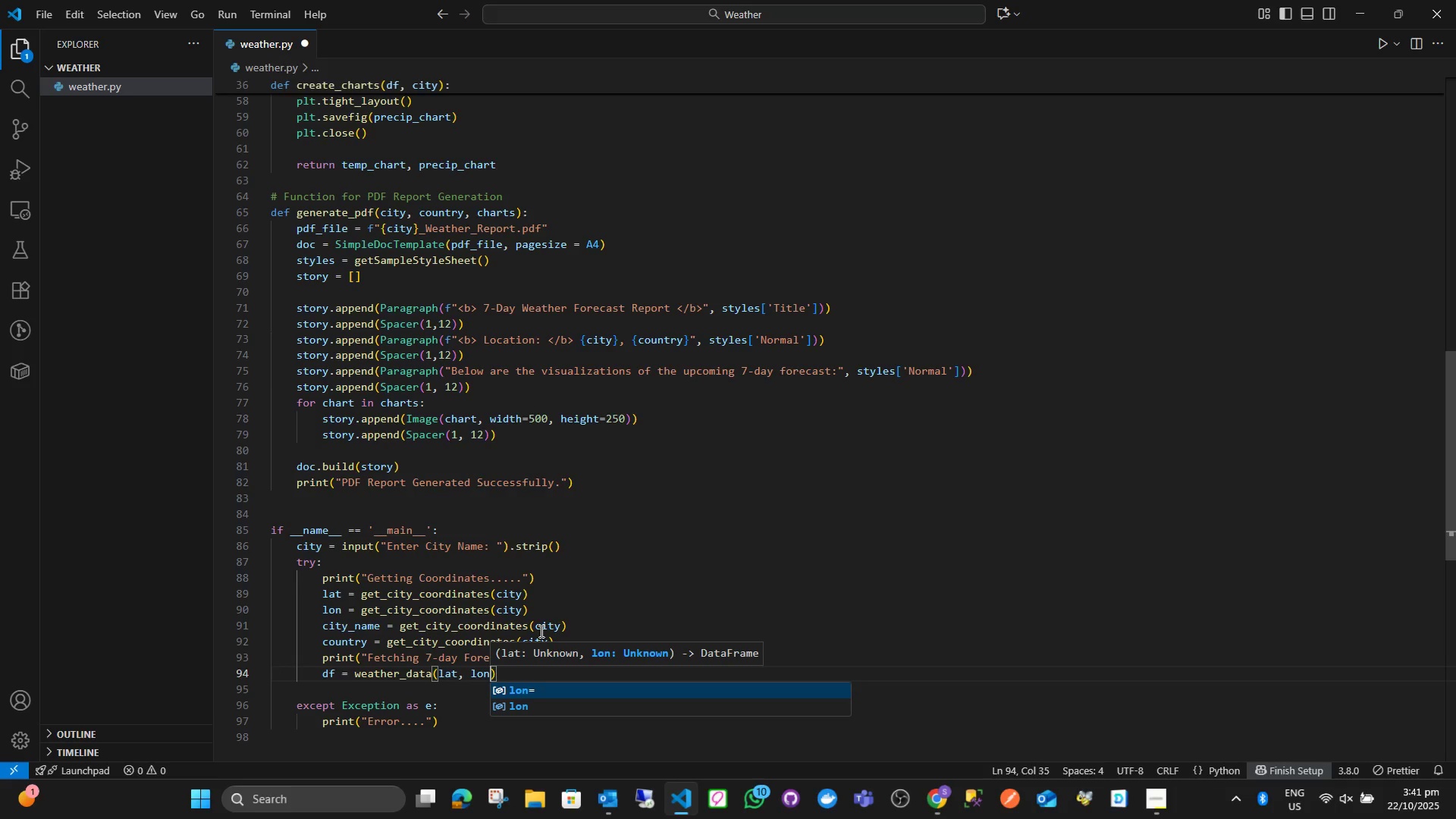 
key(ArrowRight)
 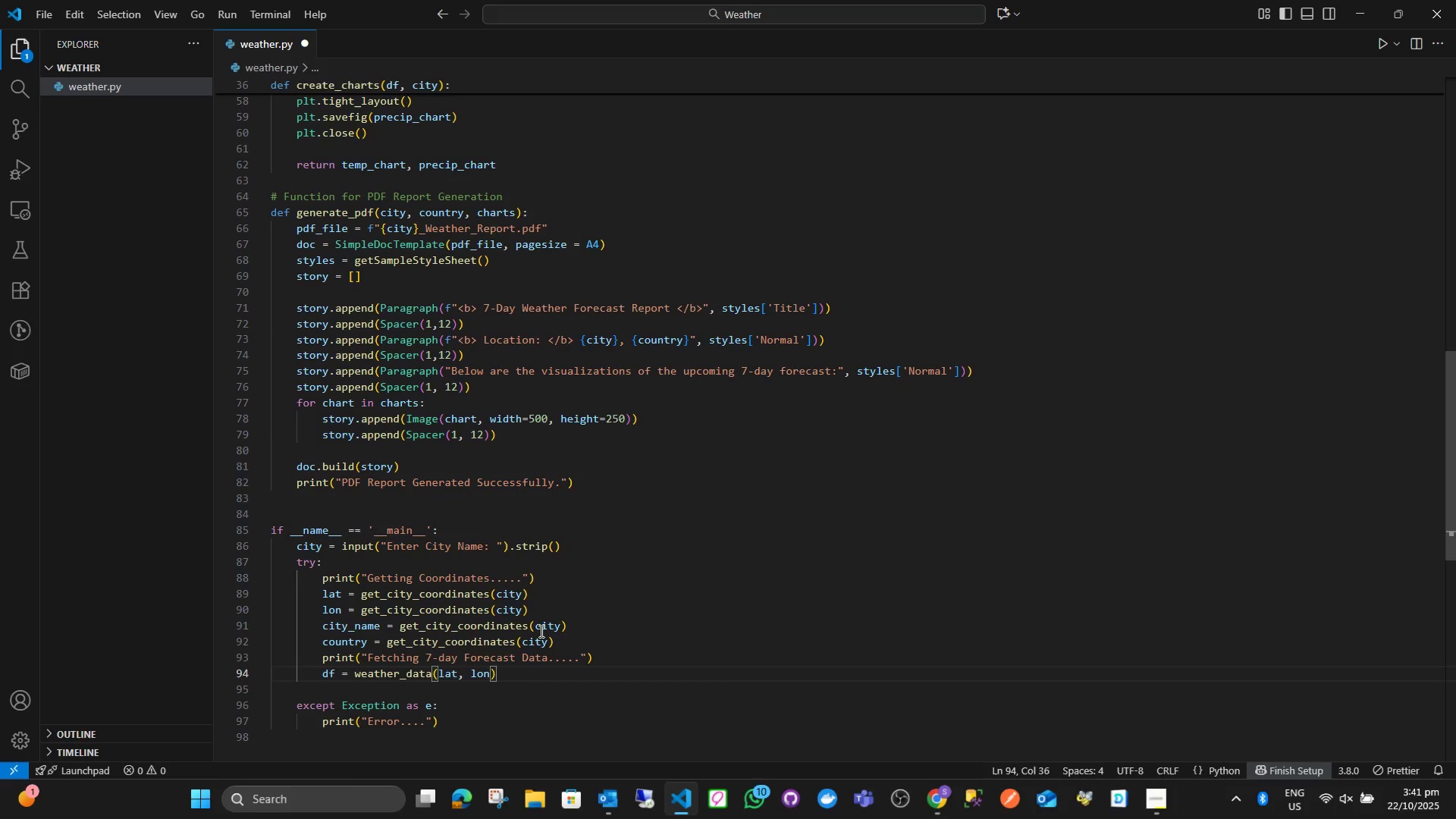 
key(Enter)
 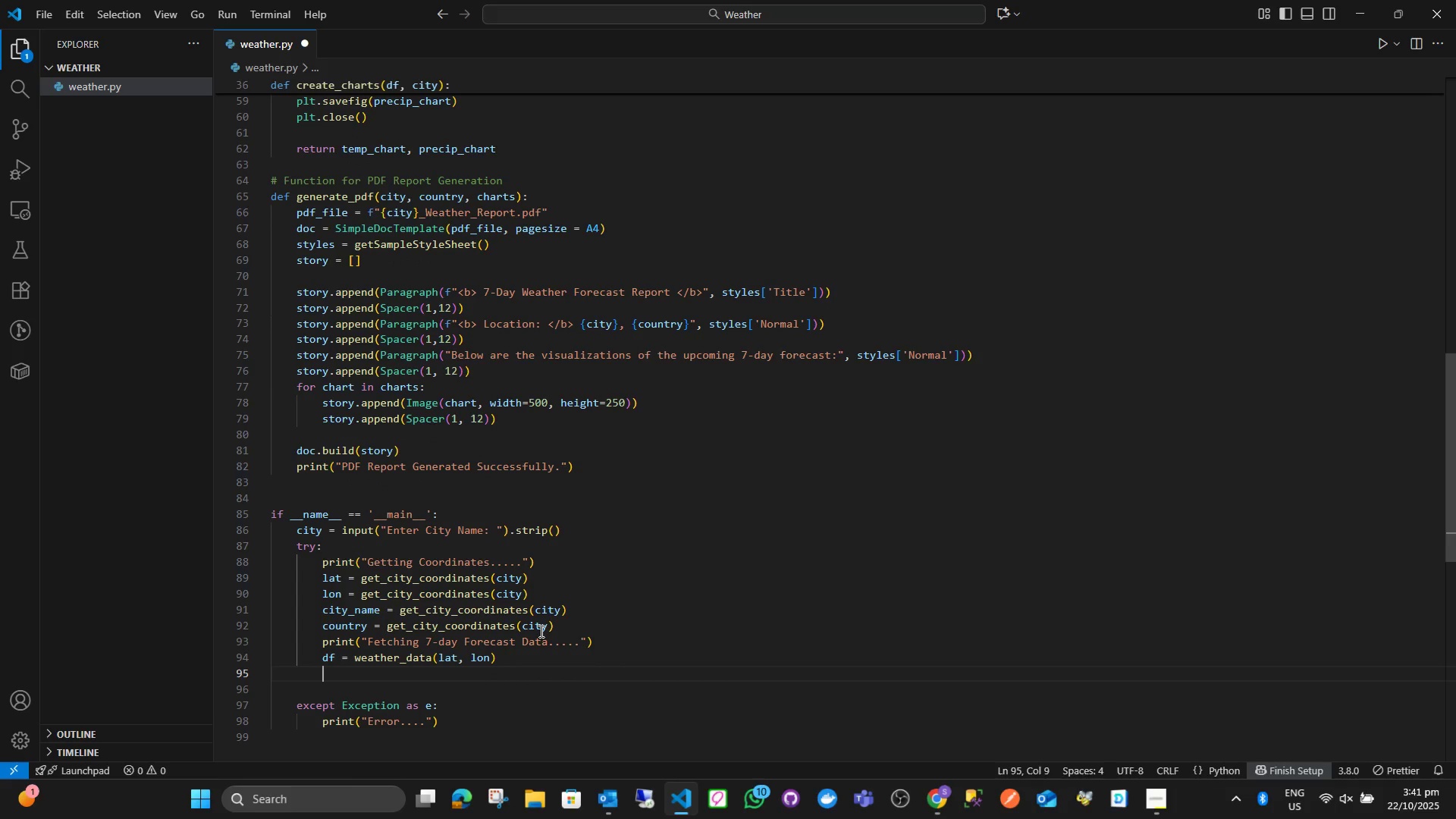 
key(Enter)
 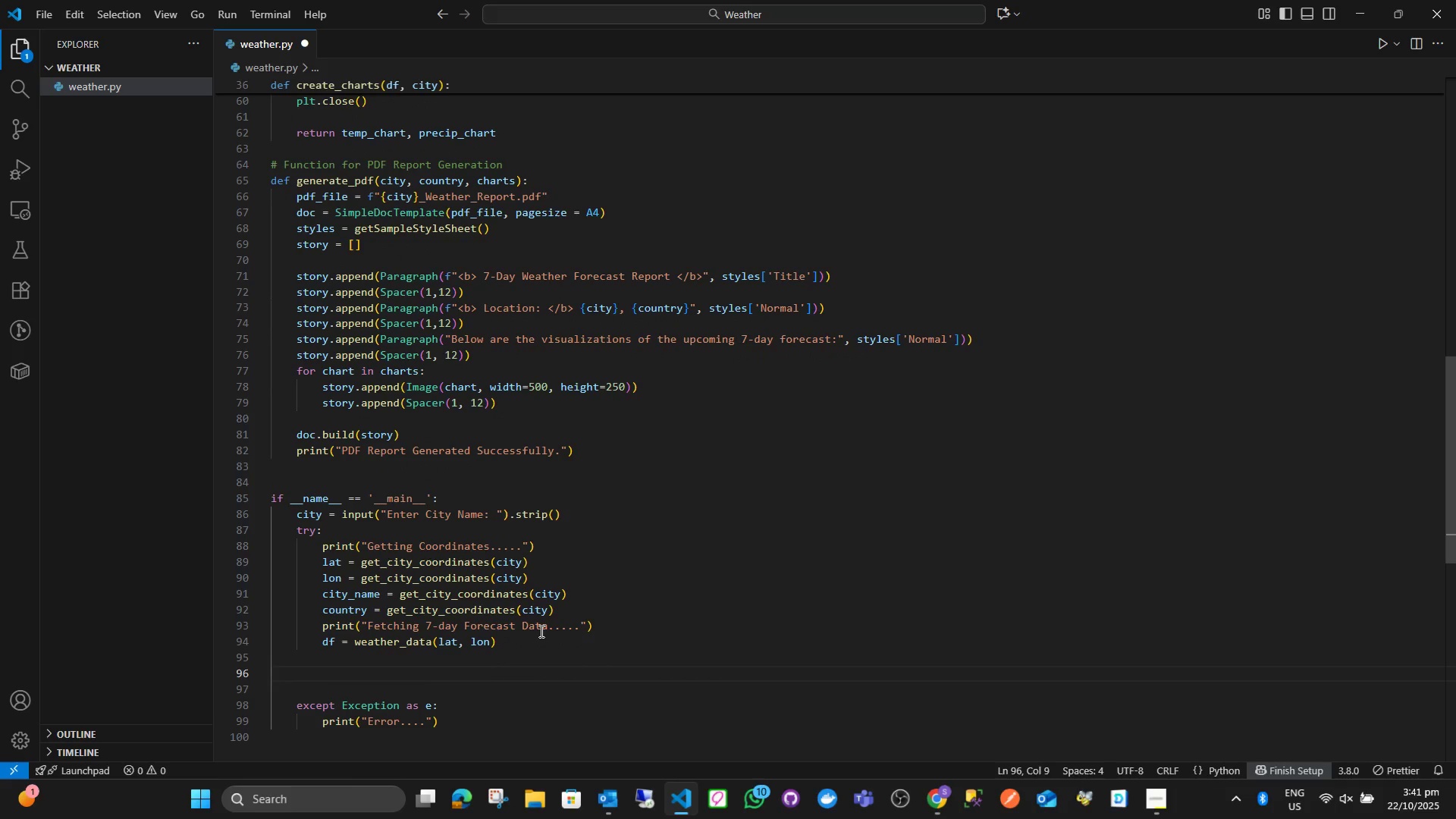 
type(print("Creating Visualizations.....)
 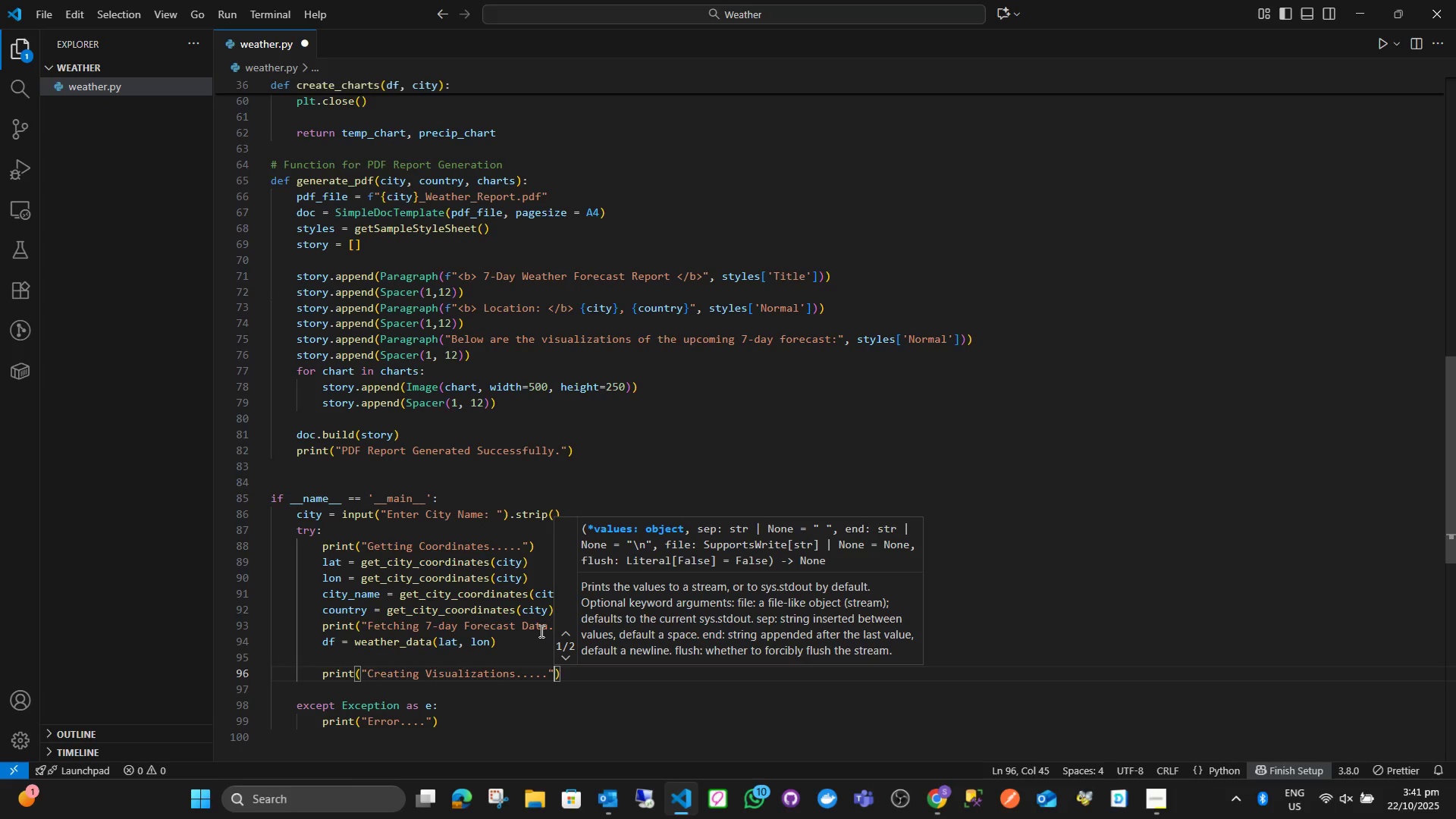 
 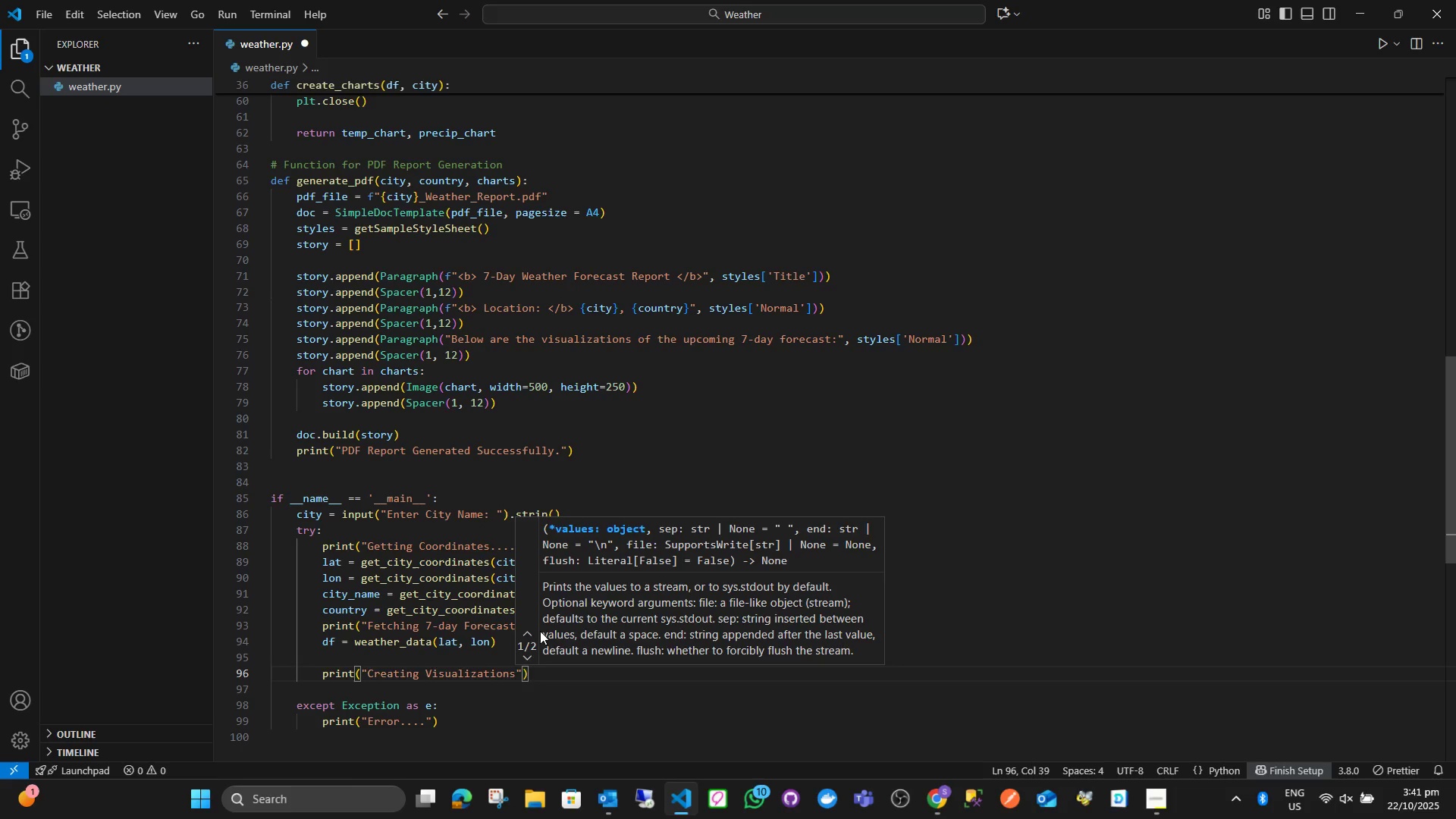 
key(ArrowRight)
 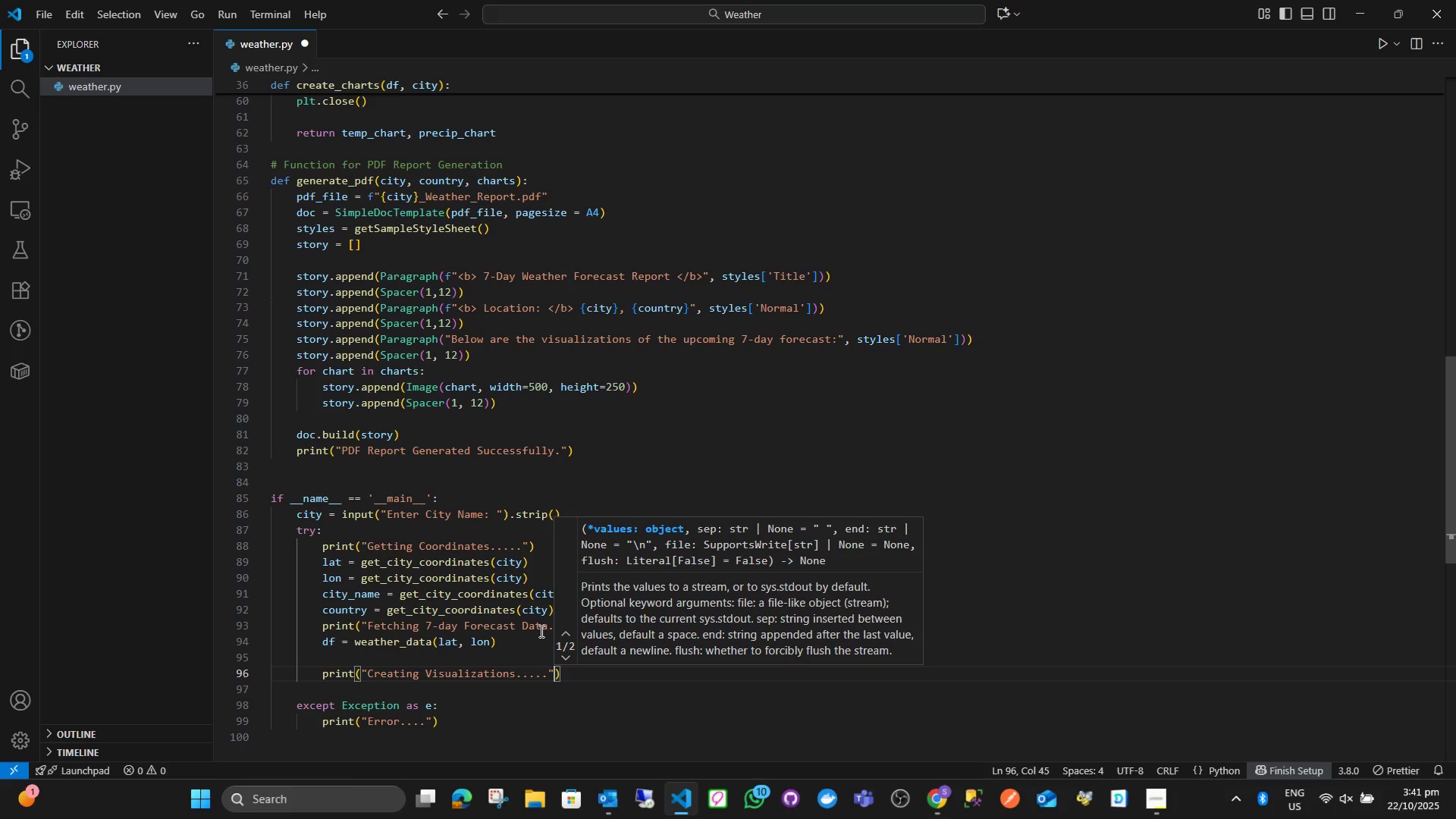 
key(ArrowRight)
 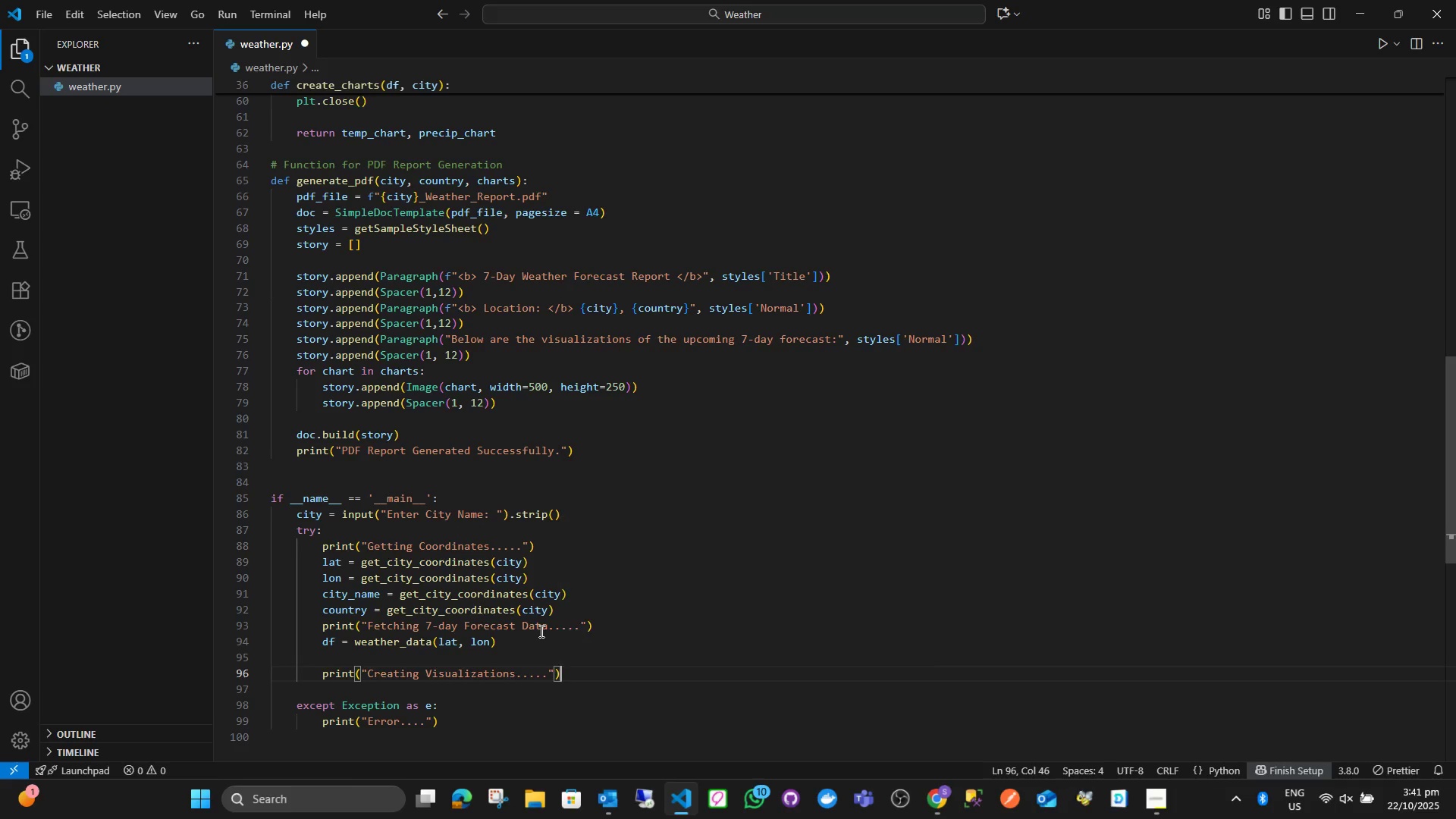 
key(ArrowRight)
 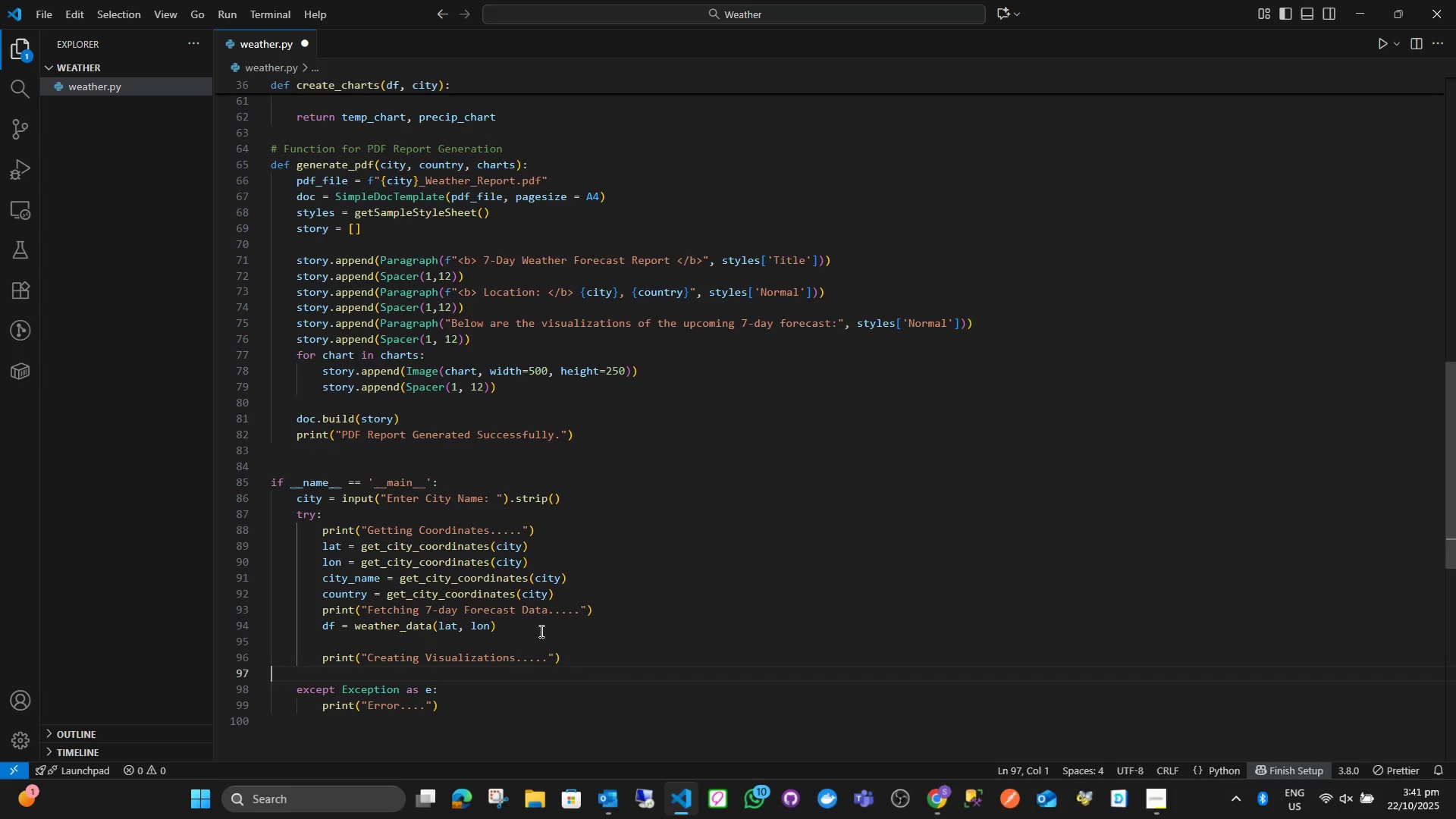 
key(ArrowLeft)
 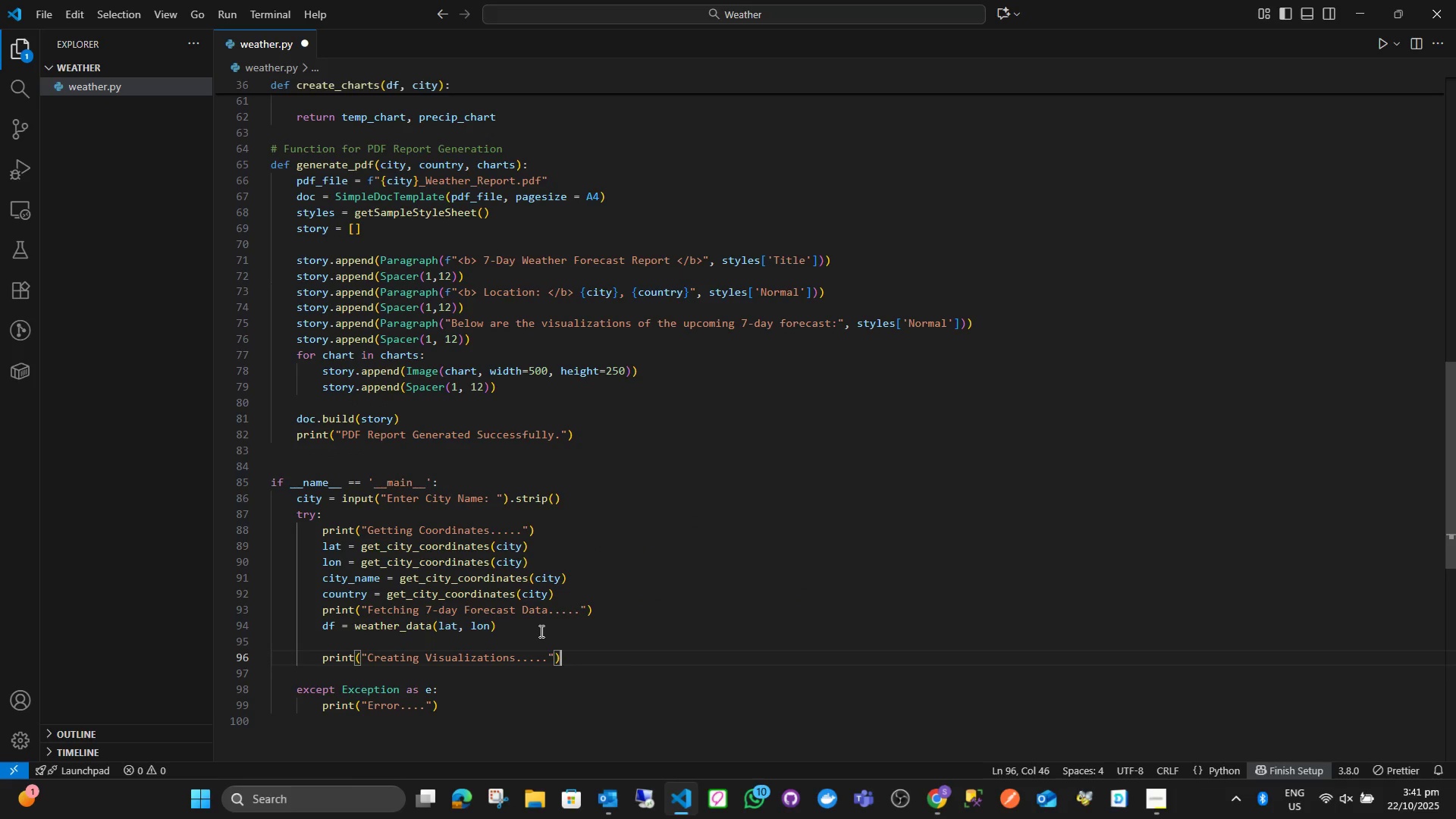 
key(Enter)
 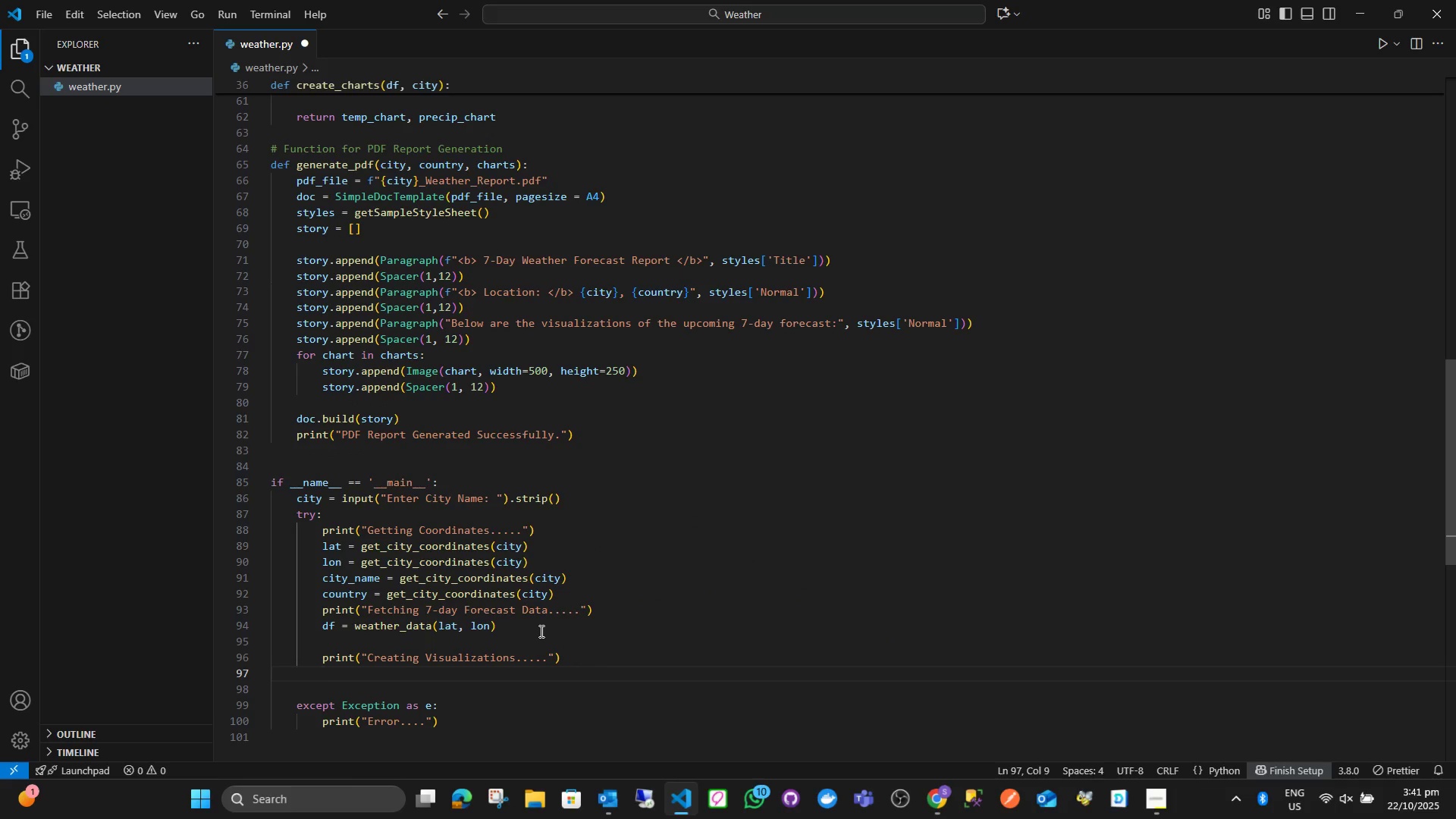 
type(charts = crea)
 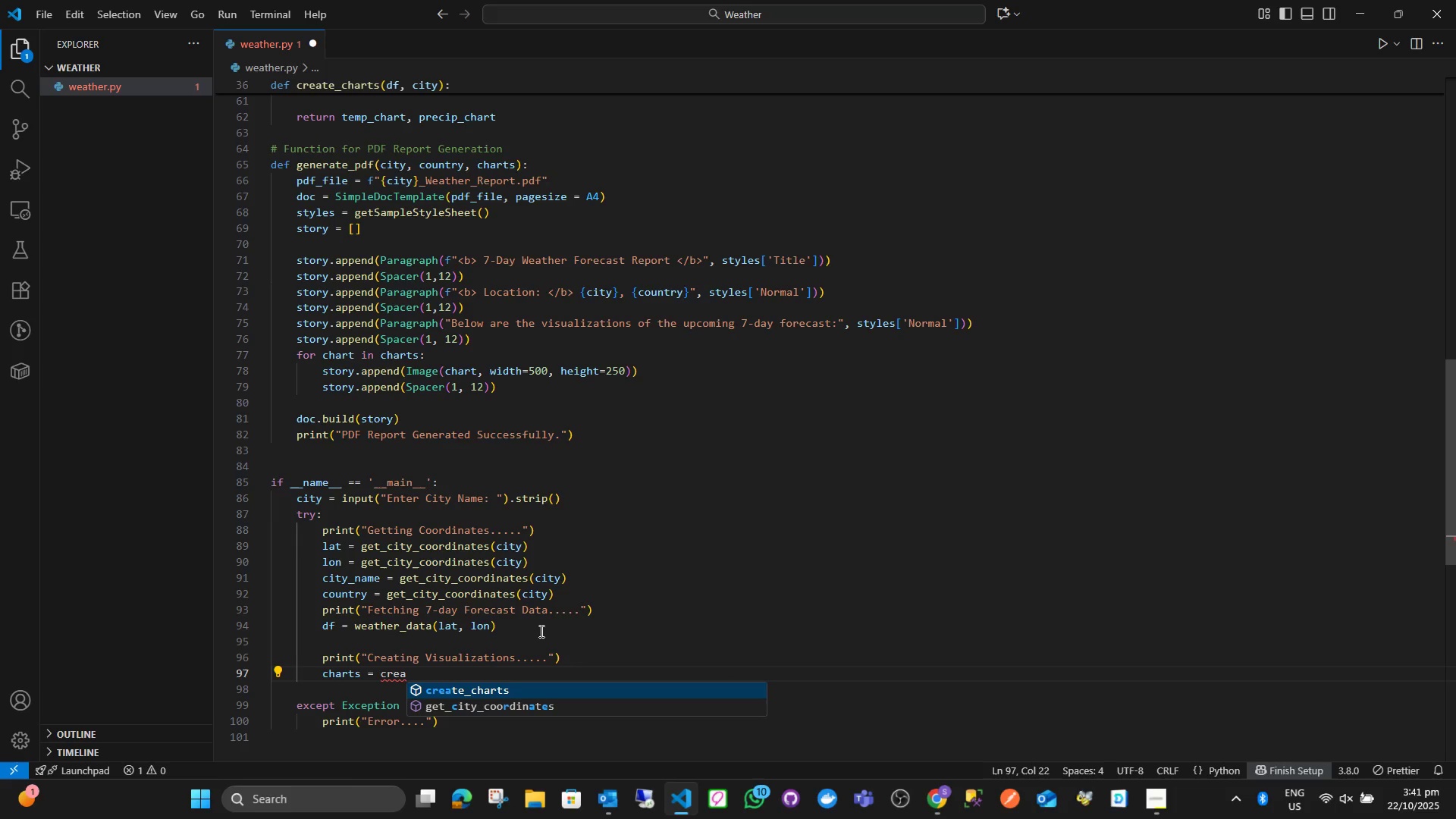 
key(Enter)
 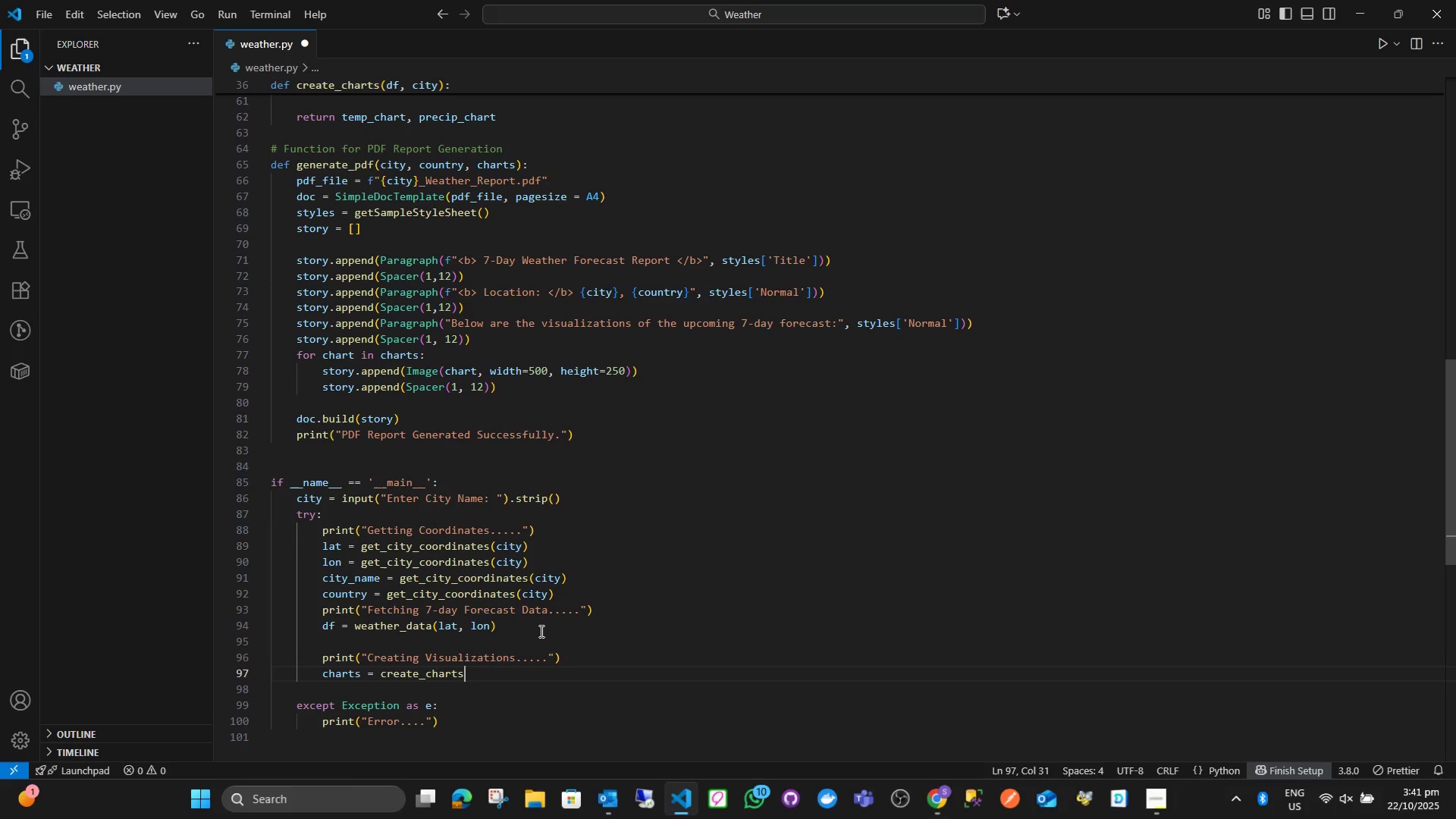 
type((dfm )
key(Backspace)
key(Backspace)
type(, city)
 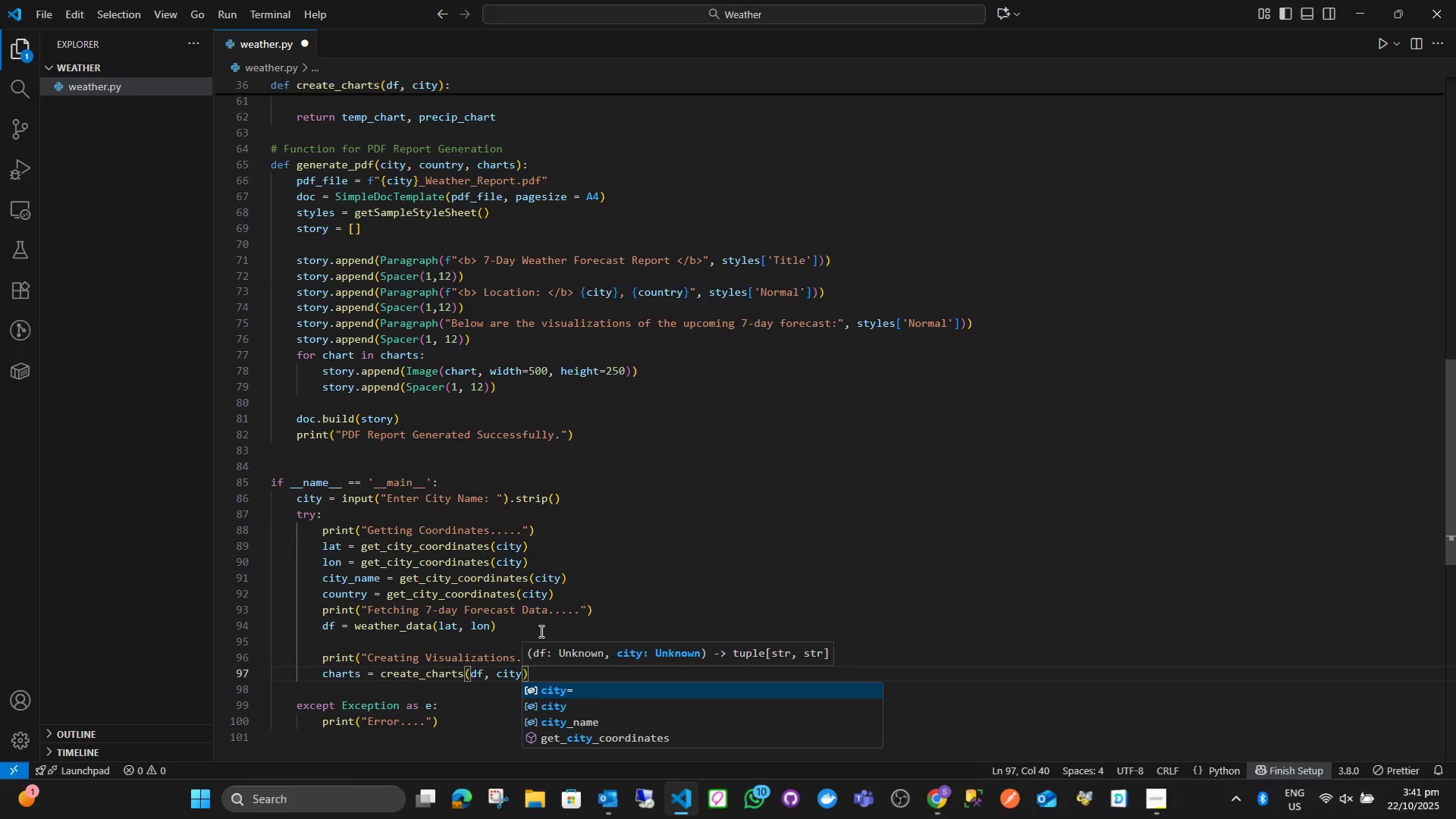 
key(ArrowDown)
 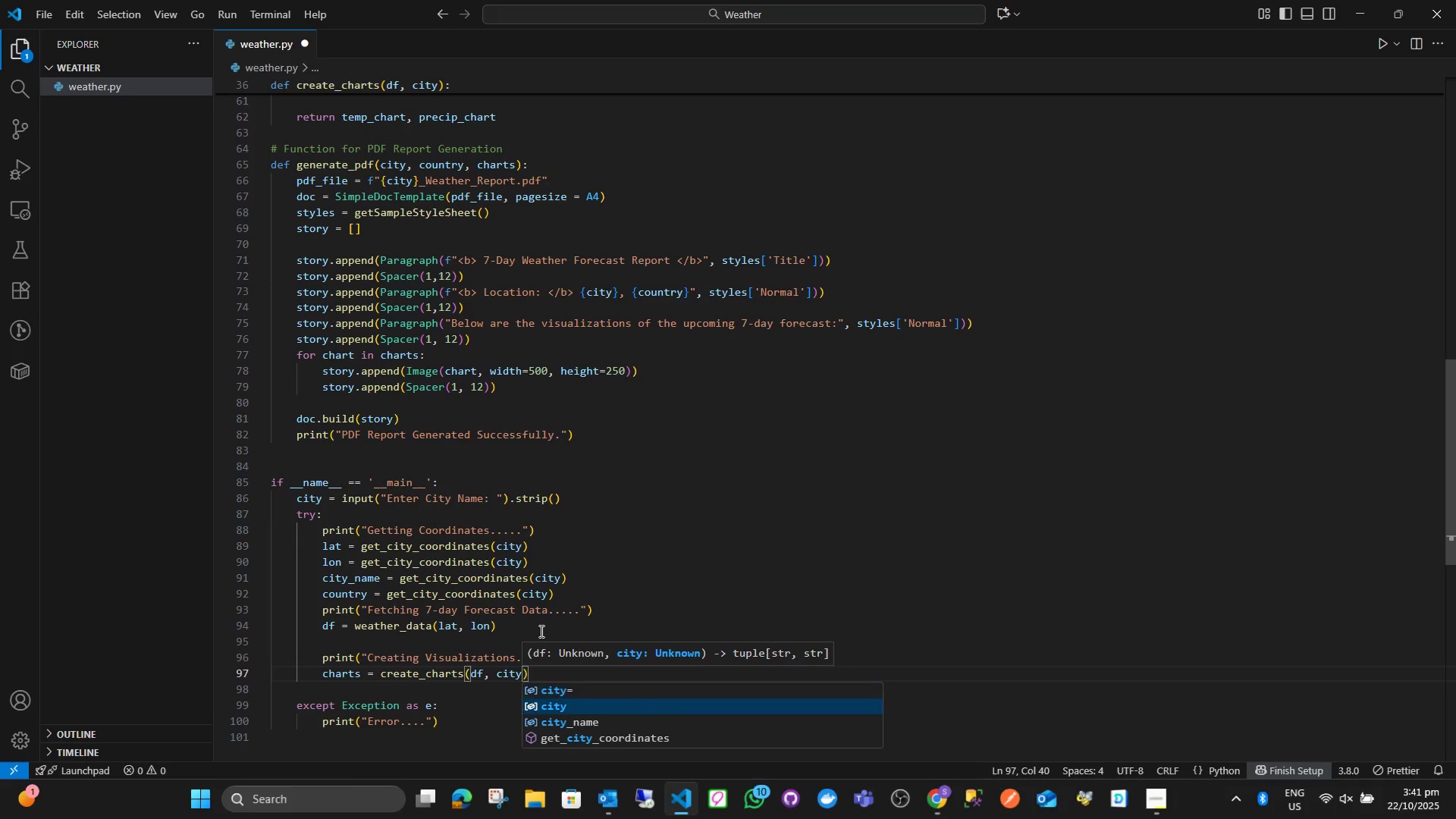 
key(ArrowDown)
 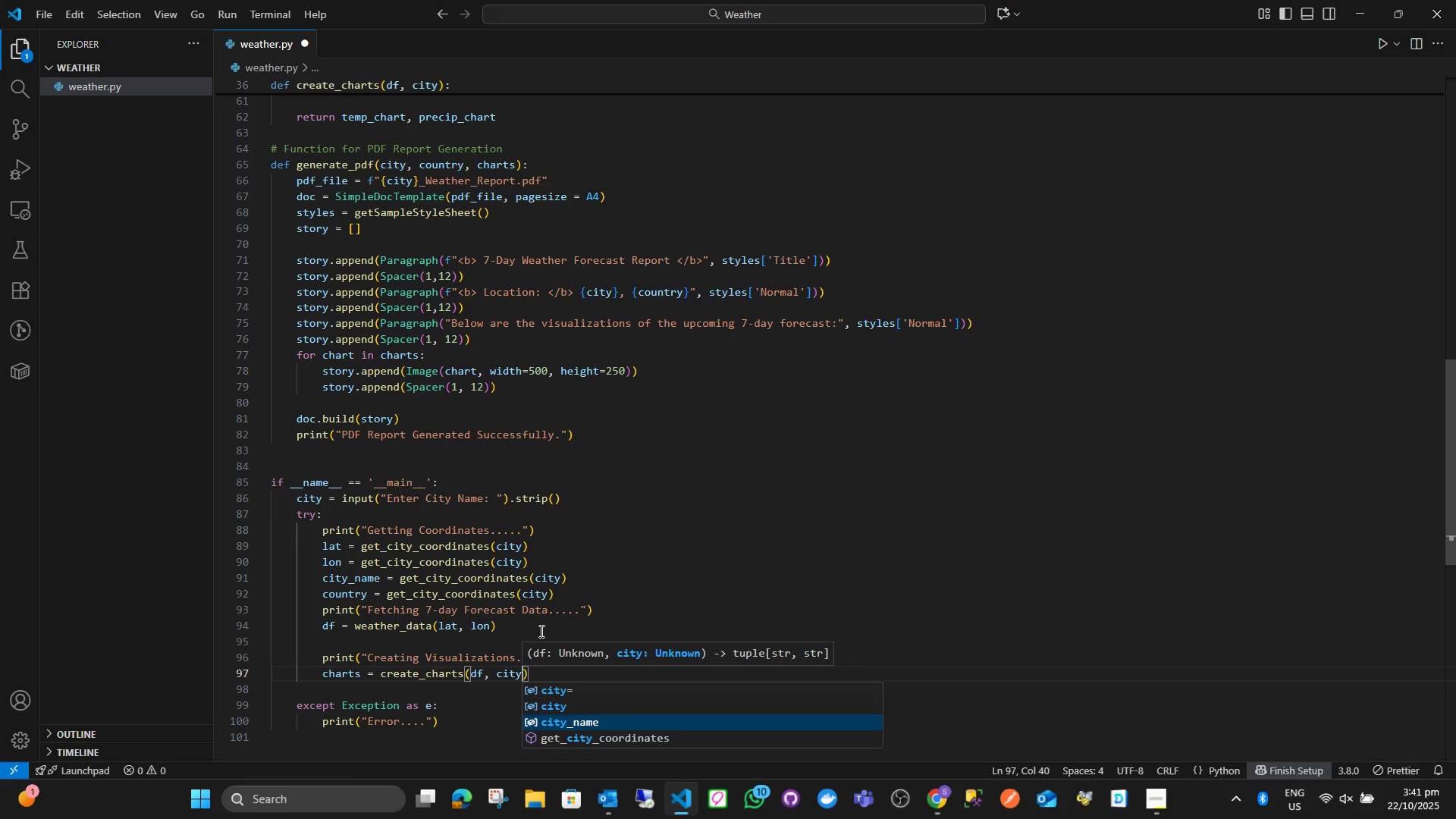 
key(Enter)
 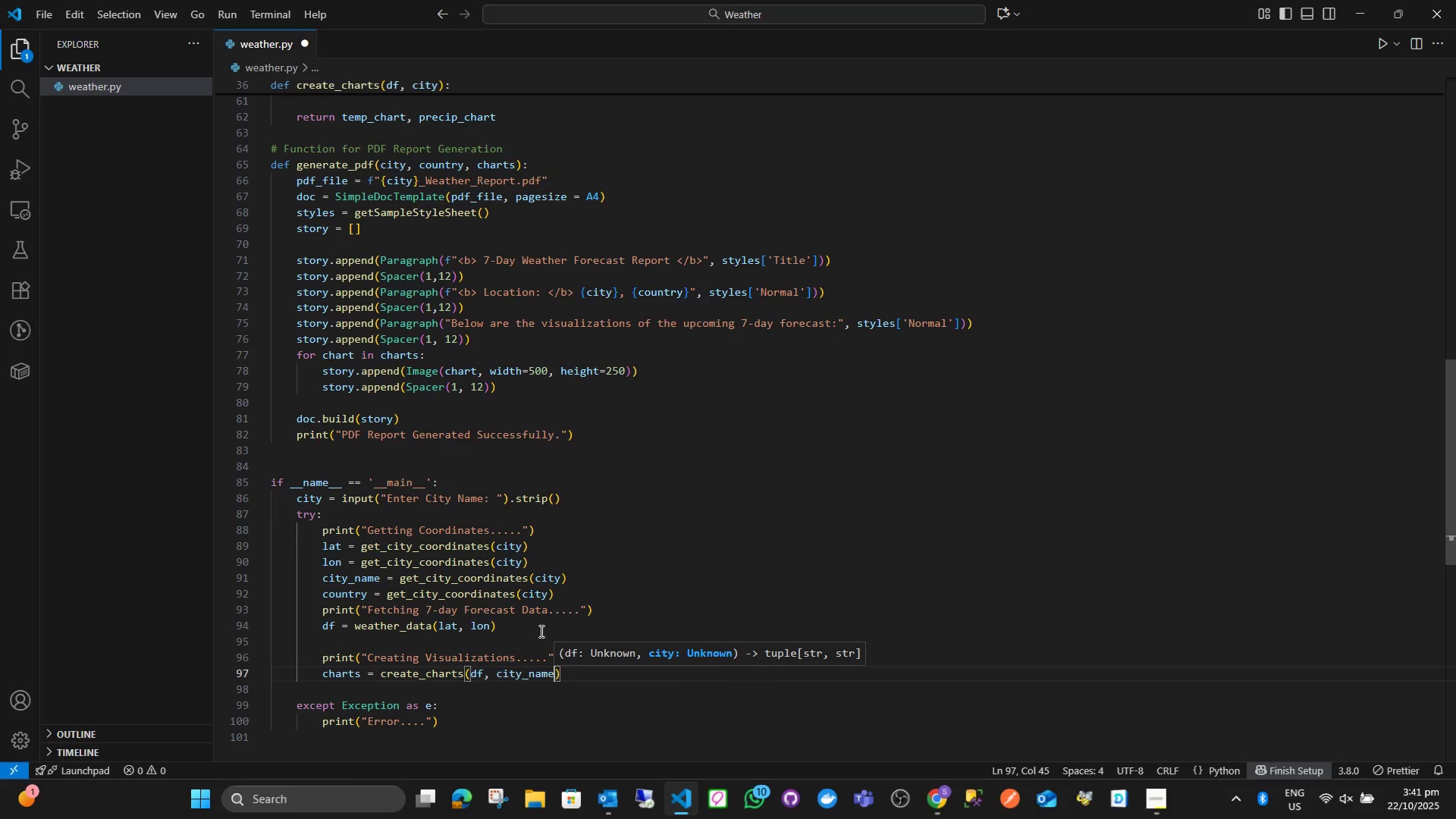 
key(ArrowRight)
 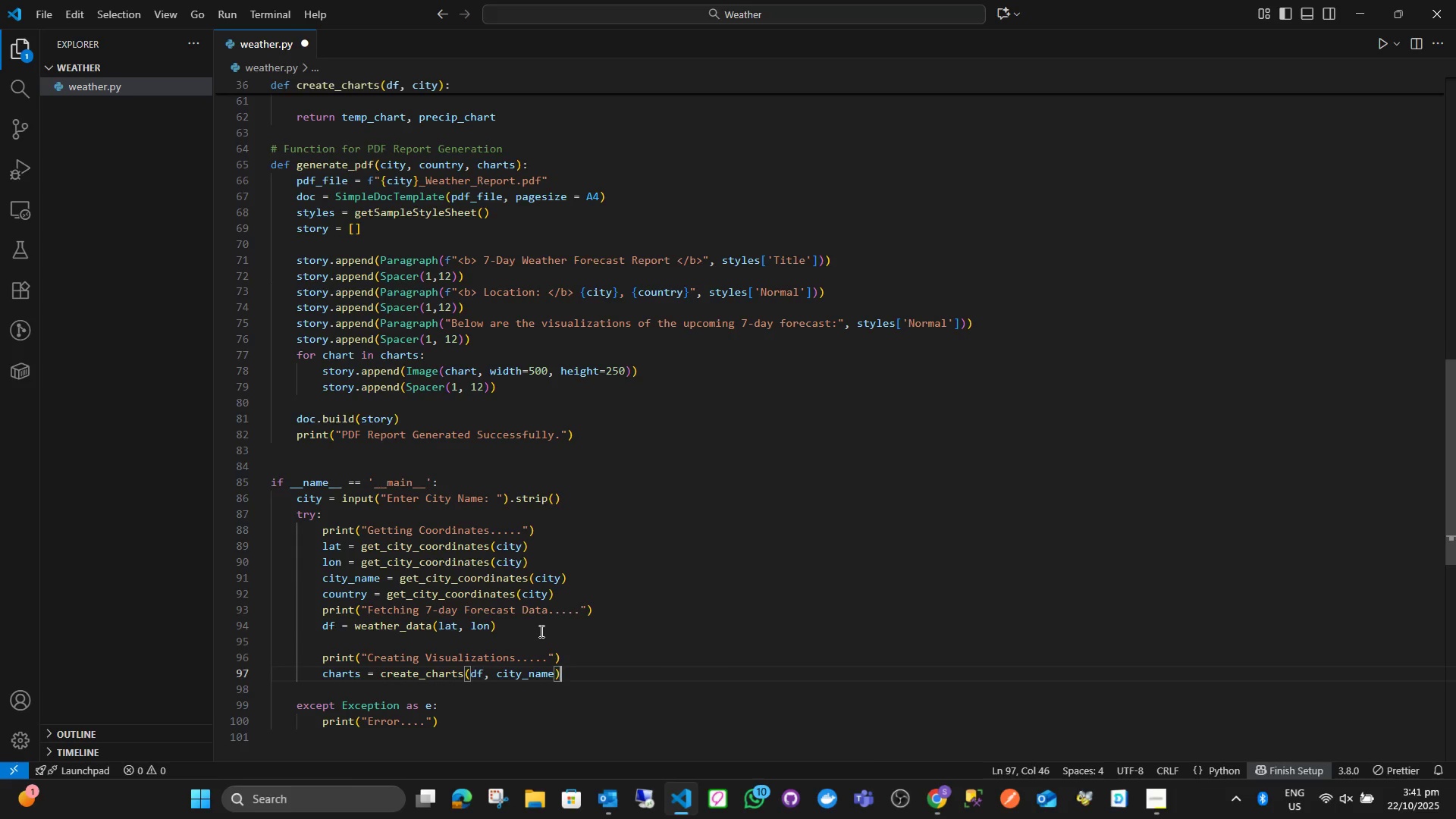 
key(Enter)
 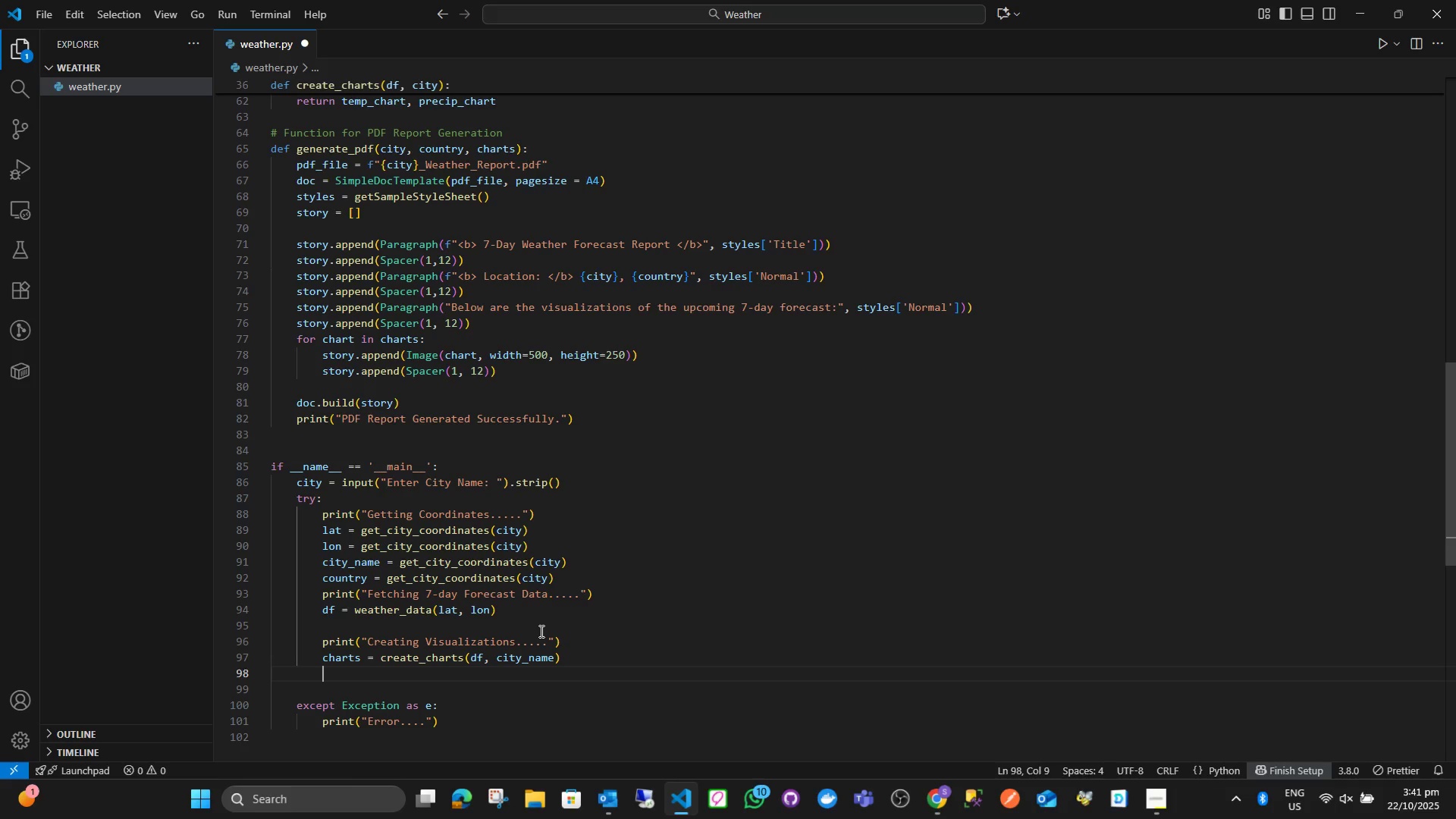 
key(Enter)
 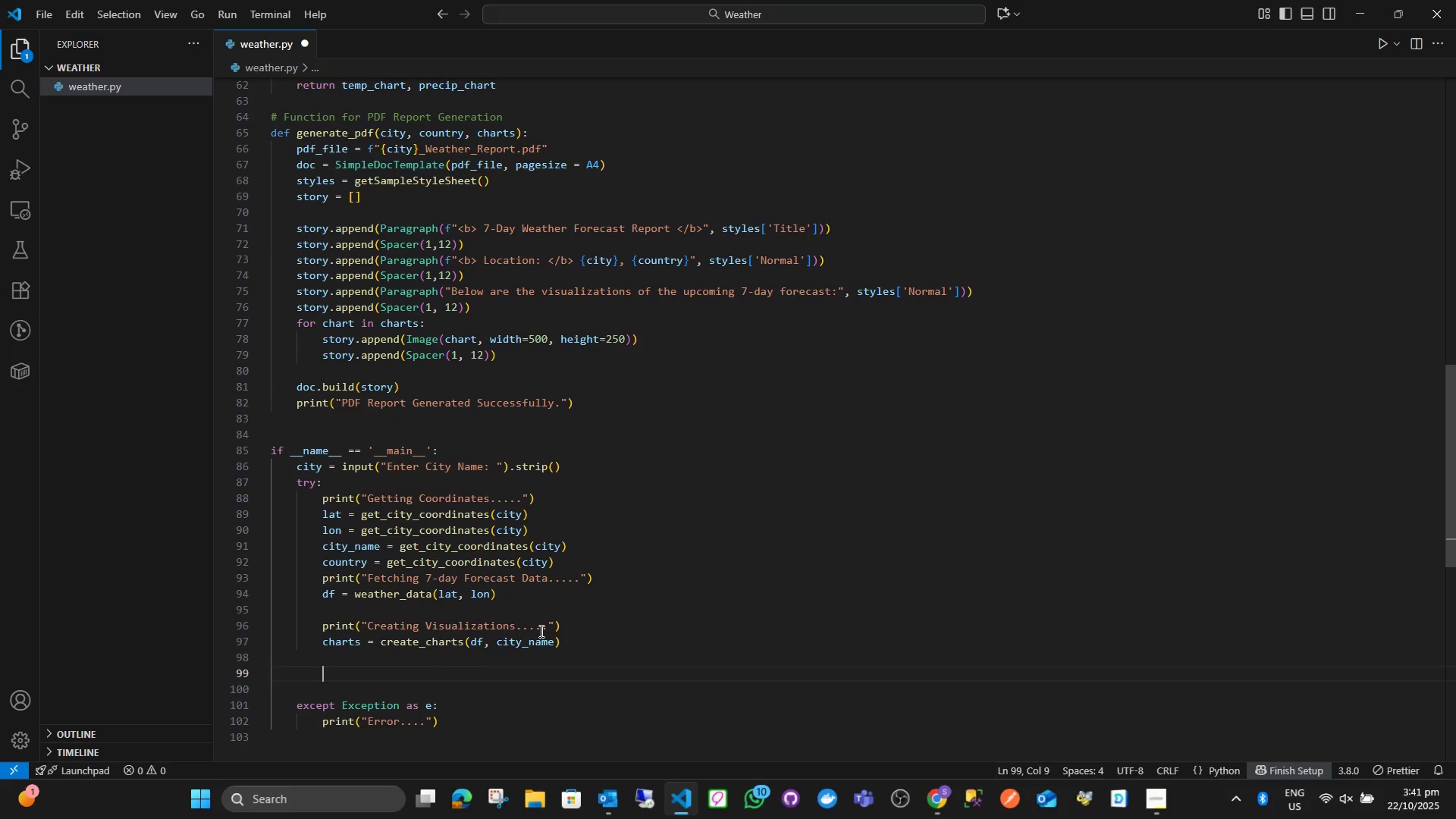 
type(print("Generating PDF Report.....)
 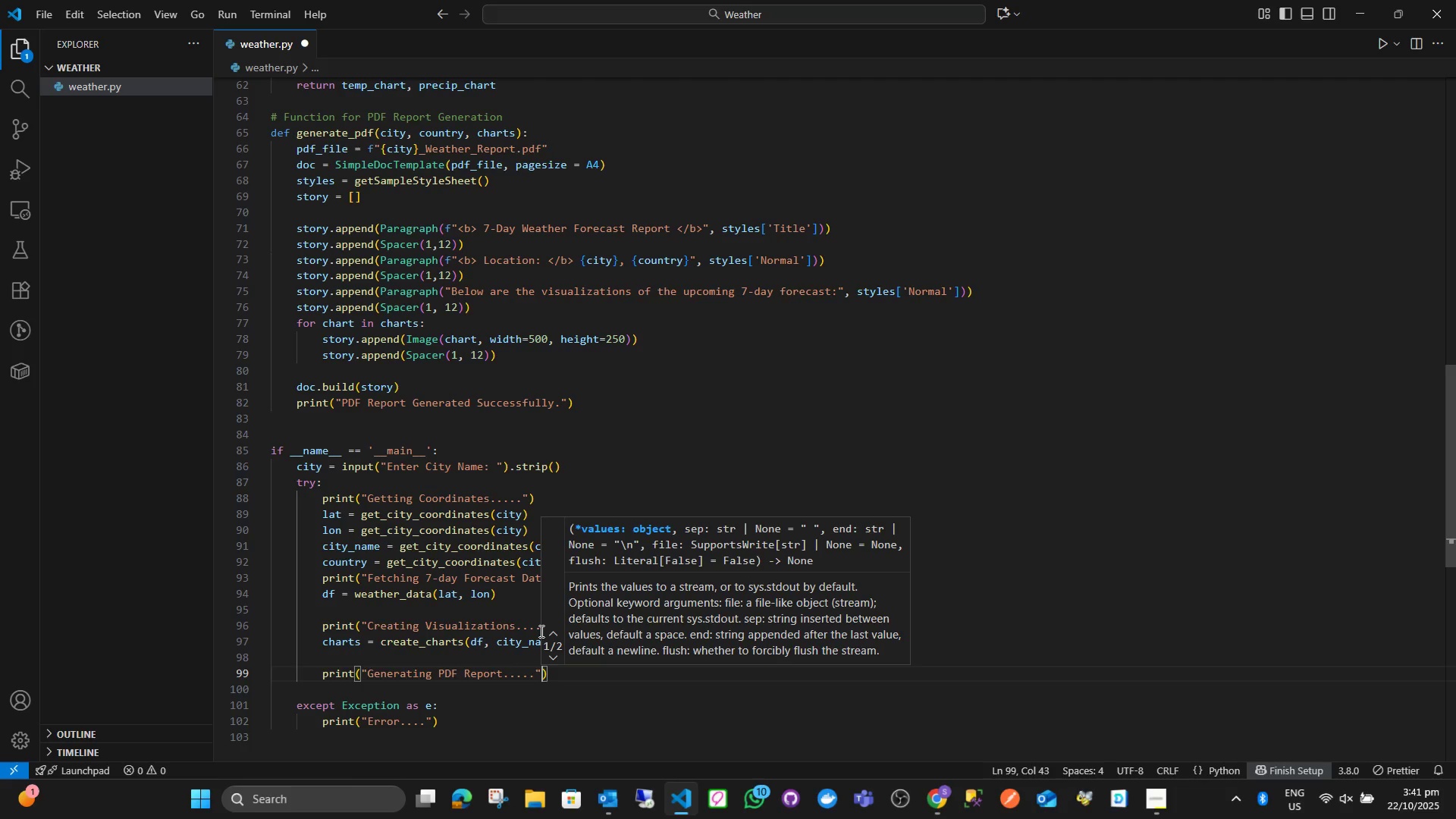 
 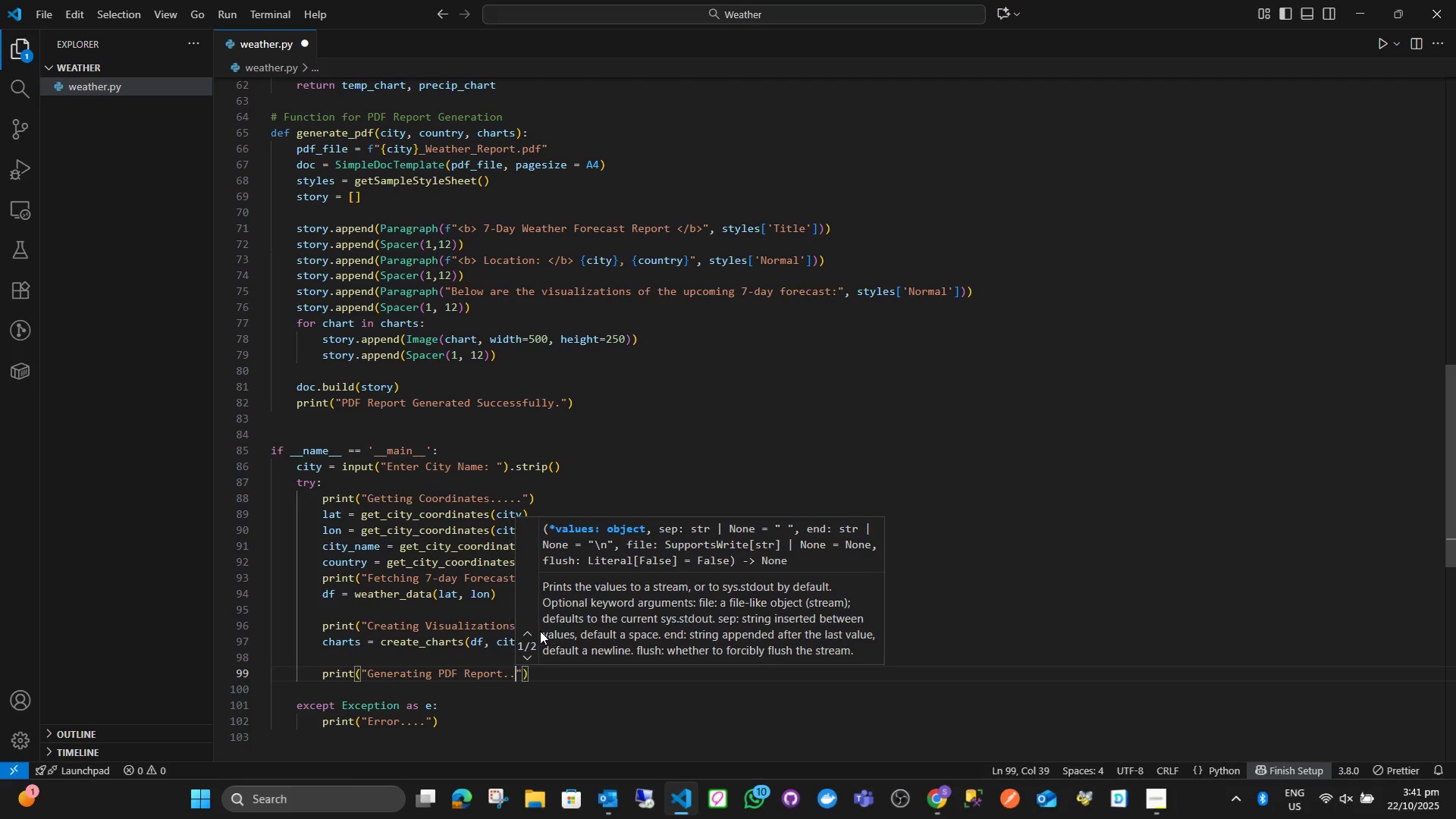 
key(ArrowRight)
 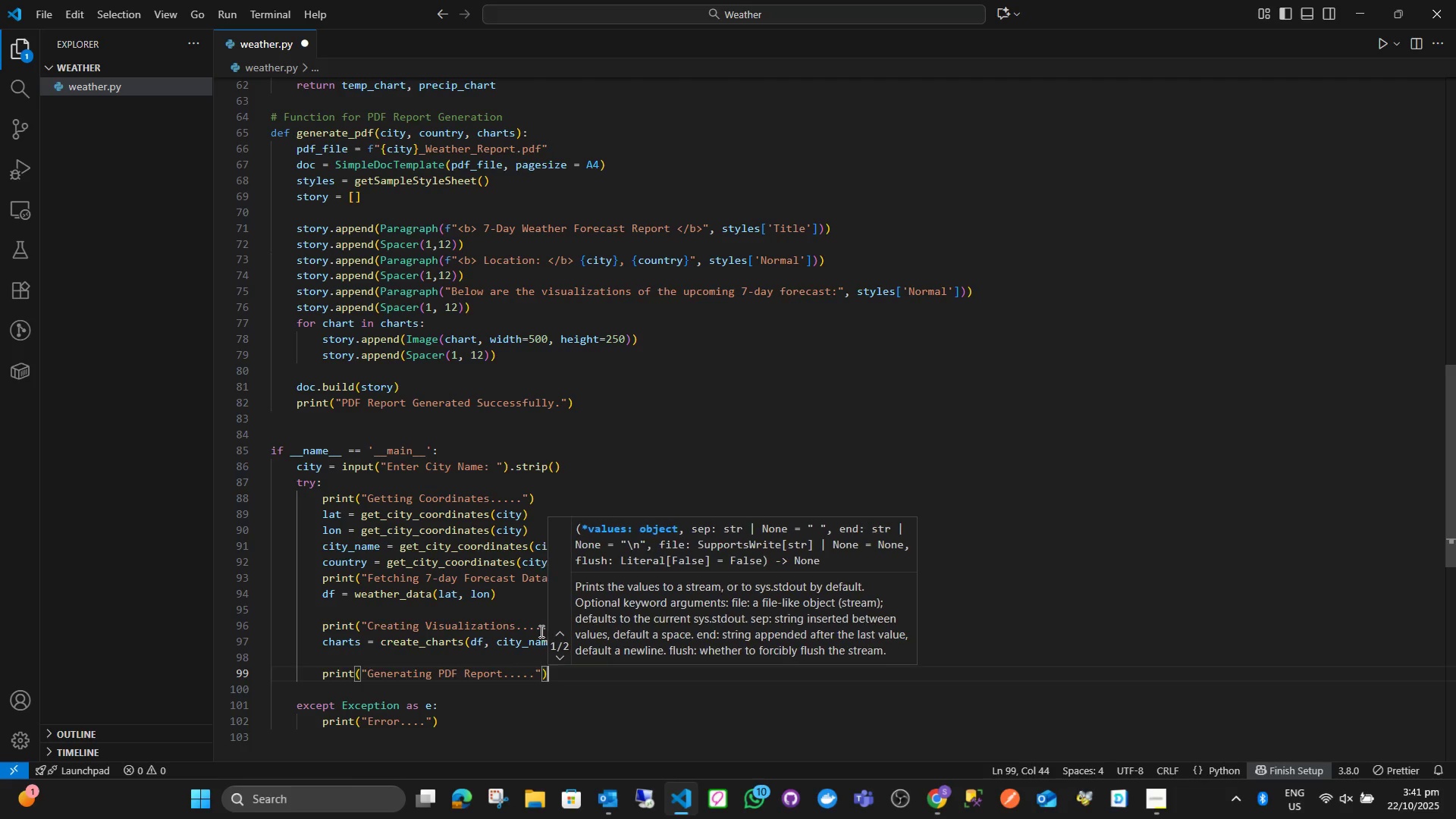 
key(ArrowRight)
 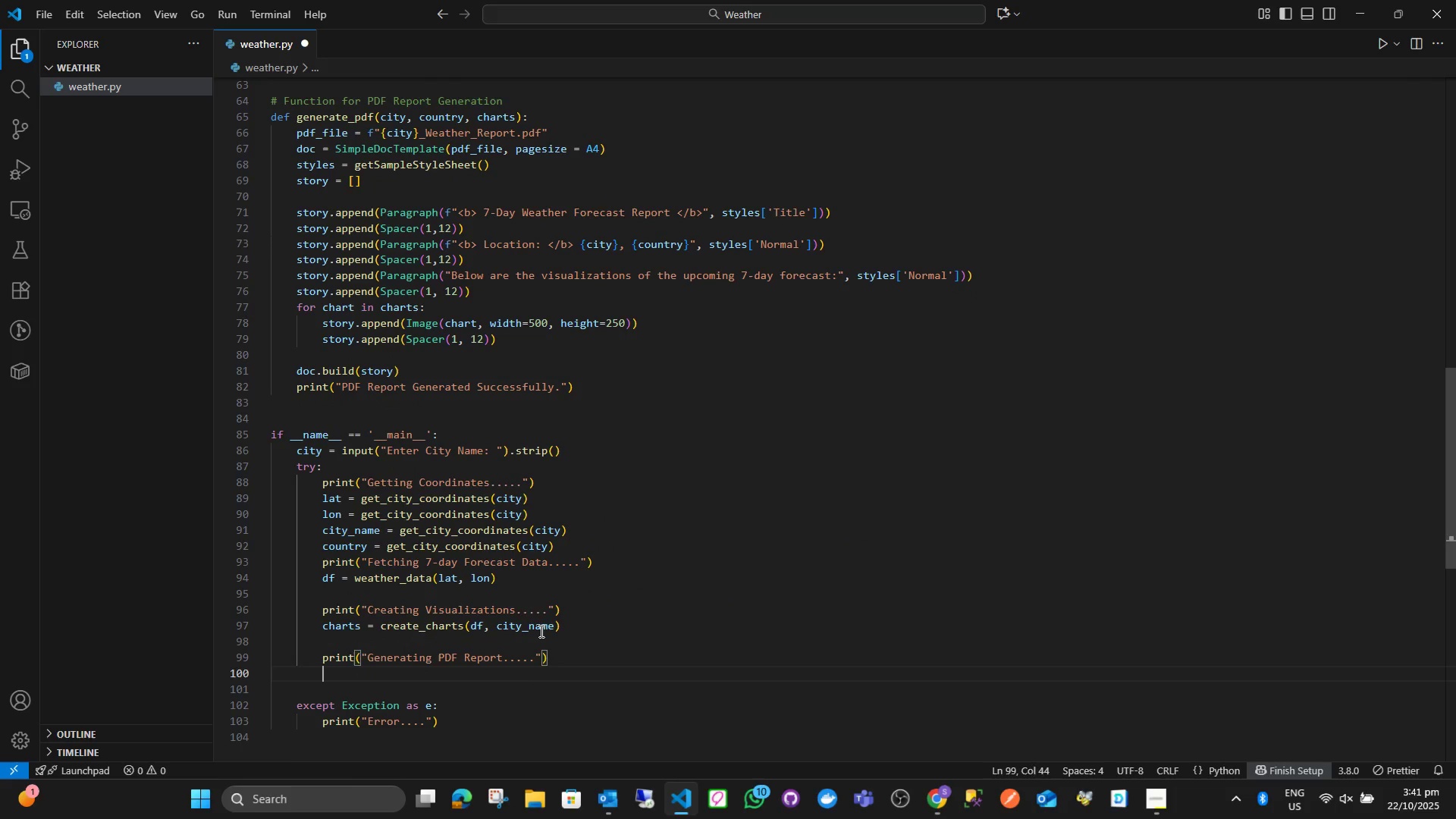 
key(Enter)
 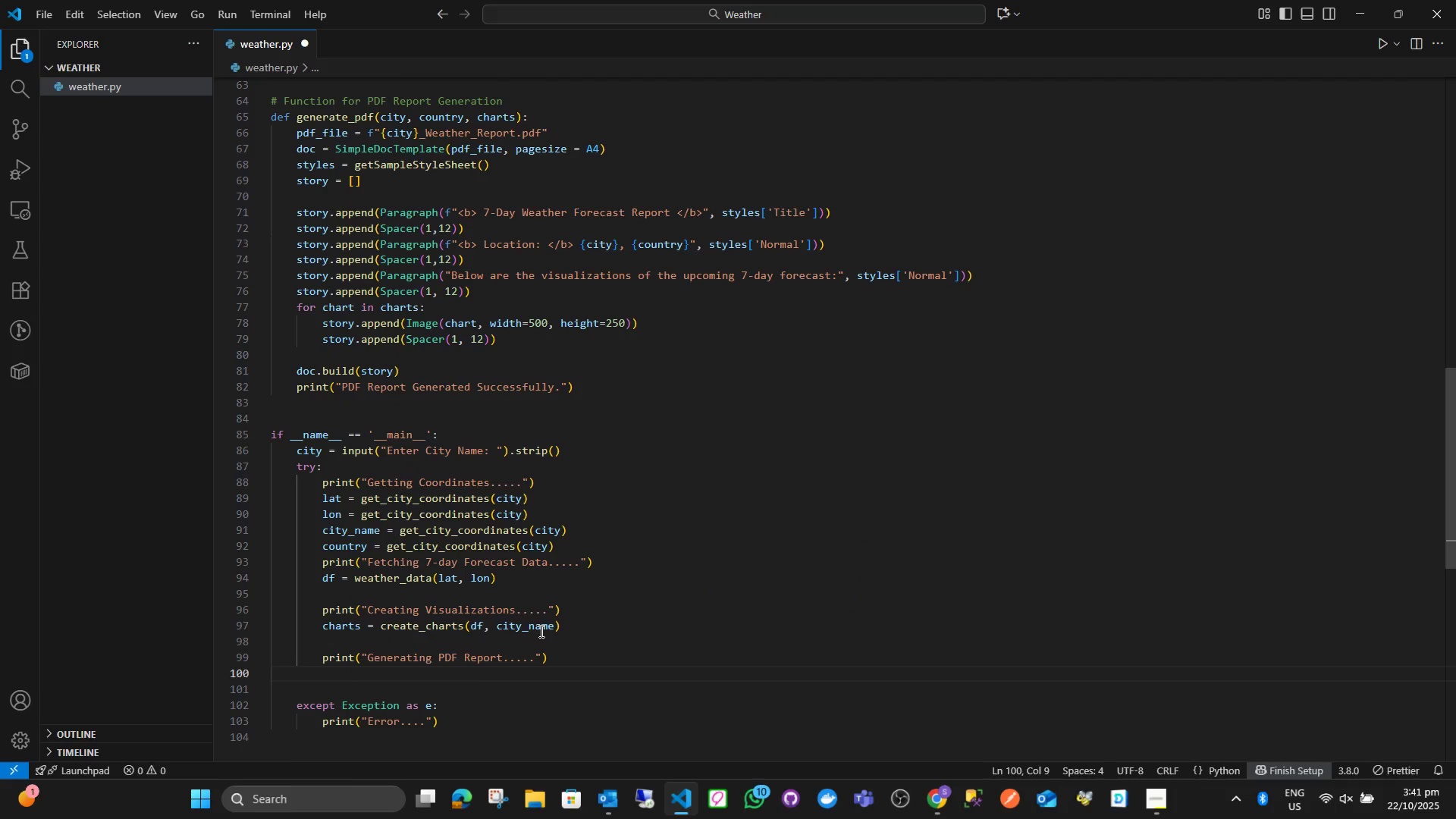 
type(gener)
 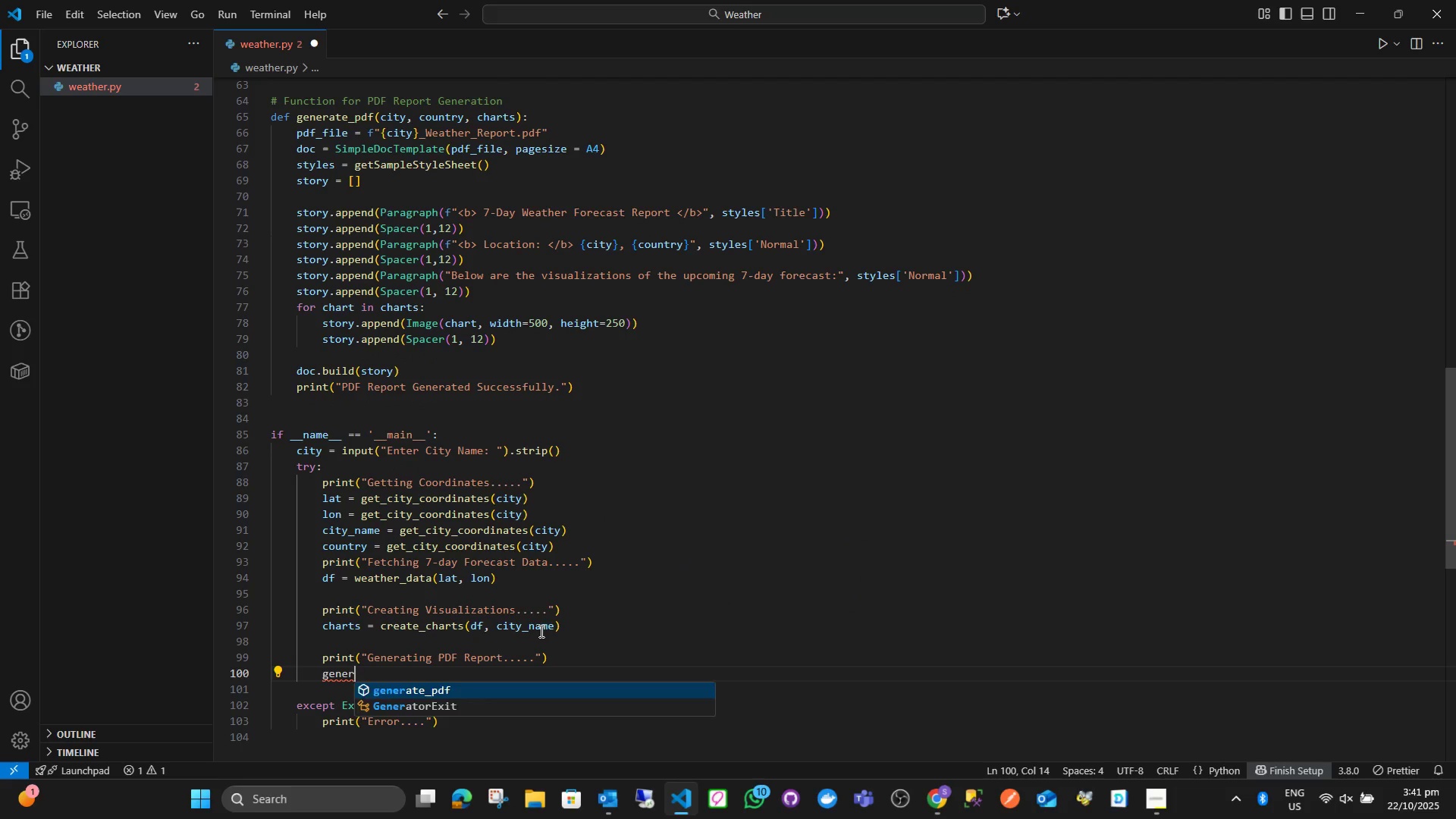 
key(Enter)
 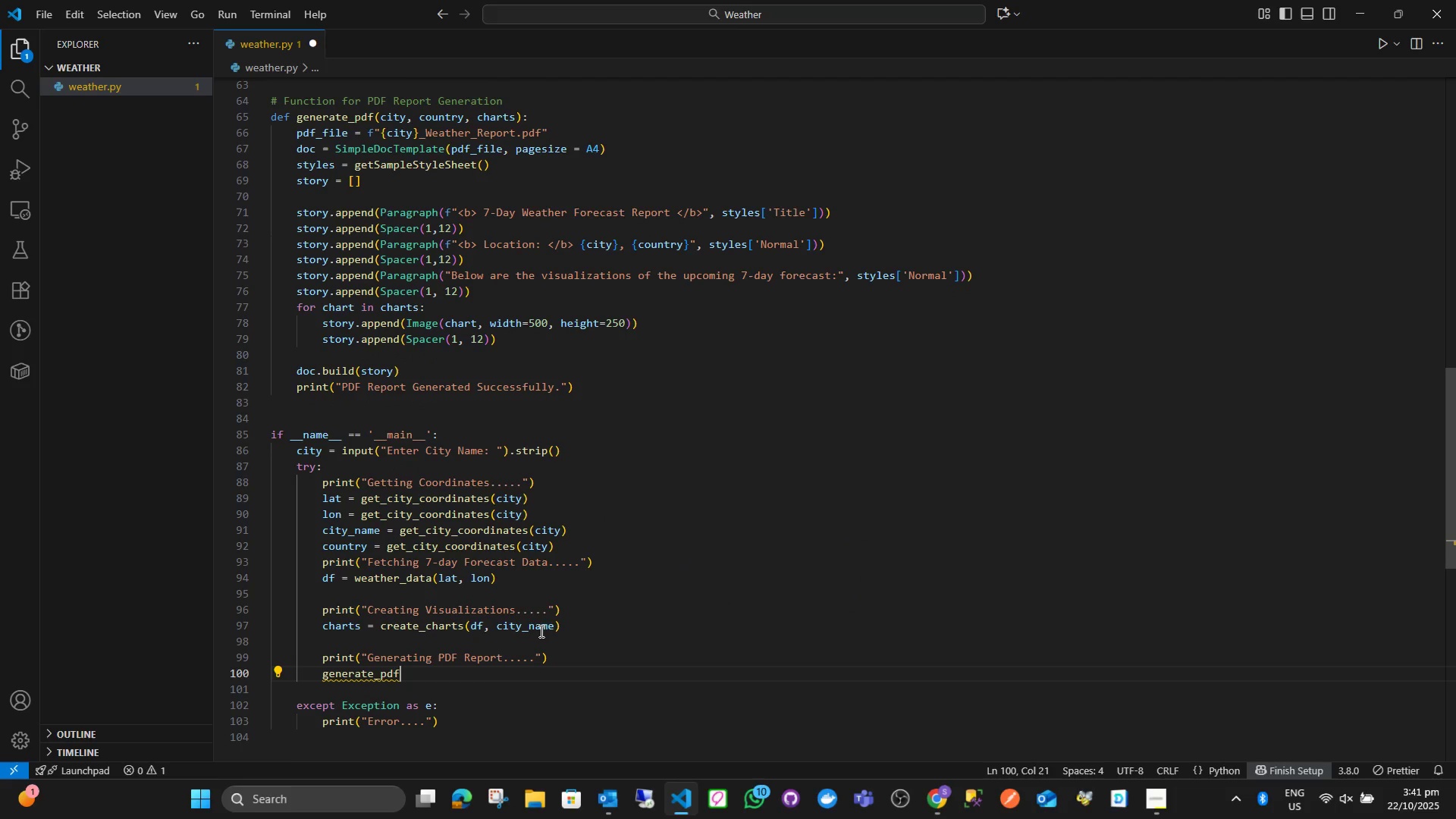 
type((cit)
 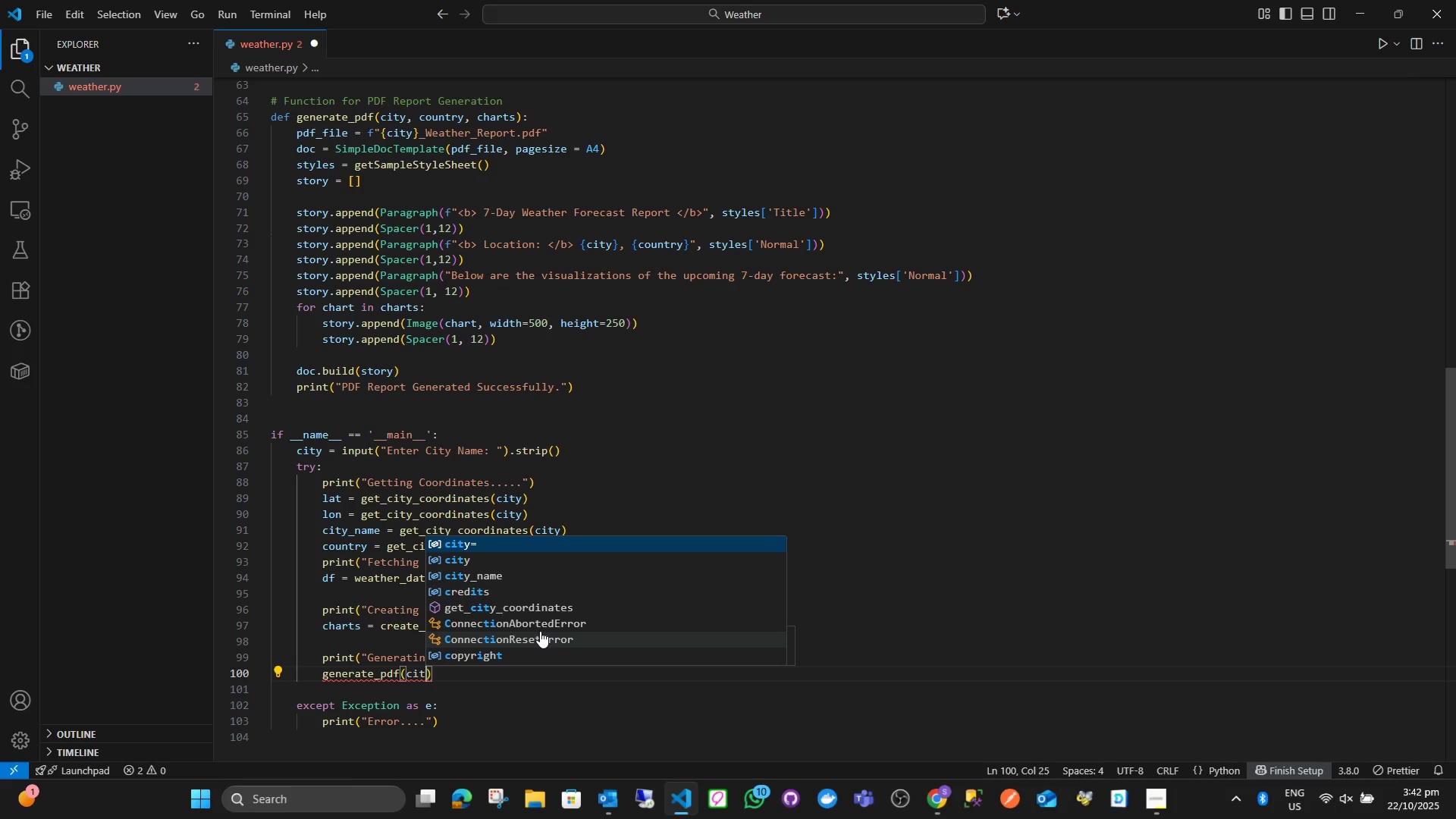 
key(ArrowDown)
 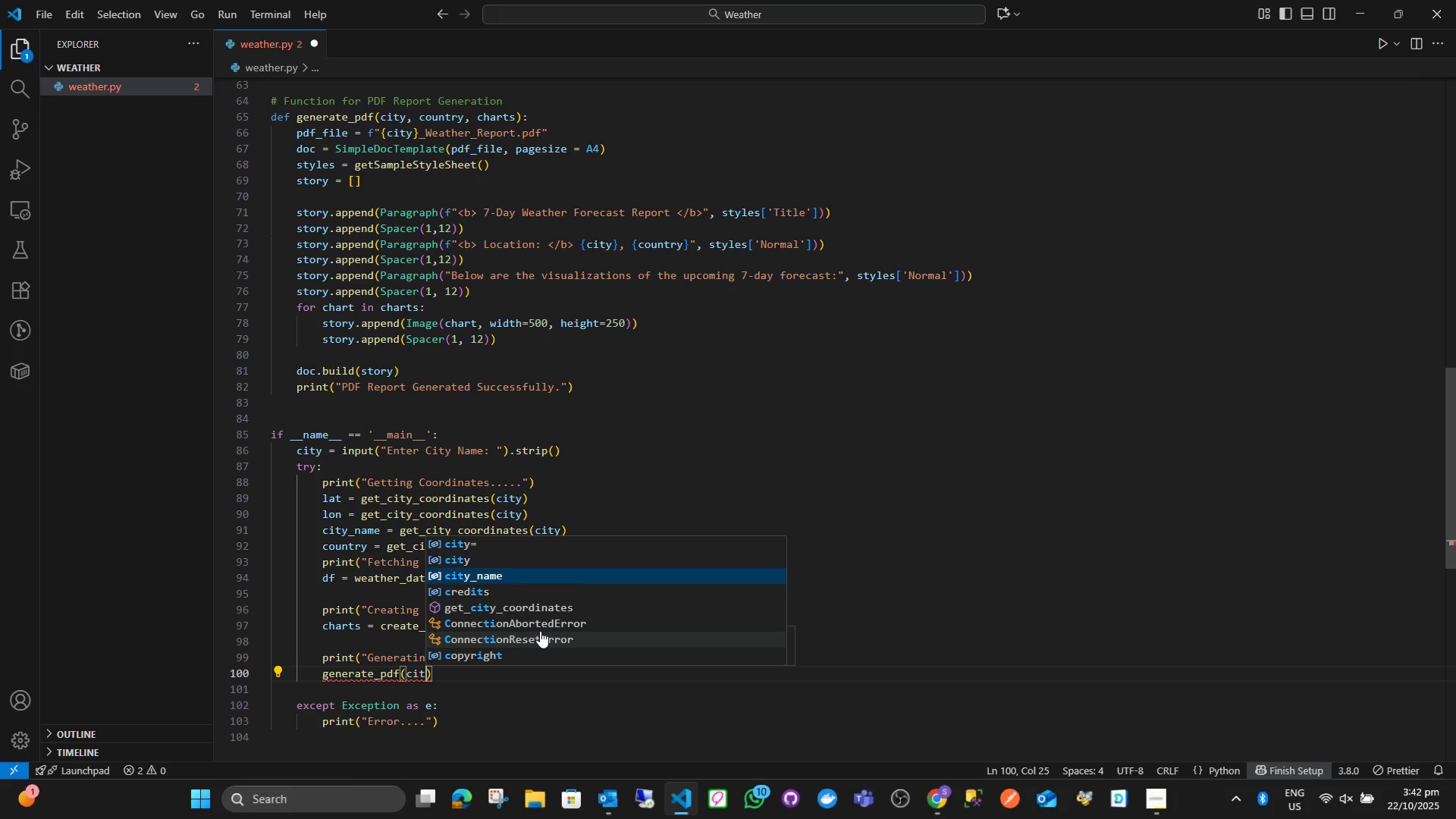 
key(ArrowDown)
 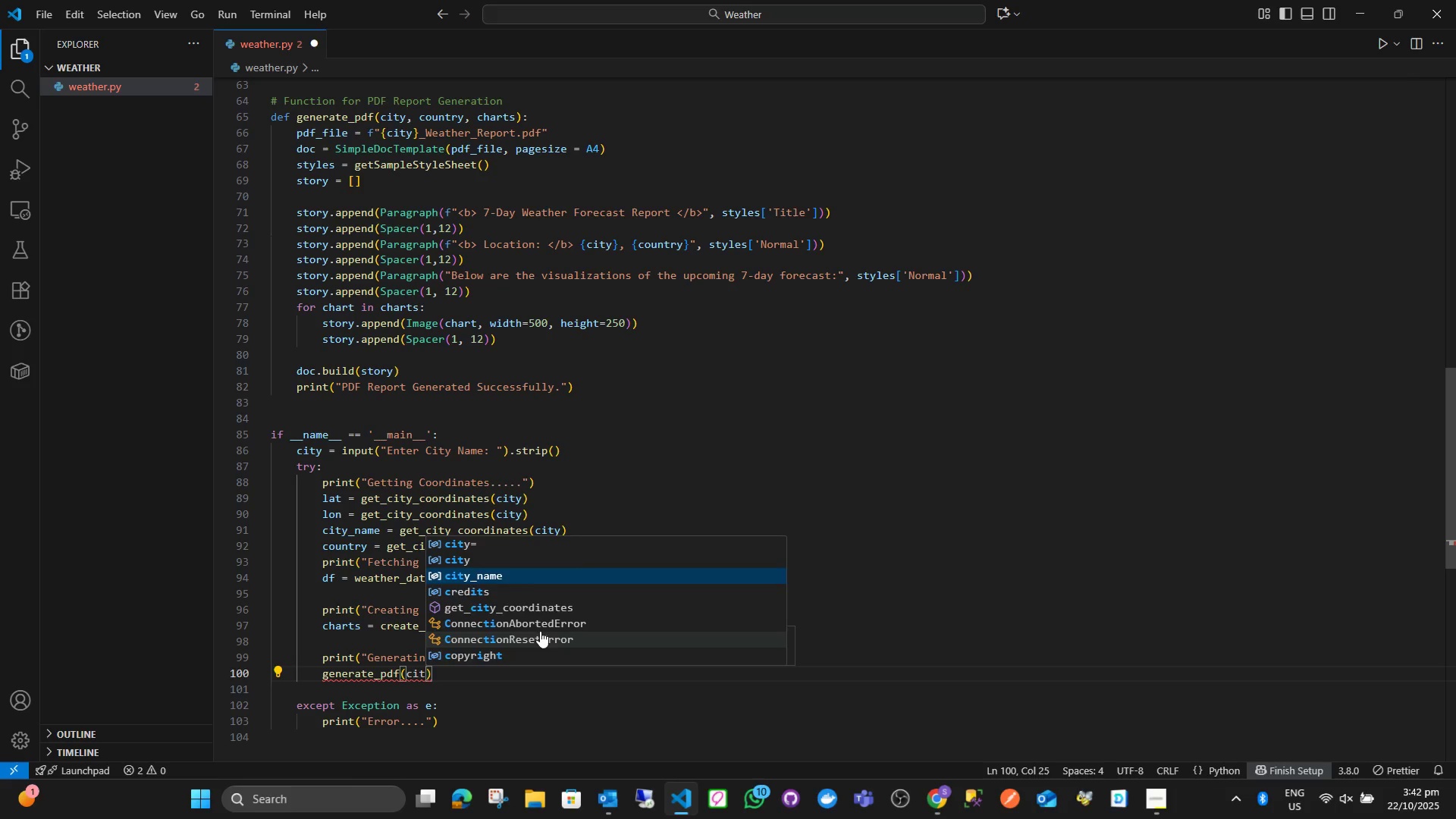 
key(Enter)
 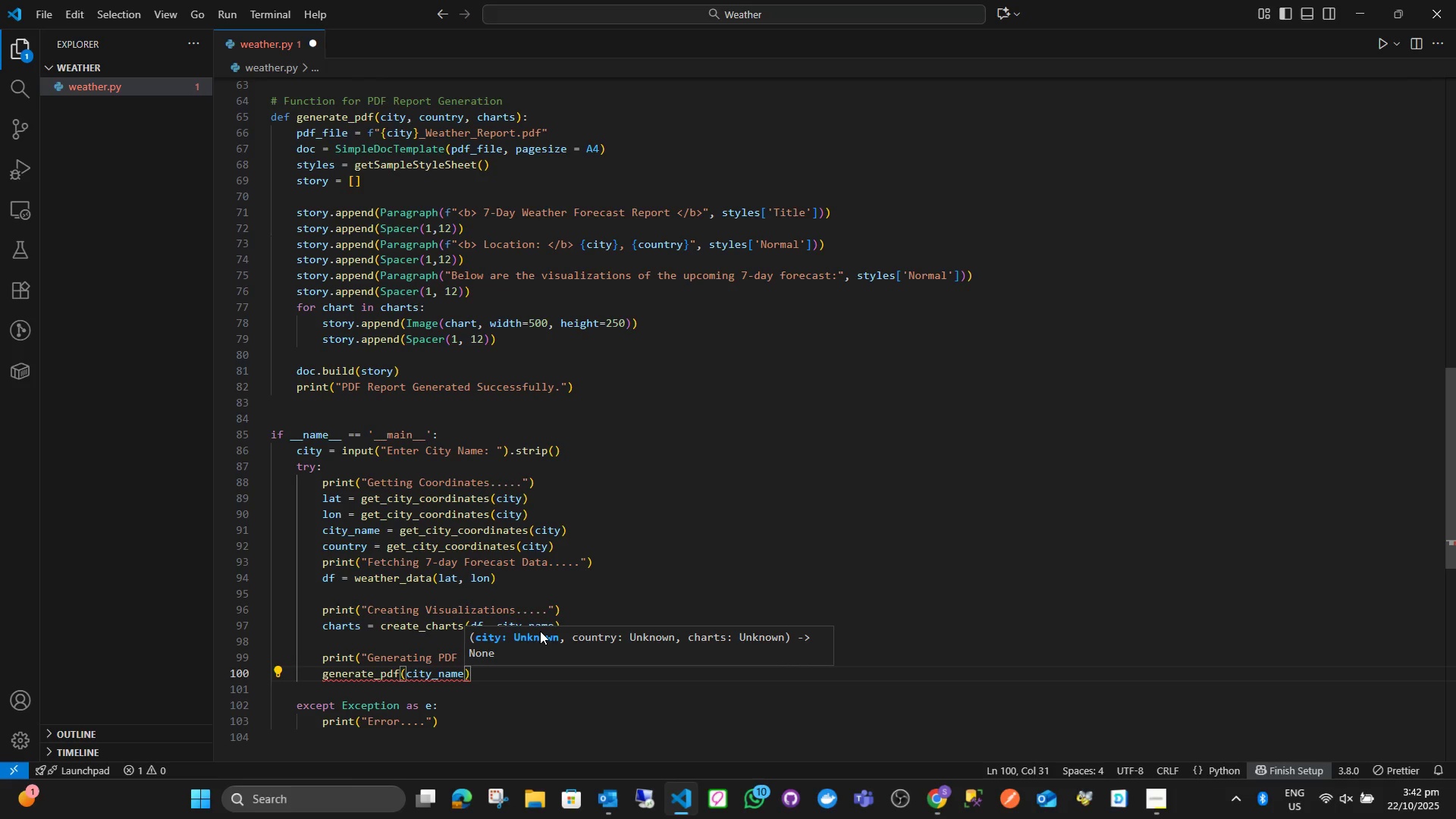 
type(, count)
 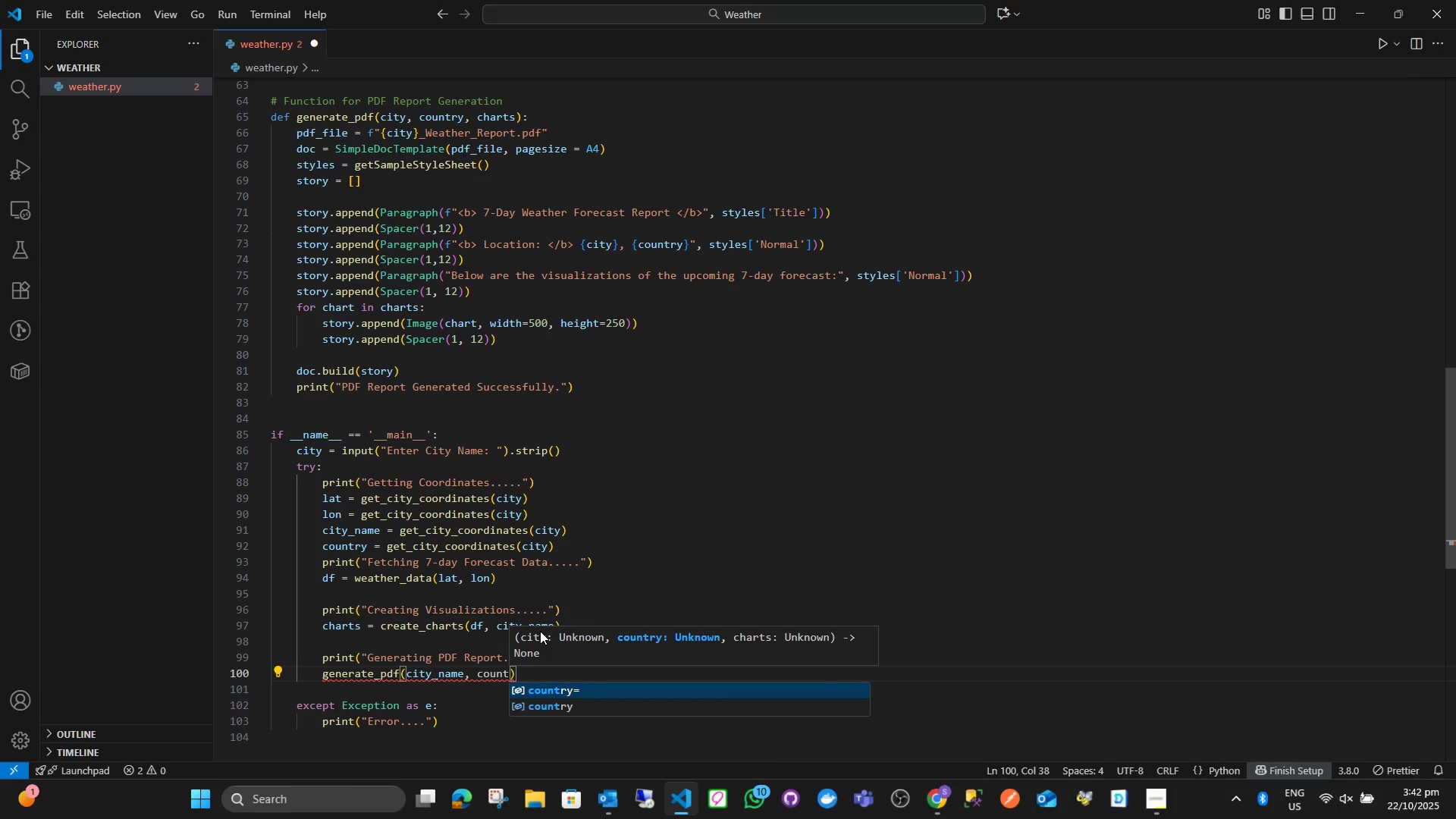 
key(ArrowDown)
 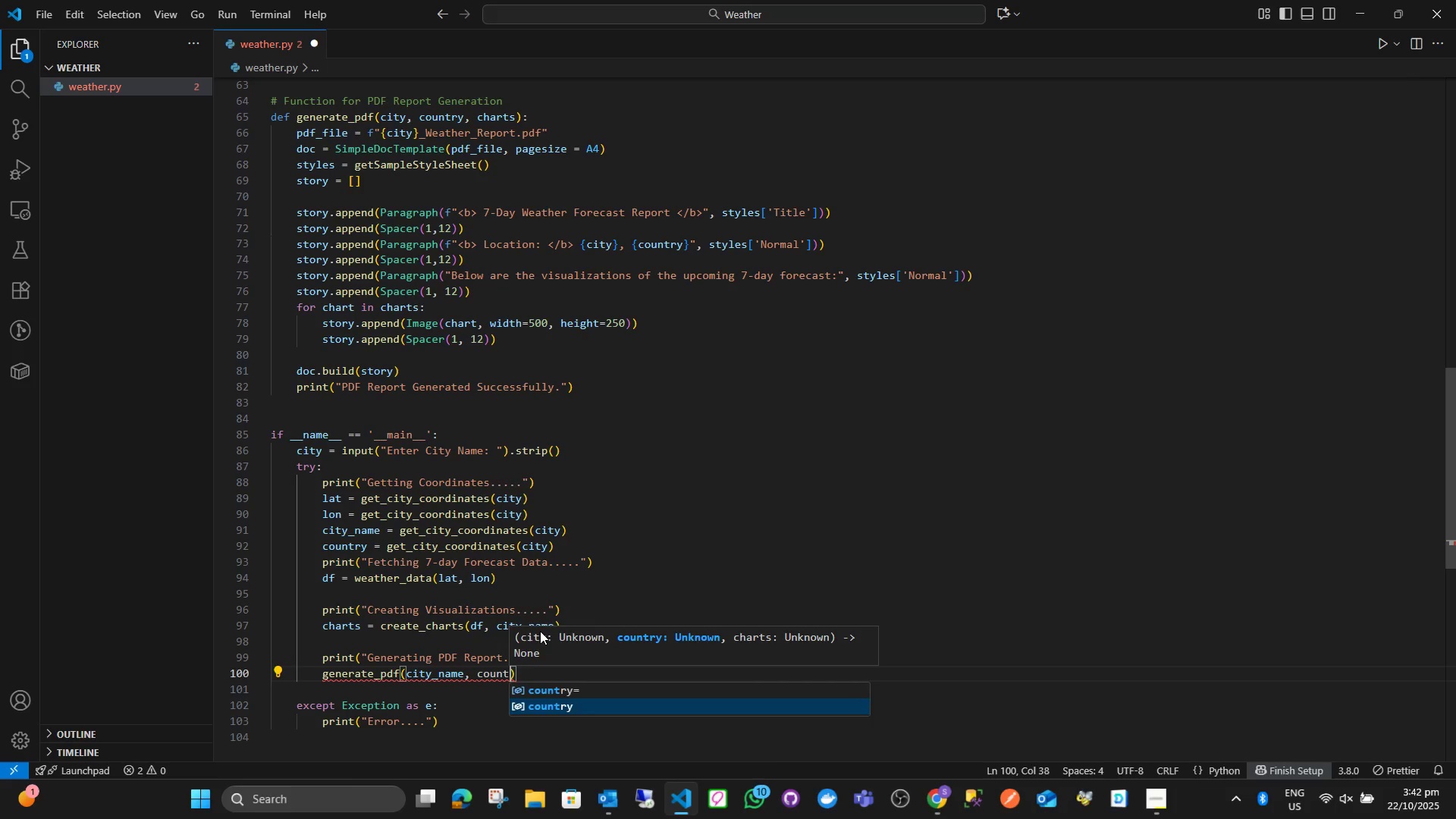 
key(Enter)
 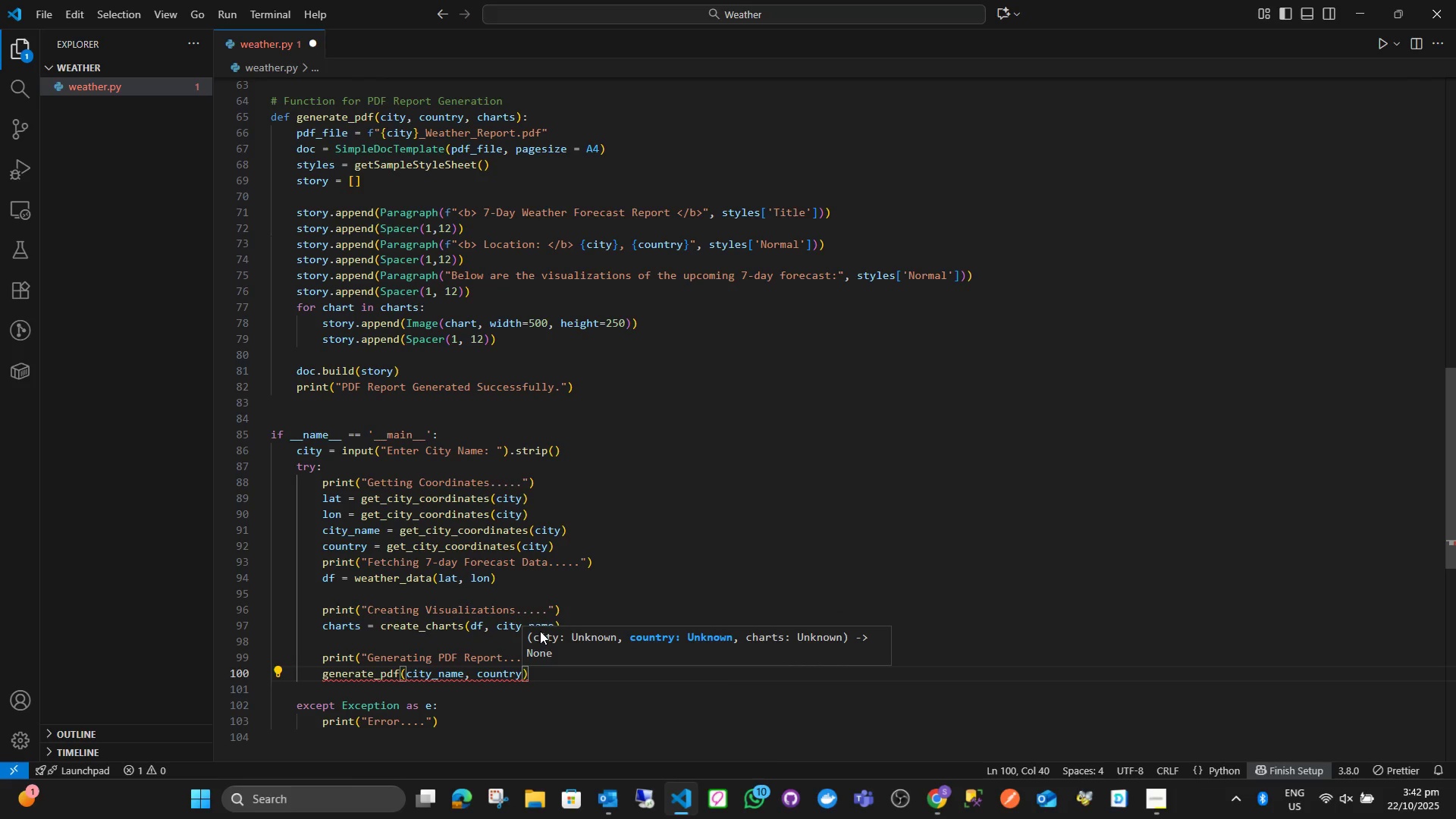 
type(, charts)
 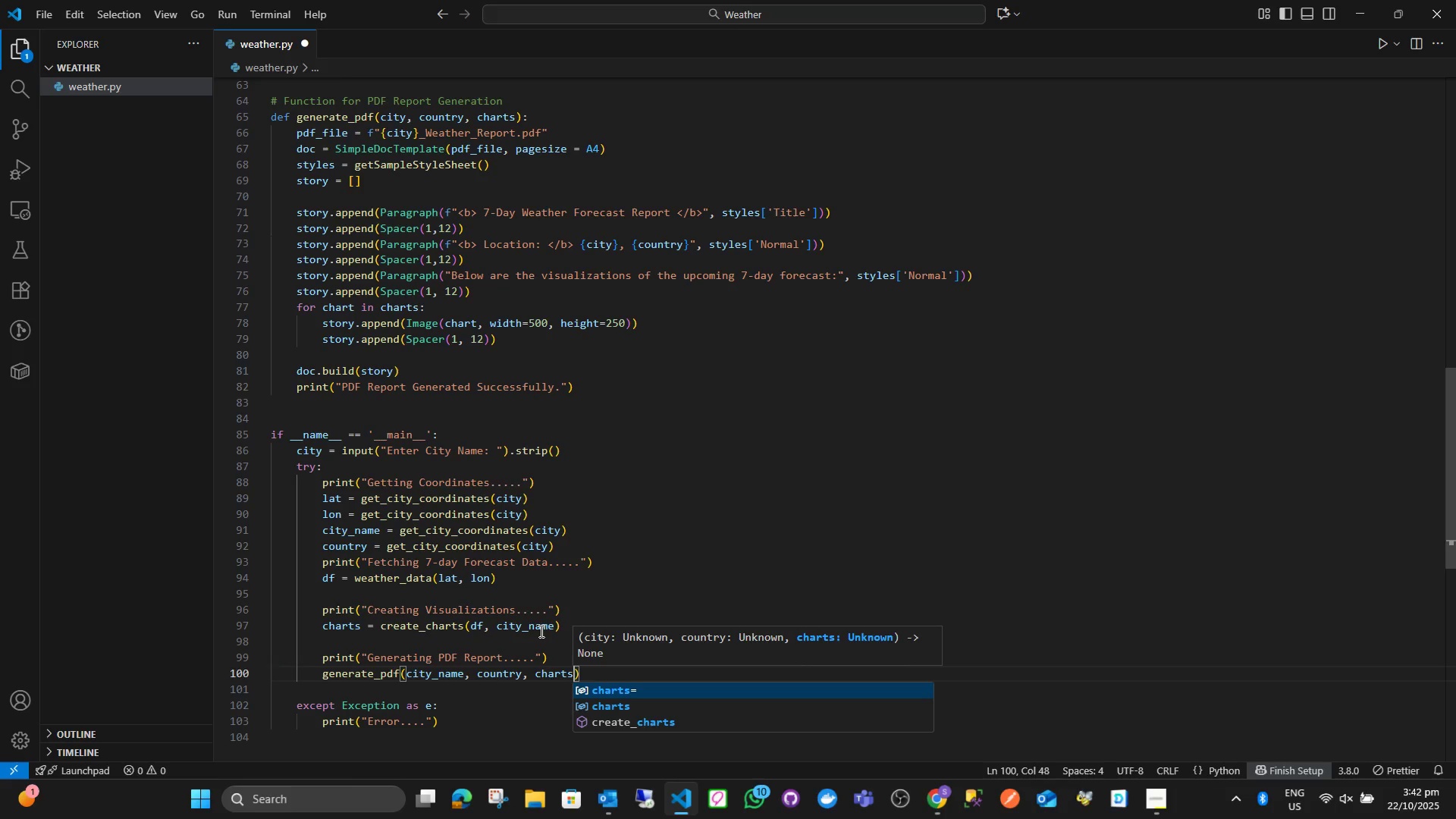 
key(ArrowDown)
 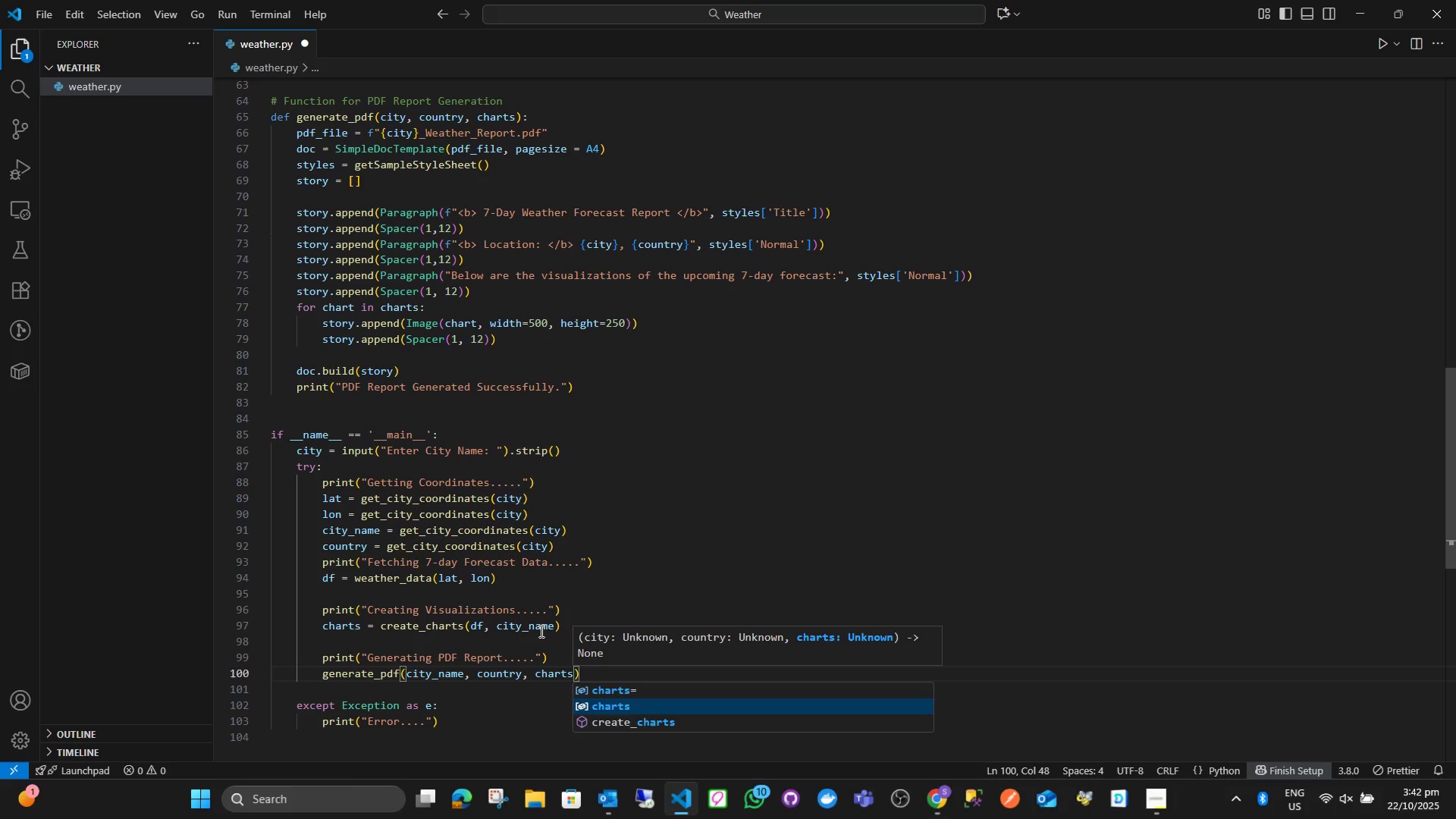 
key(Enter)
 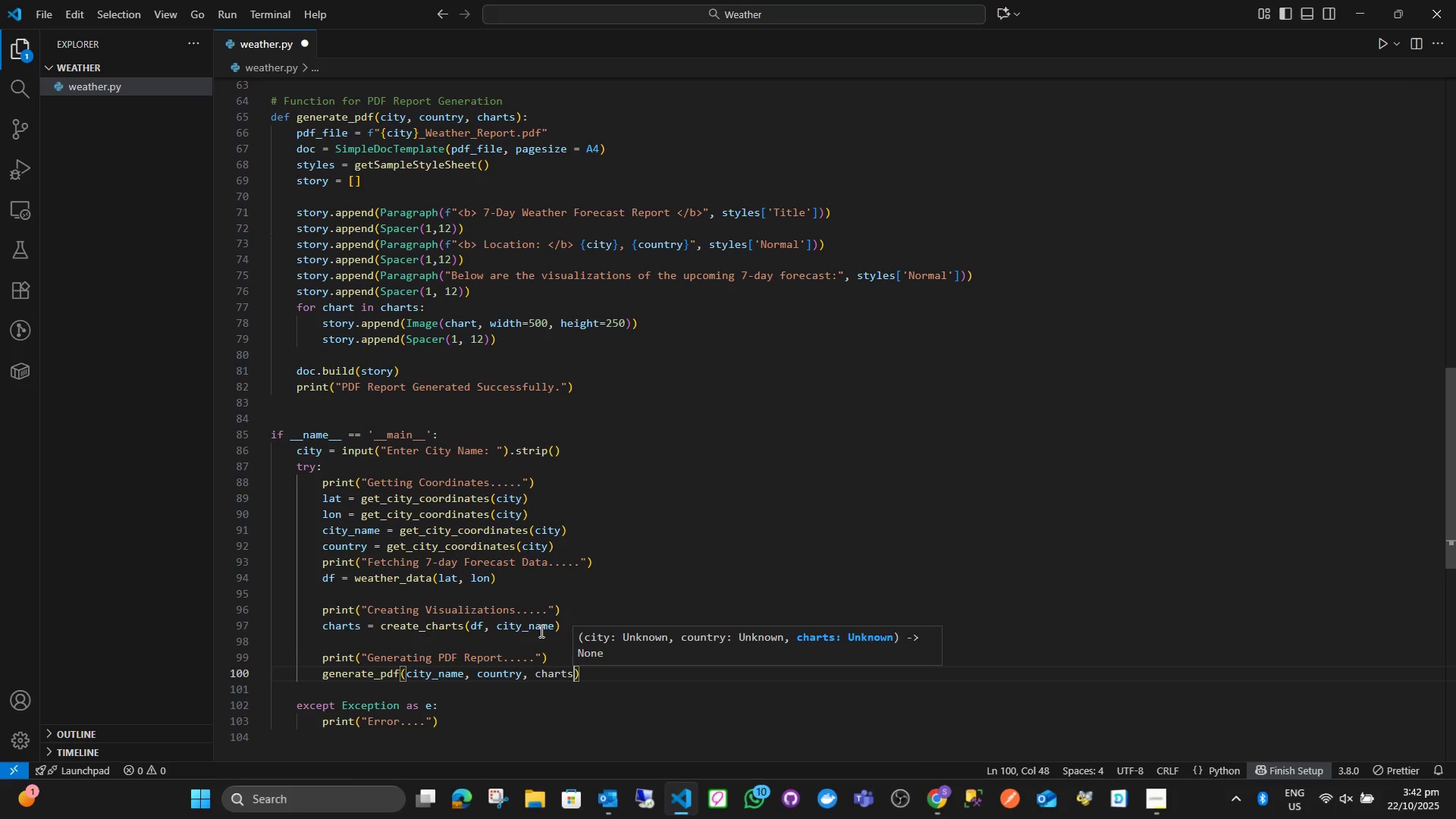 
key(ArrowRight)
 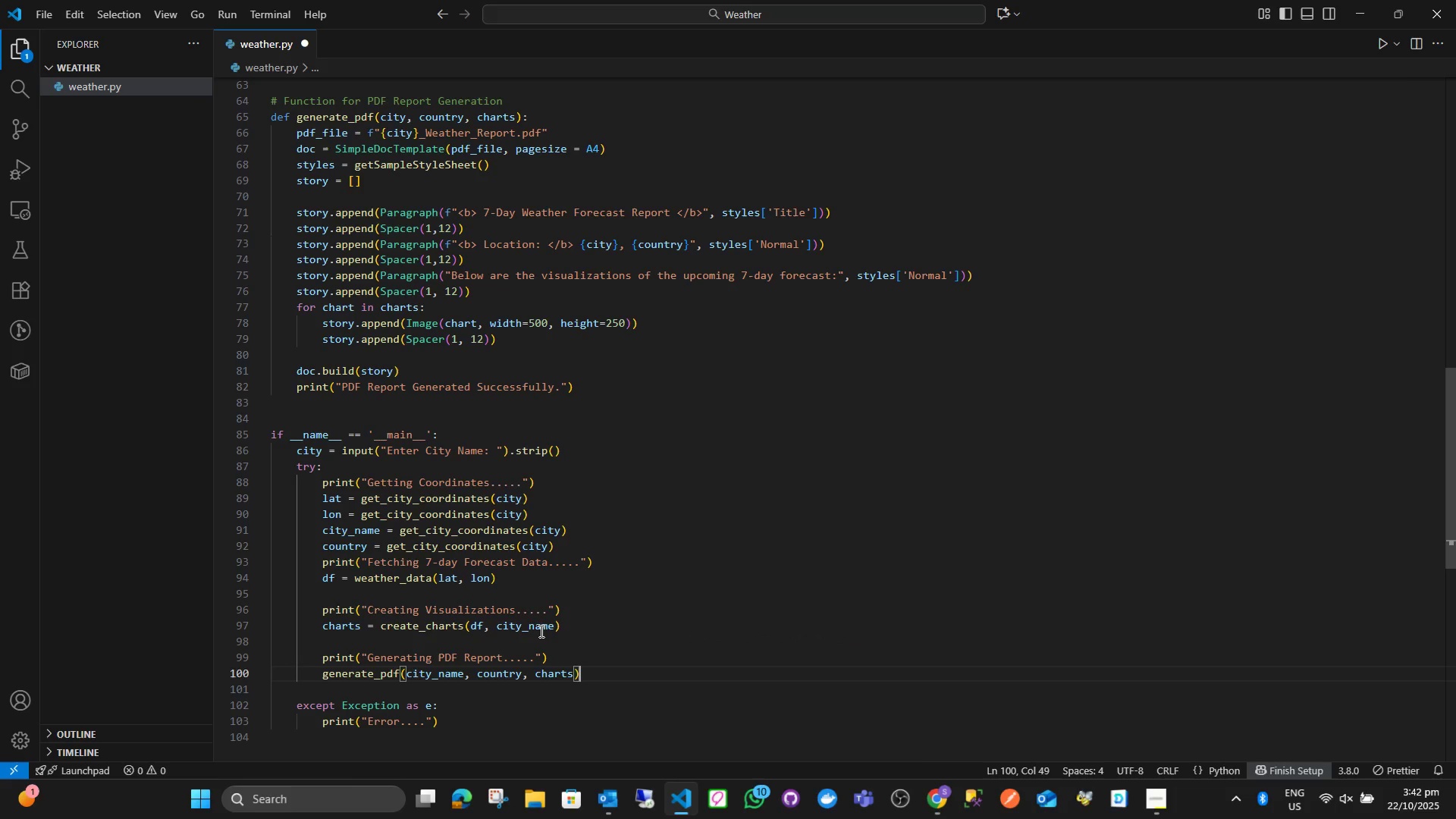 
key(Enter)
 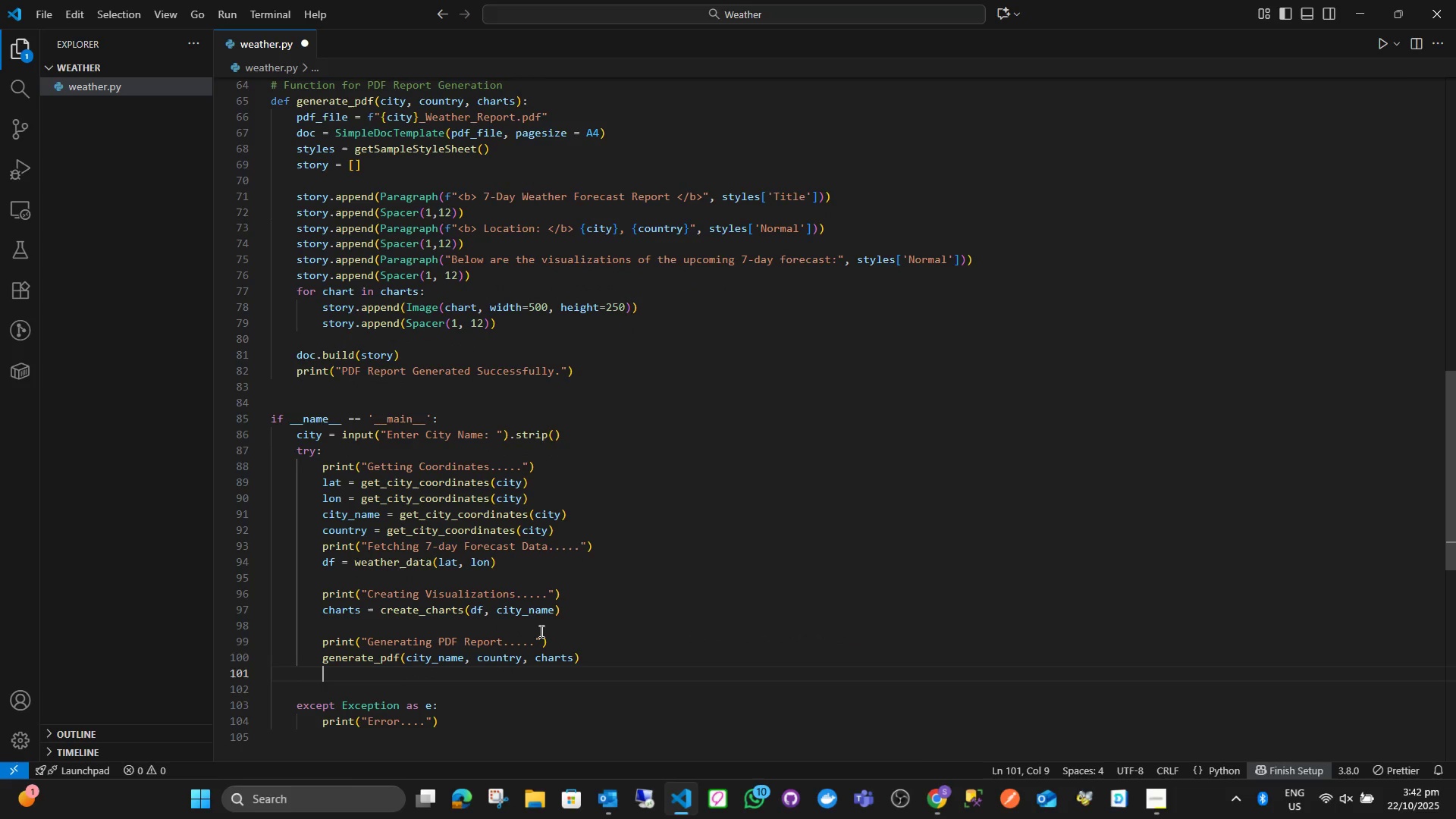 
key(Enter)
 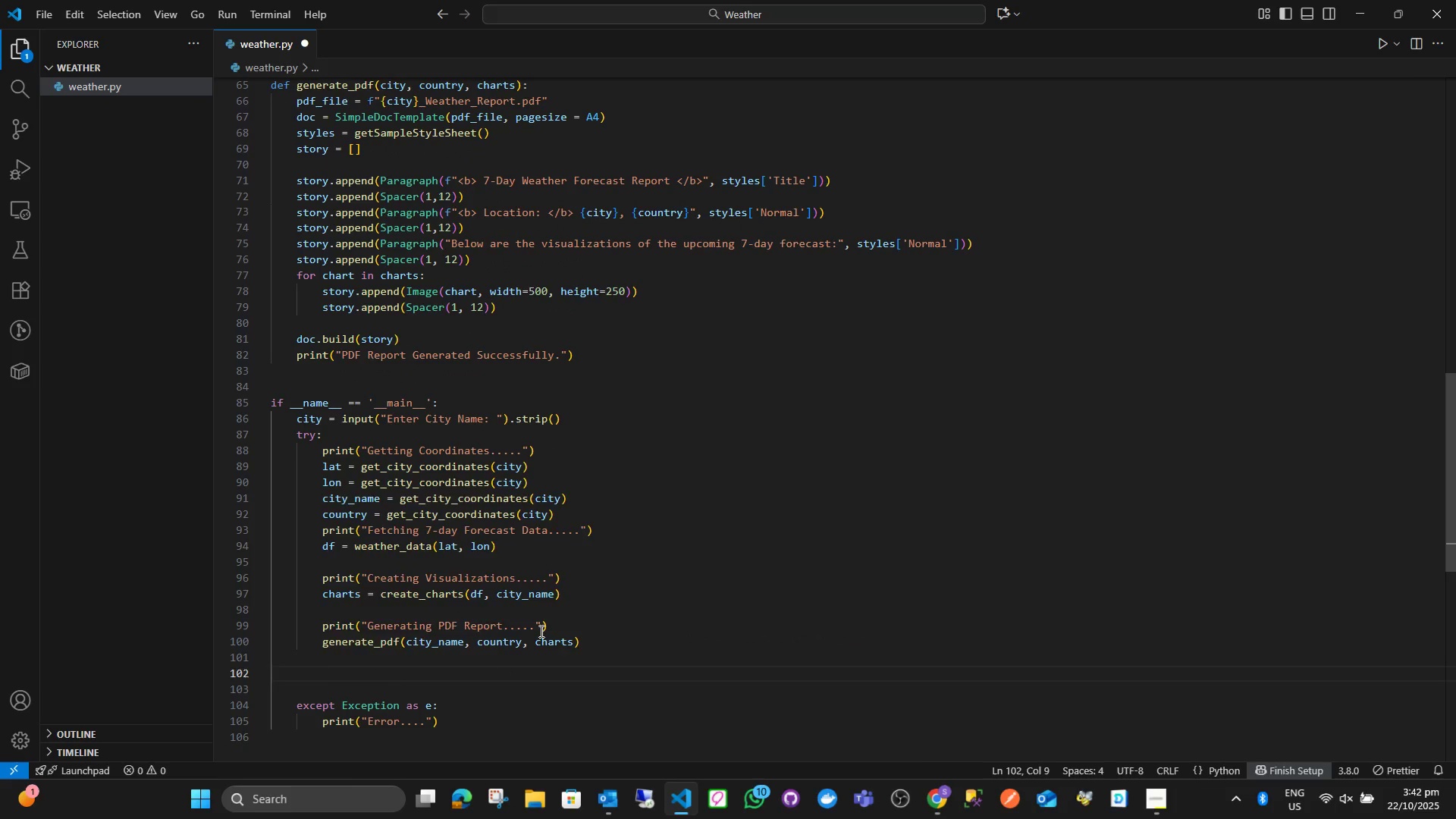 
type(print("ALl )
key(Backspace)
key(Backspace)
type(l)
key(Backspace)
key(Backspace)
type(ll Processes completed Successfully.....)
 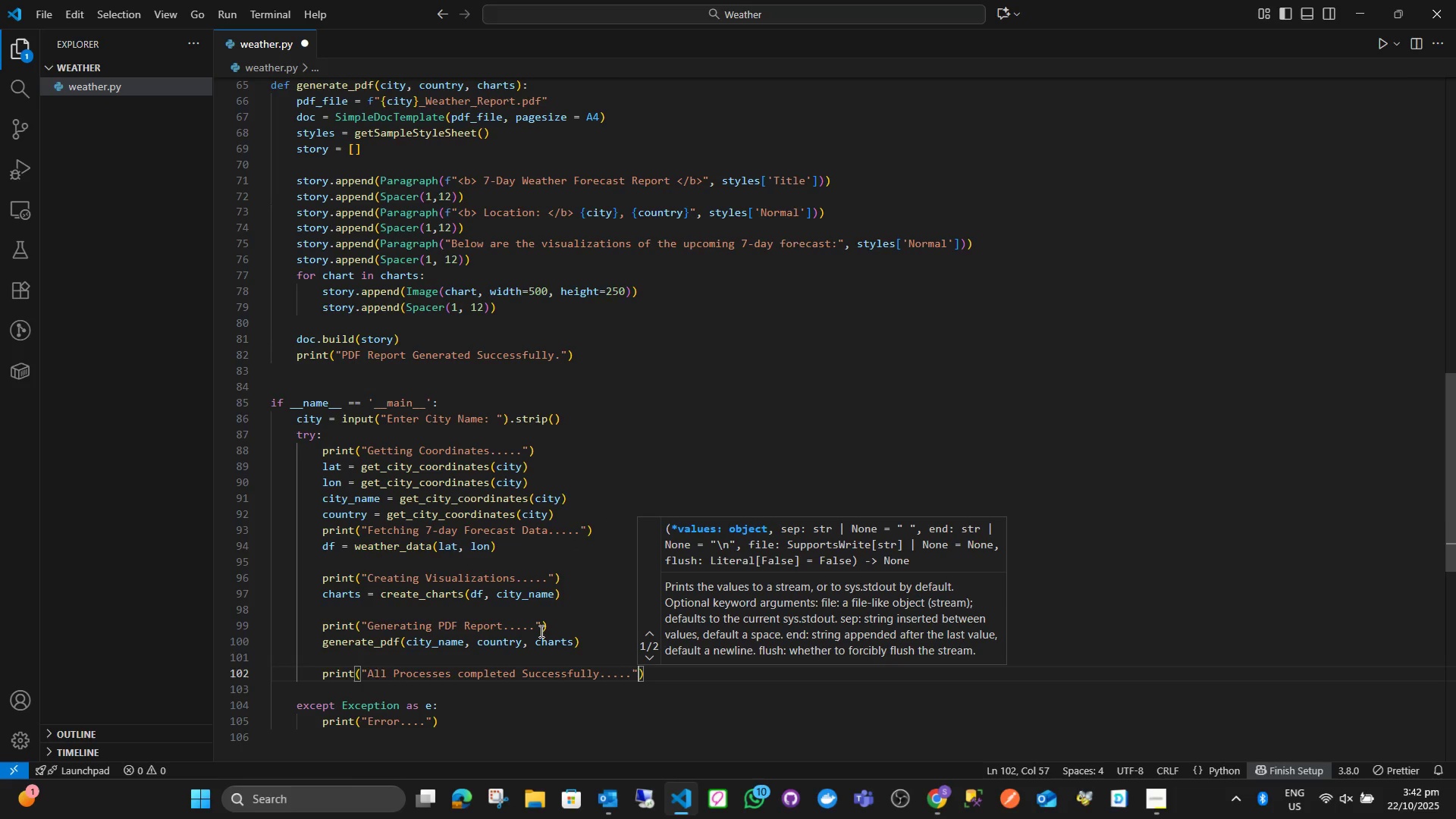 
key(ArrowRight)
 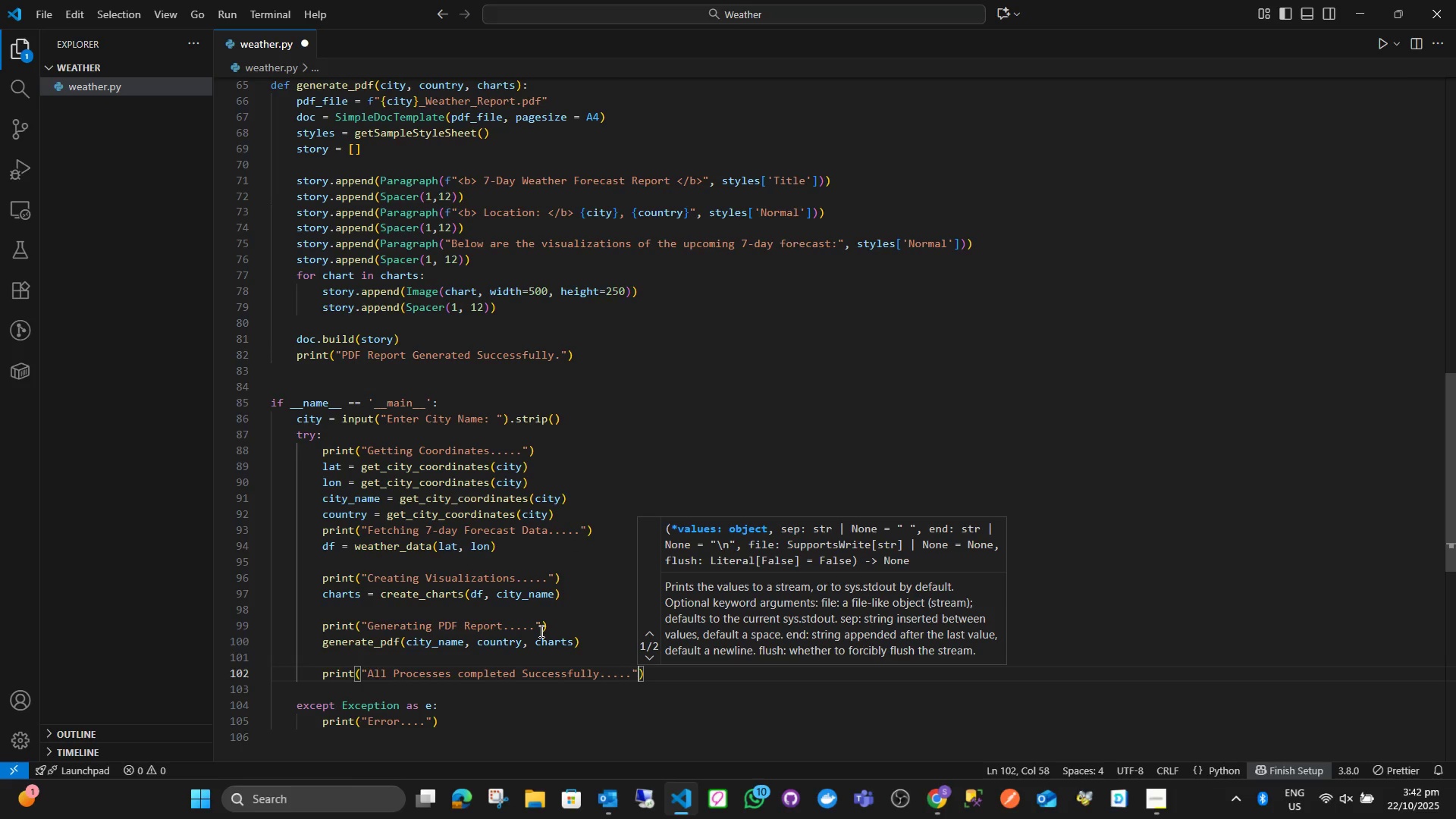 
key(Control+ControlLeft)
 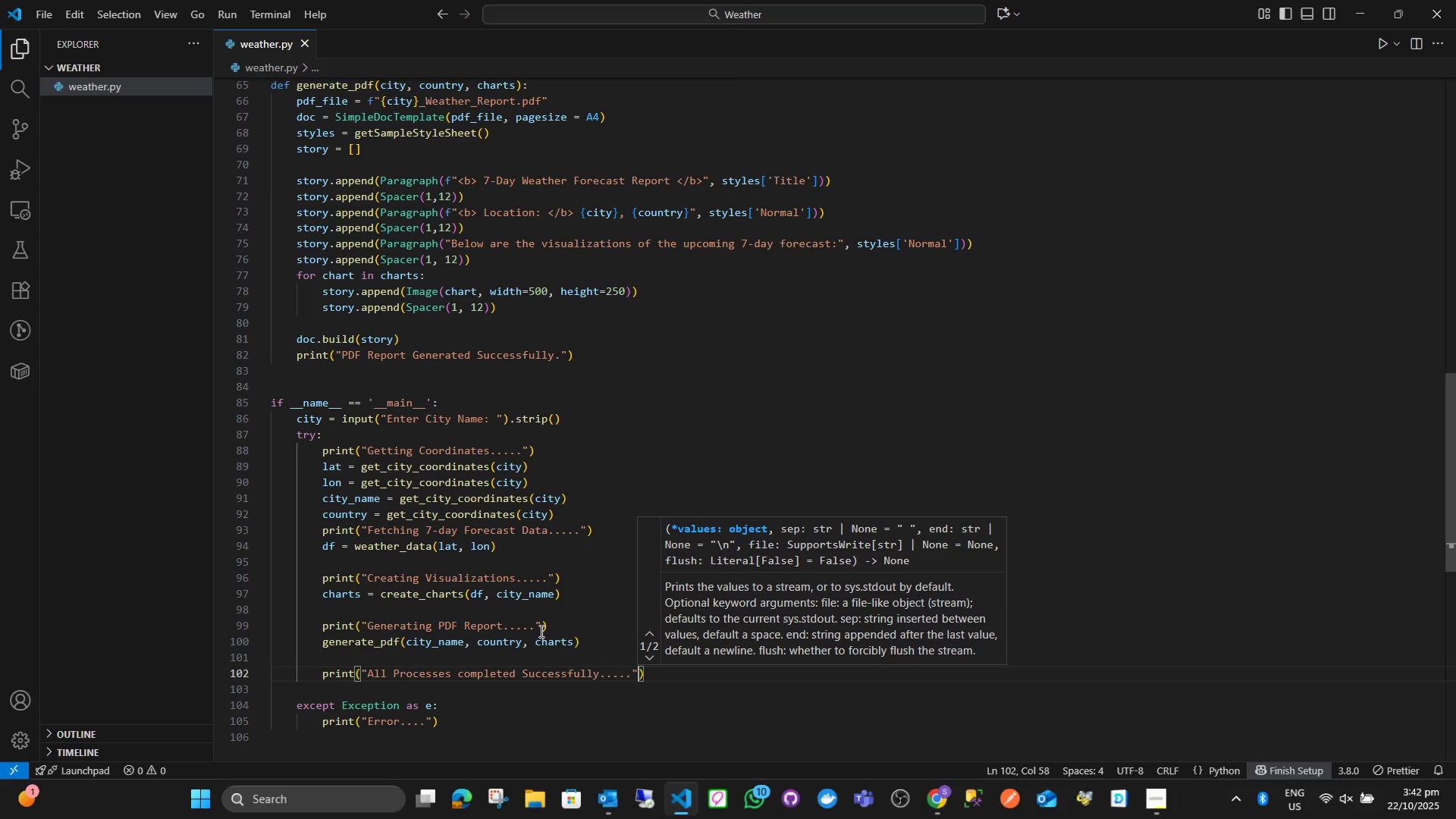 
key(Control+S)
 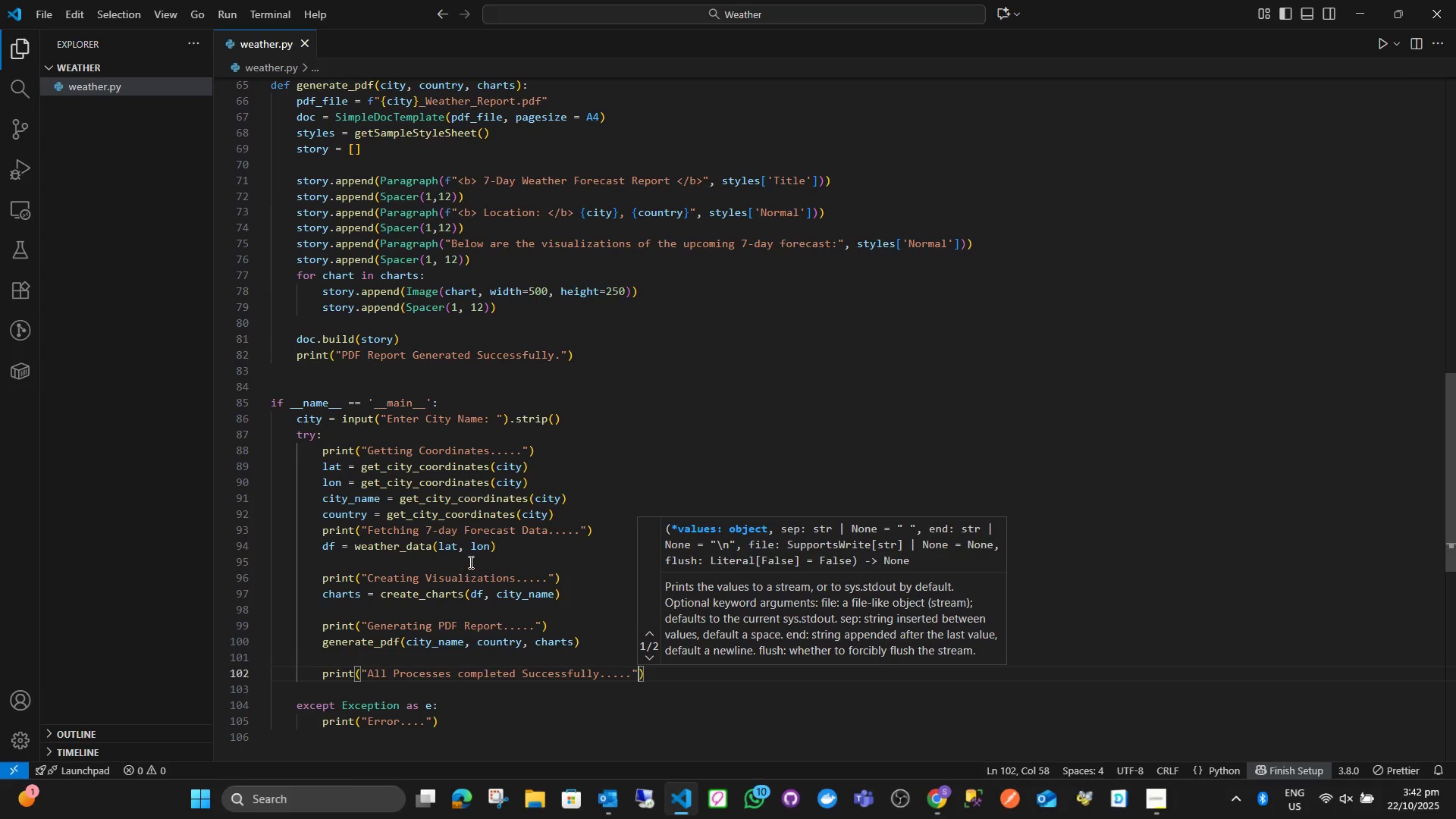 
left_click([469, 562])
 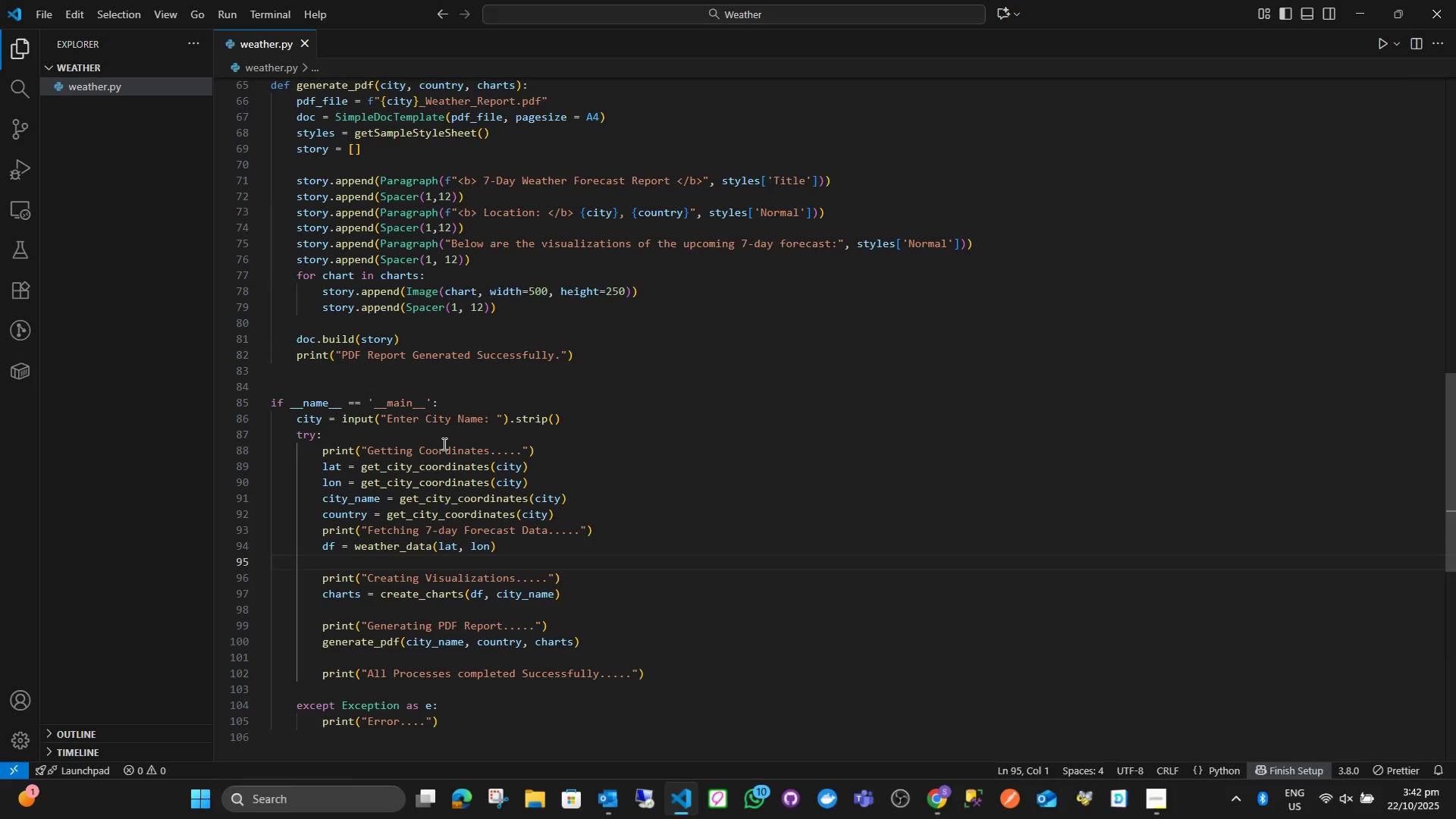 
key(Control+Shift+Backquote)
 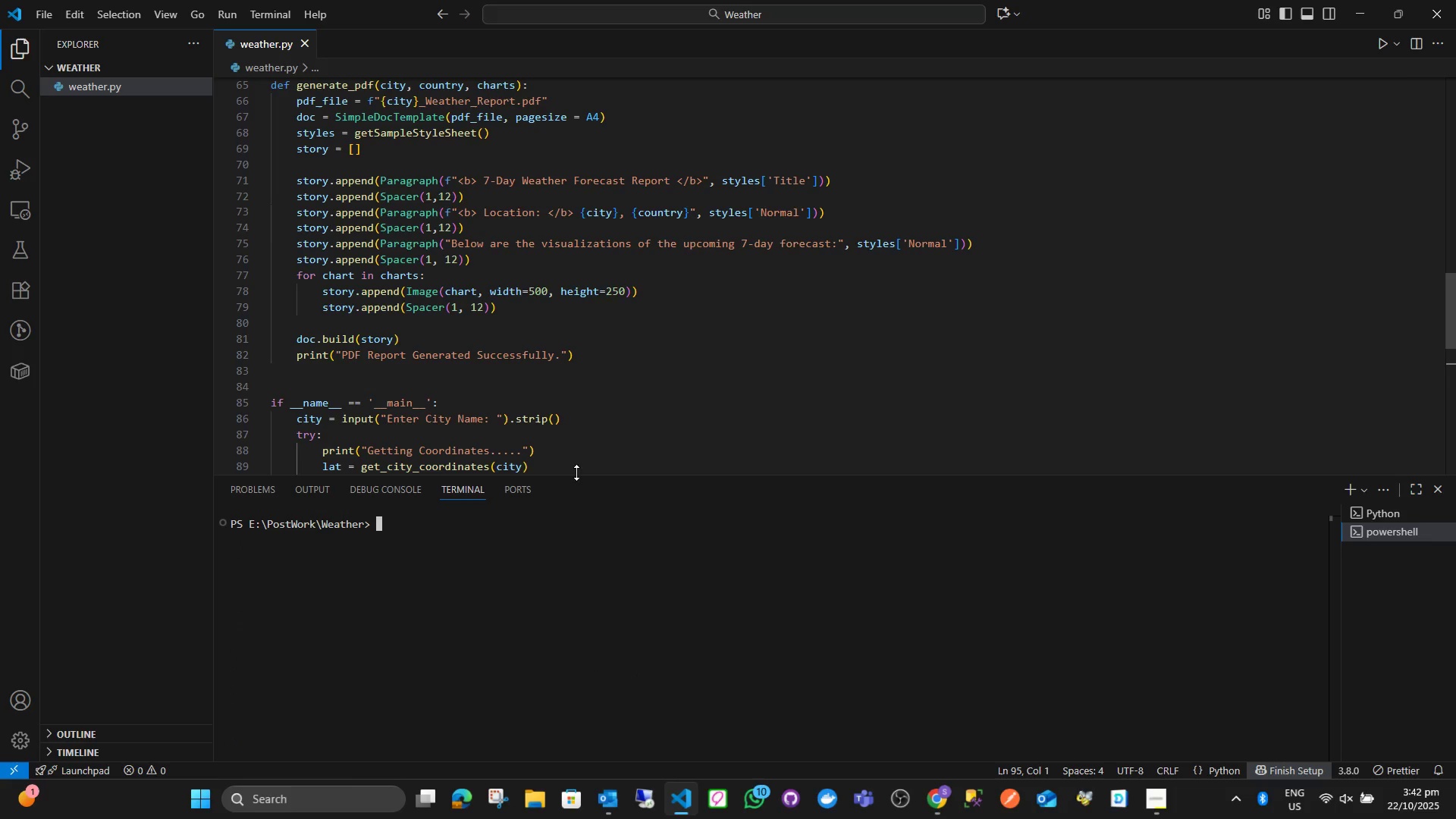 
scroll: coordinate [560, 455], scroll_direction: up, amount: 31.0
 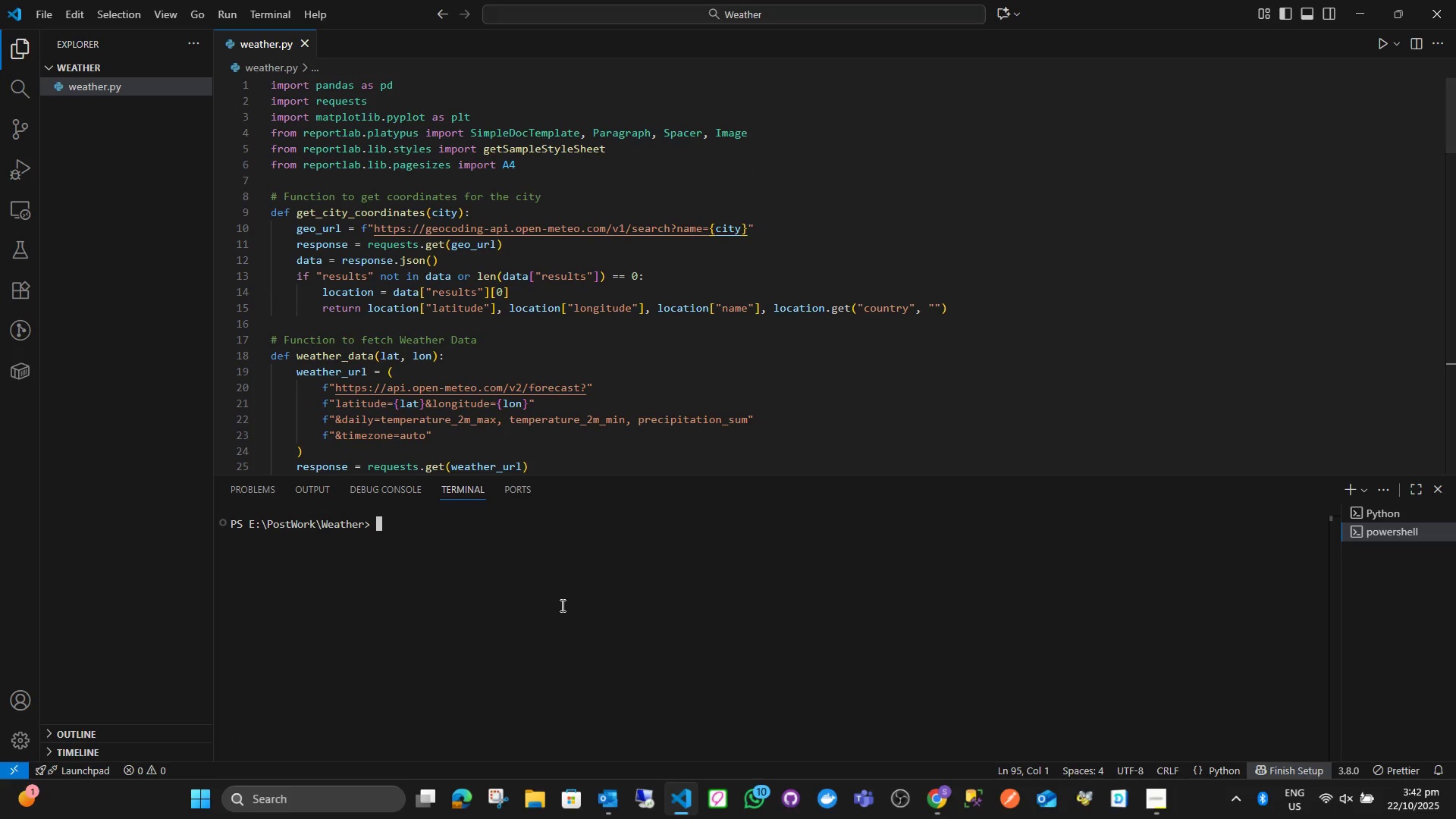 
left_click([561, 605])
 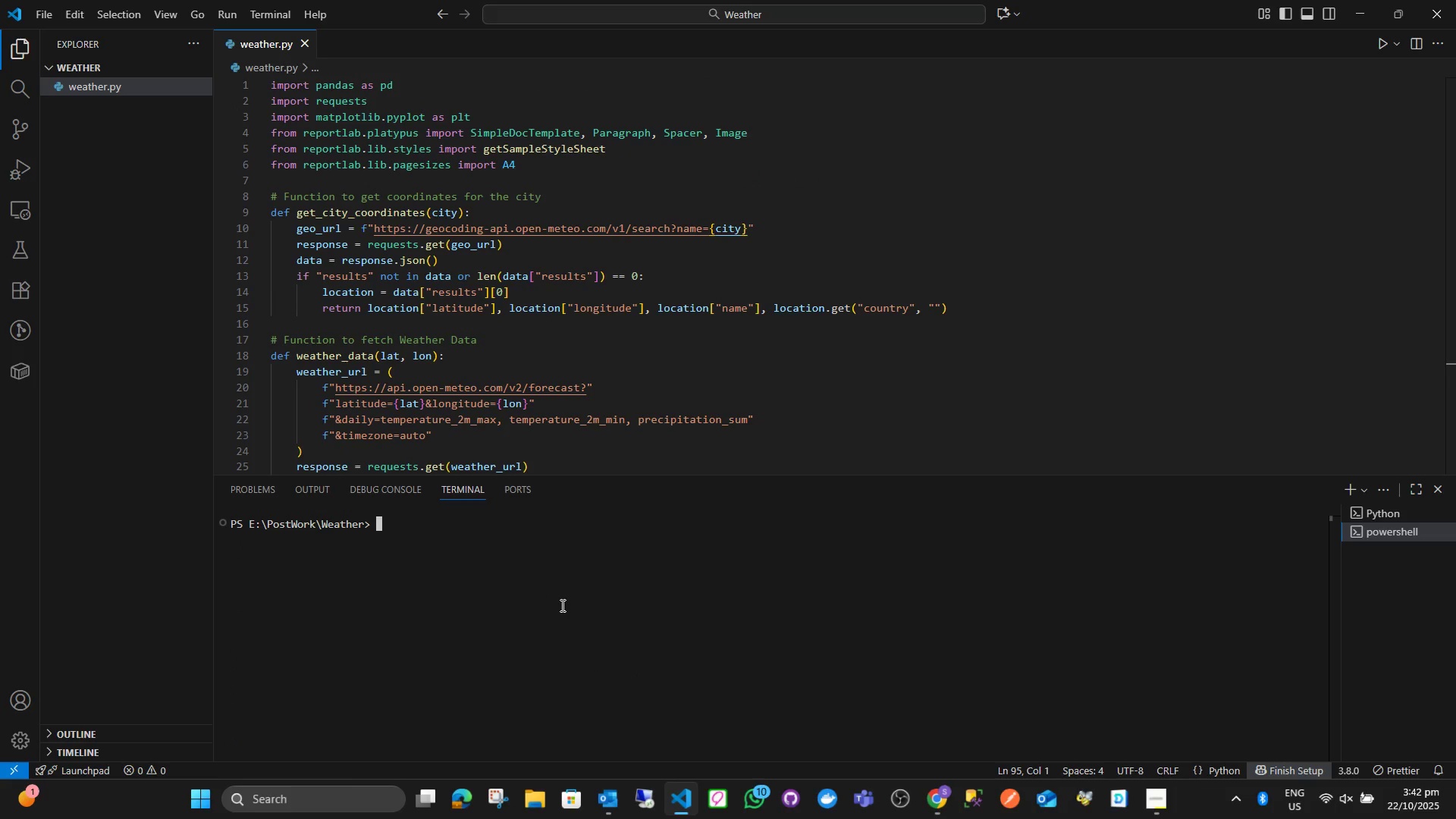 
type(python main)
key(Backspace)
key(Backspace)
key(Backspace)
key(Backspace)
type(wa)
key(Backspace)
type(eather,p)
key(Backspace)
key(Backspace)
type(.py)
 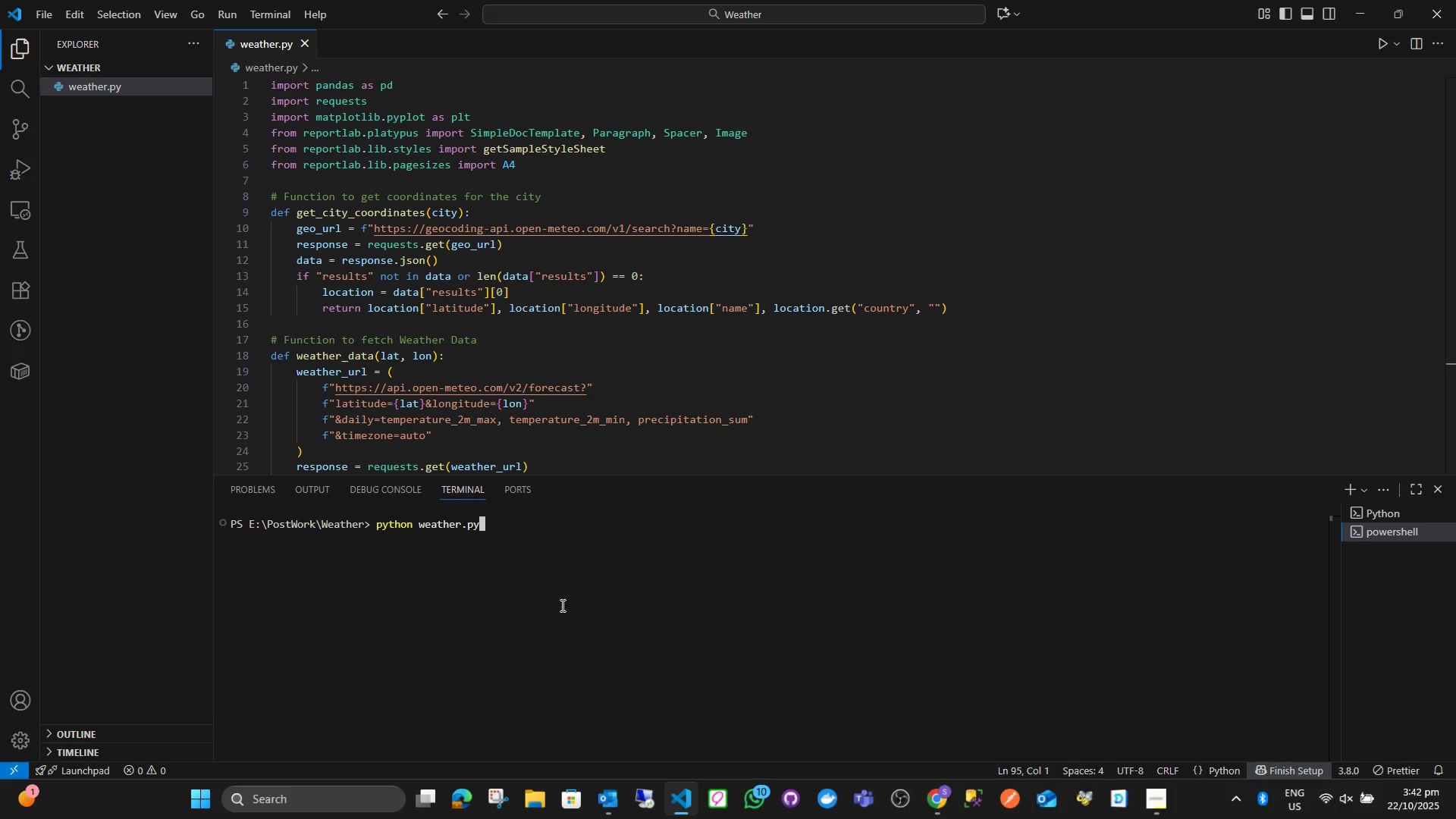 
key(Enter)
 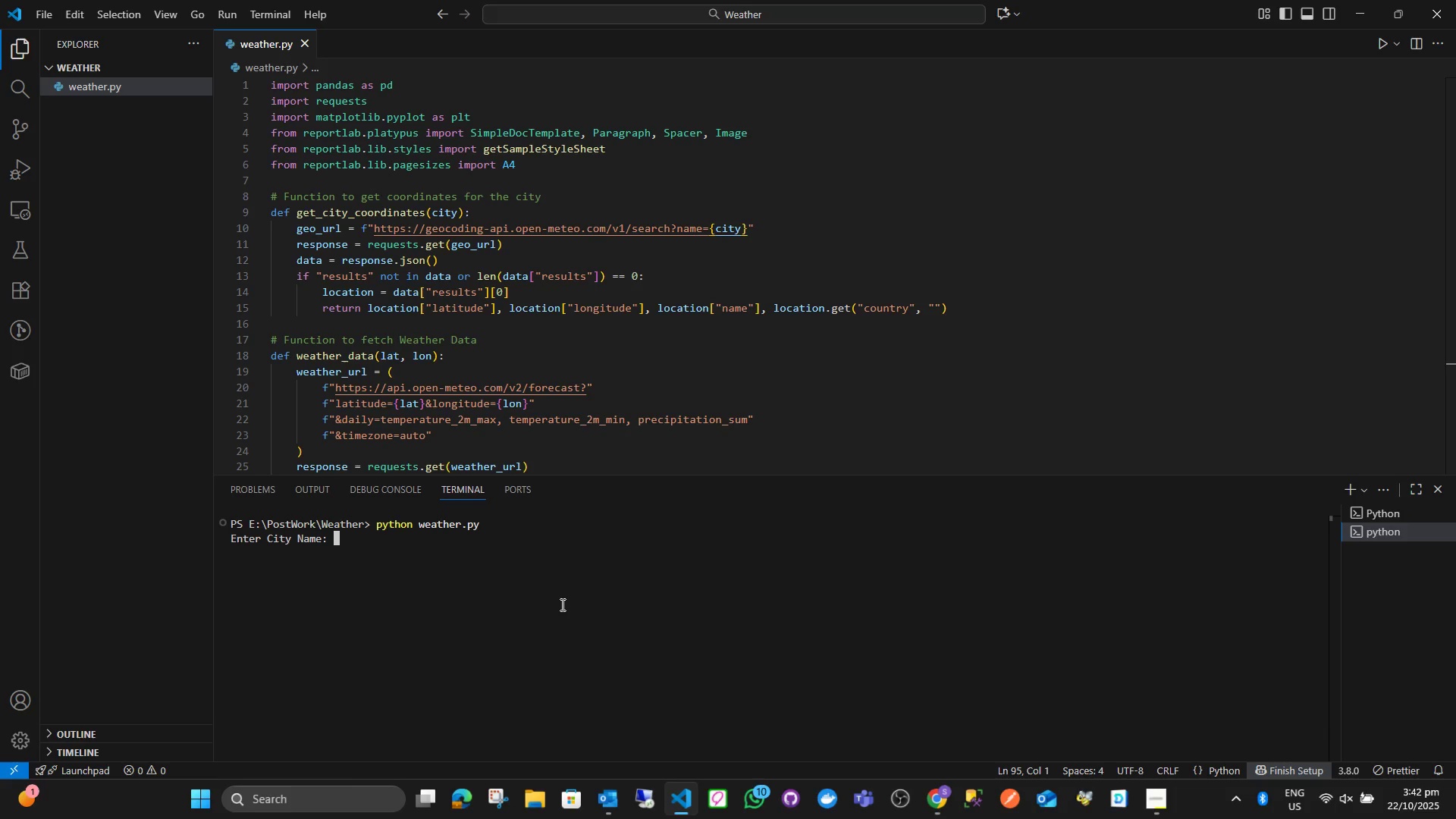 
type(tokyo)
key(Backspace)
key(Backspace)
key(Backspace)
key(Backspace)
key(Backspace)
 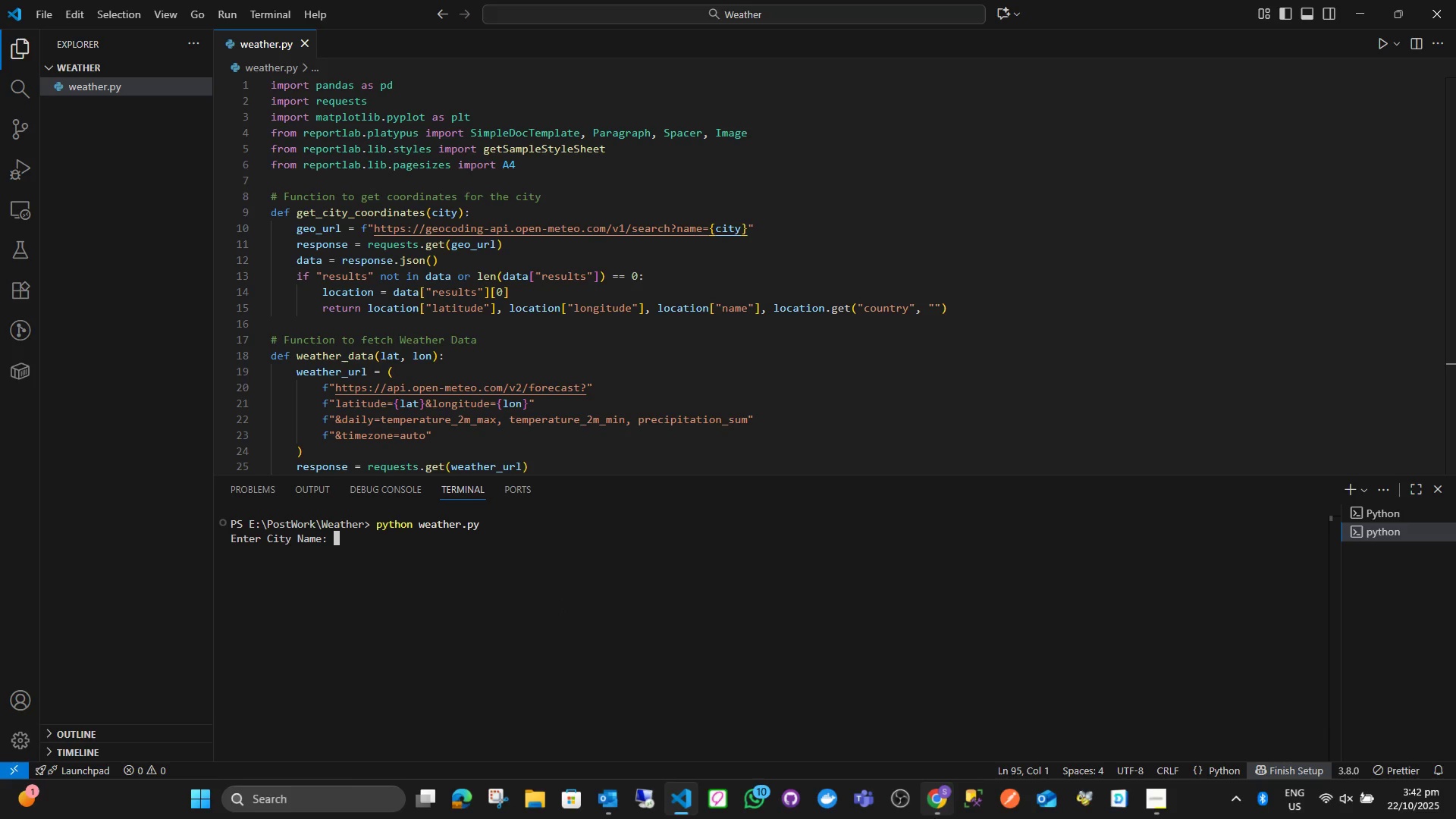 
left_click([934, 818])
 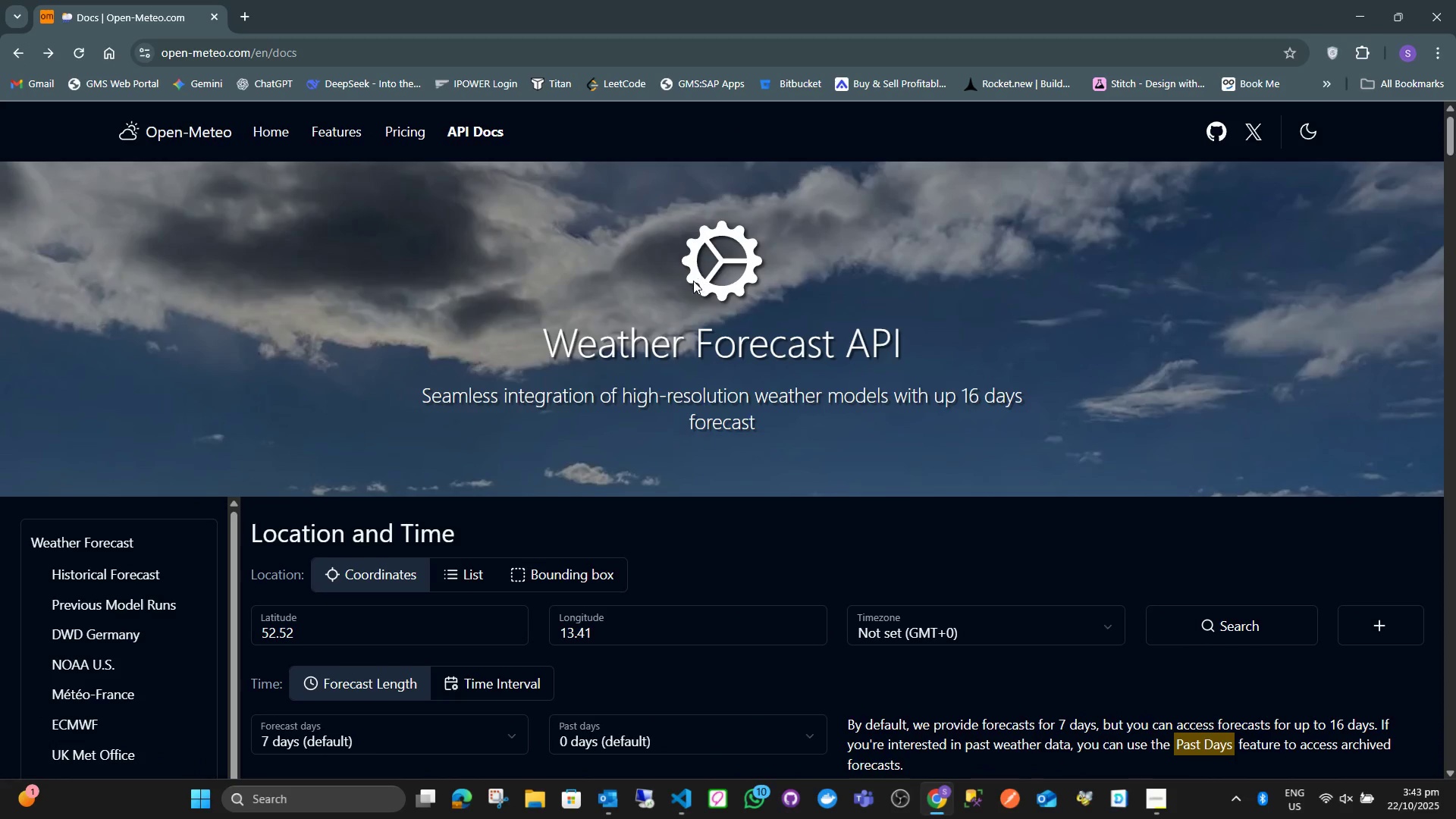 
scroll: coordinate [639, 355], scroll_direction: none, amount: 0.0
 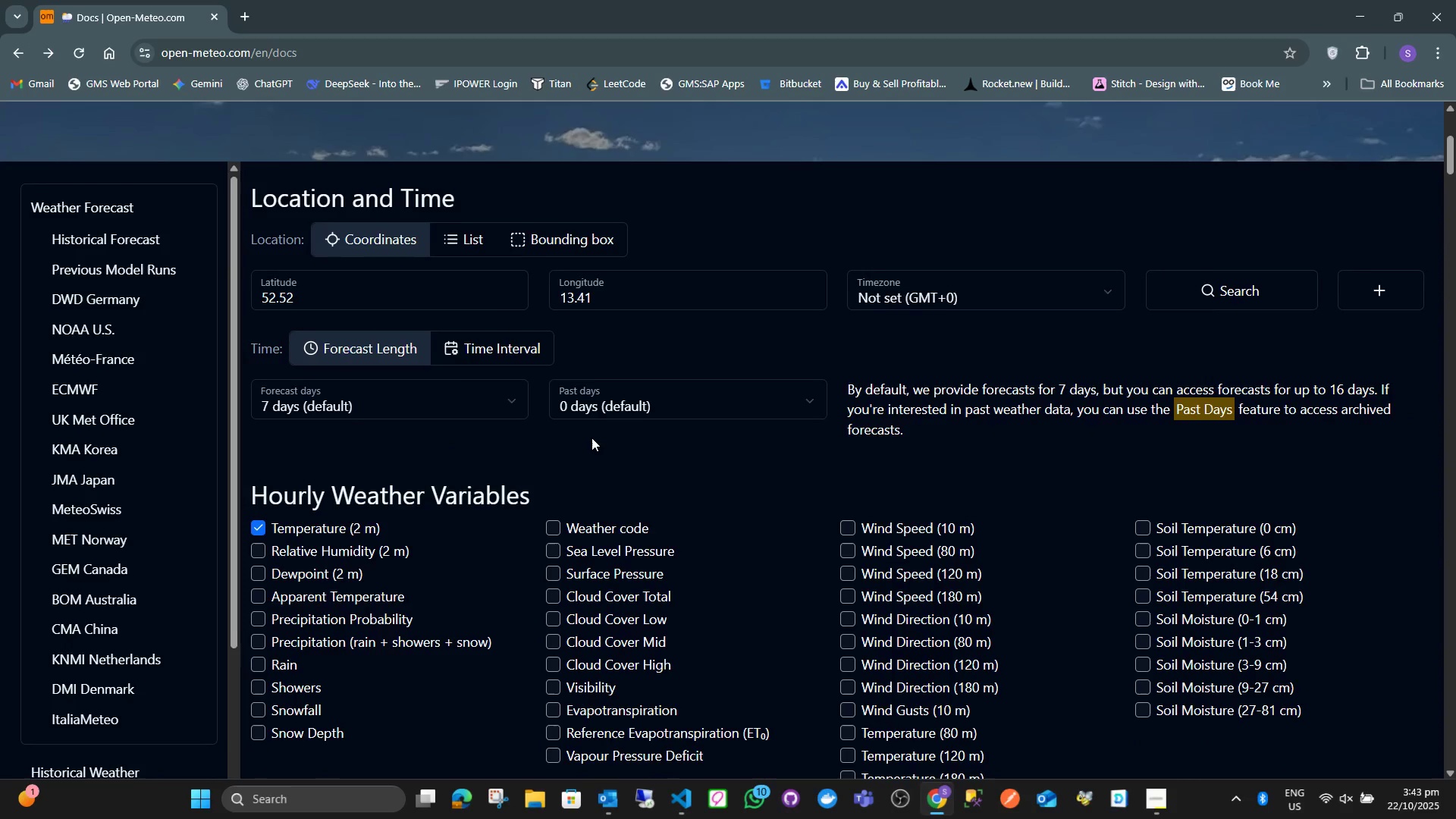 
scroll: coordinate [522, 287], scroll_direction: up, amount: 6.0
 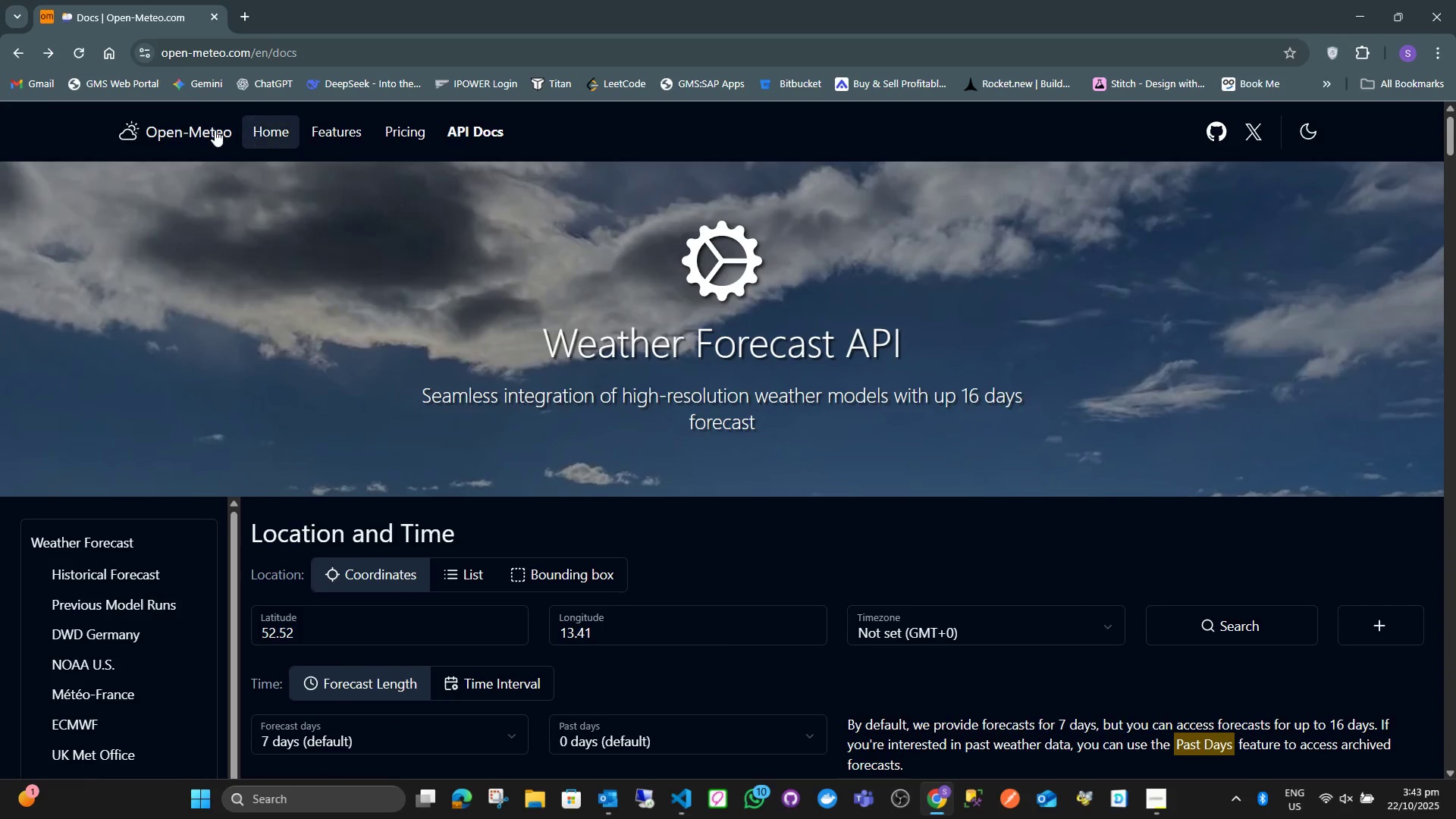 
left_click([215, 130])
 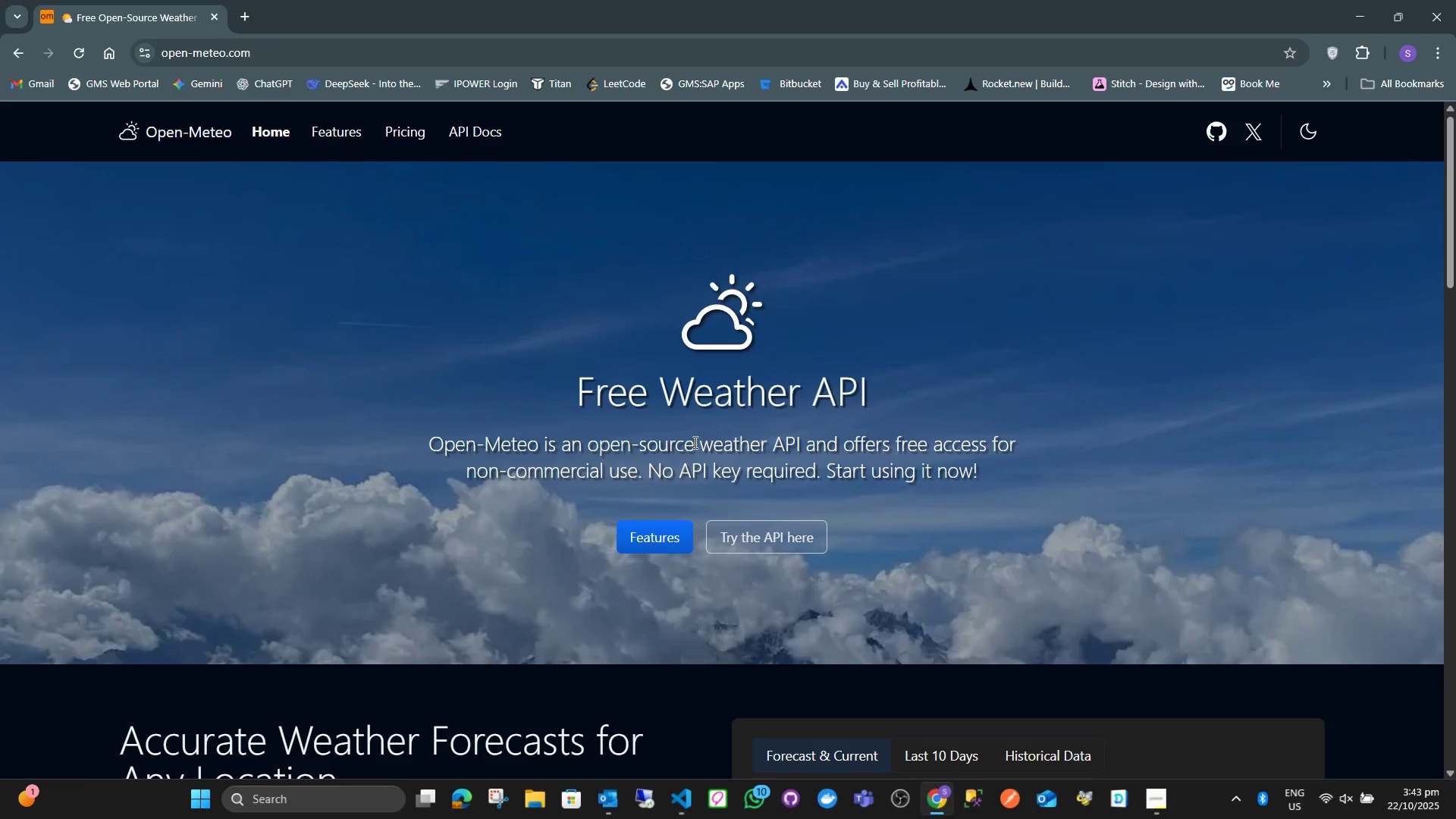 
scroll: coordinate [723, 448], scroll_direction: down, amount: 4.0
 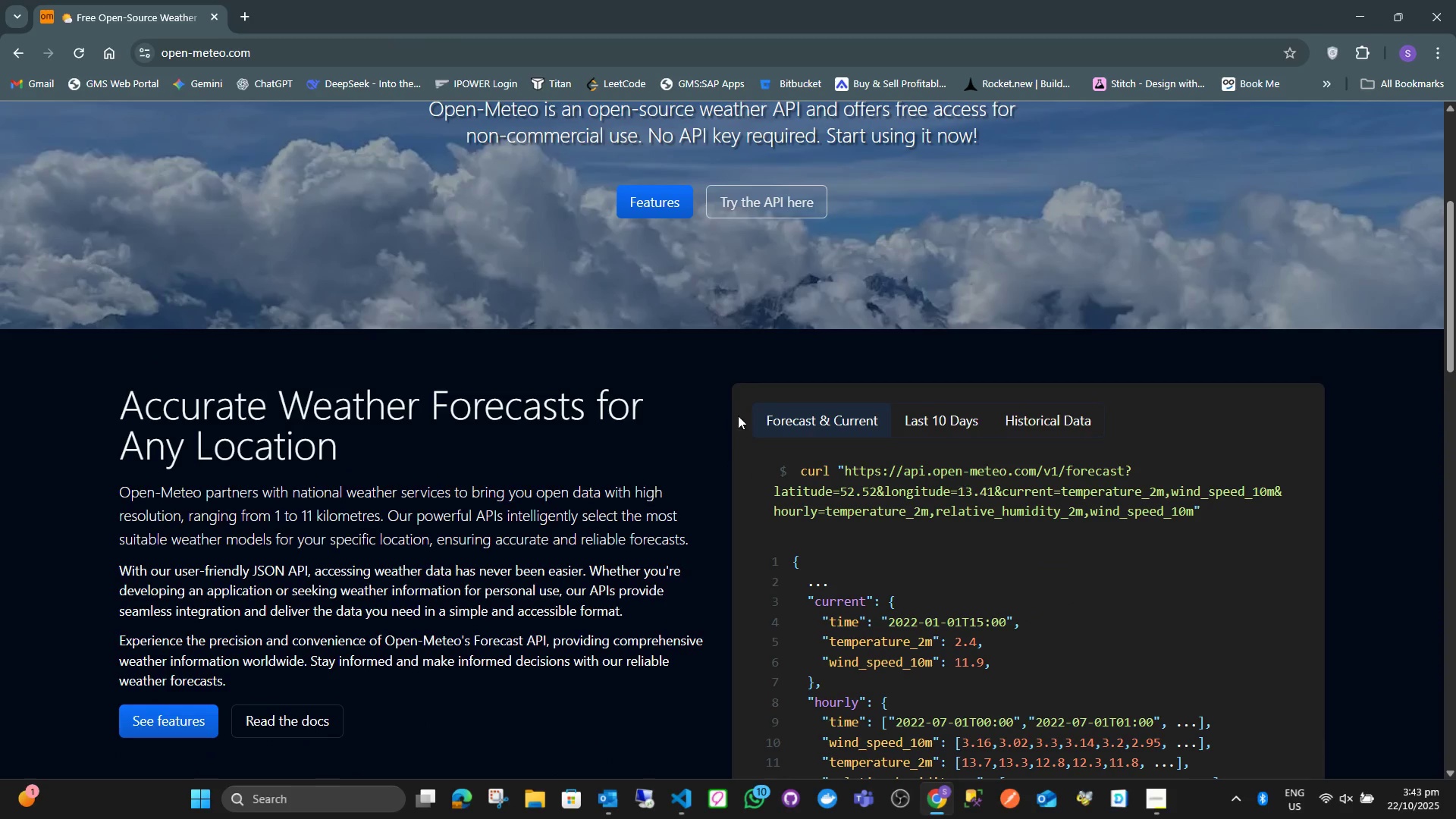 
scroll: coordinate [984, 290], scroll_direction: up, amount: 10.0
 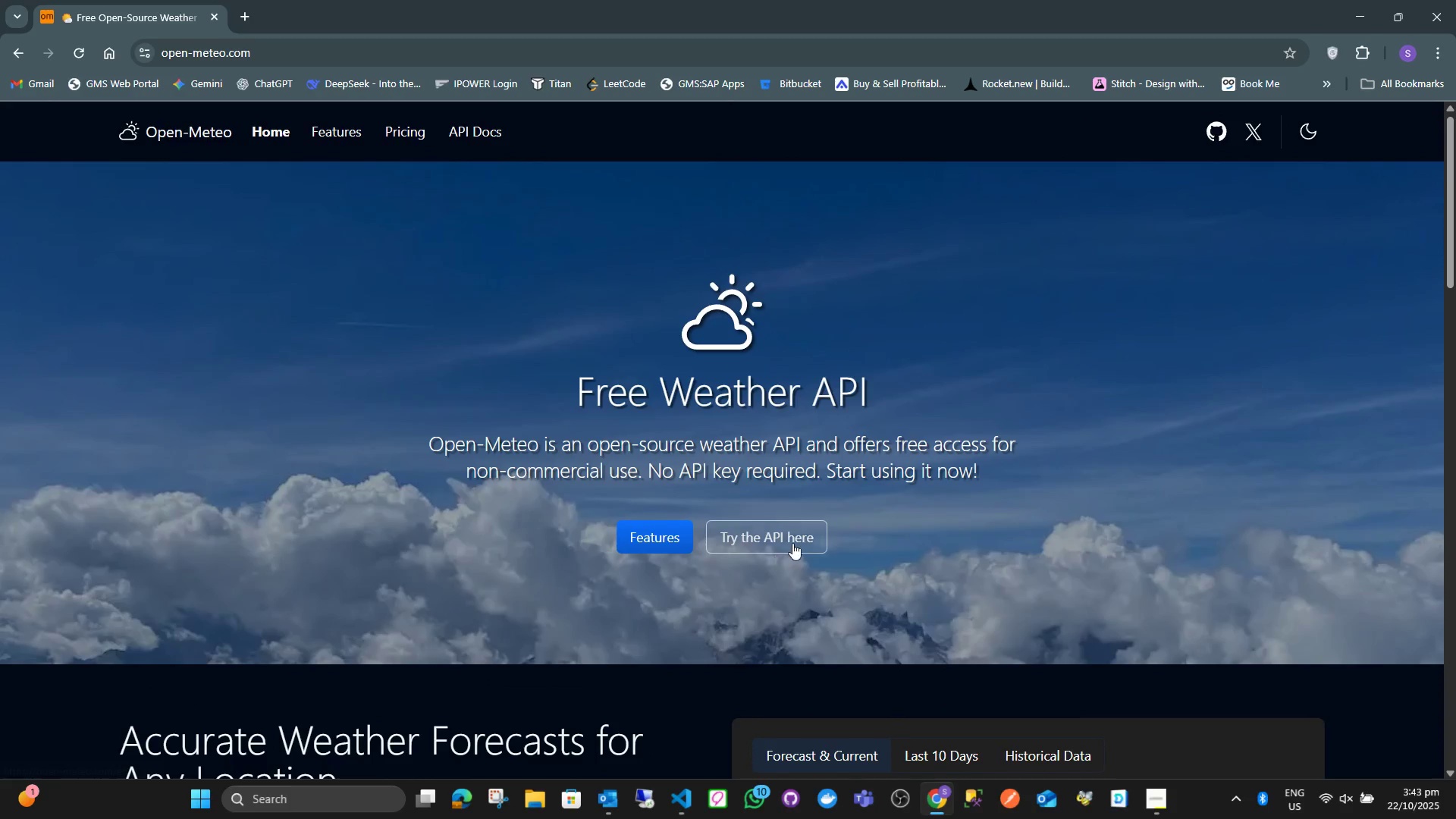 
scroll: coordinate [914, 606], scroll_direction: down, amount: 4.0
 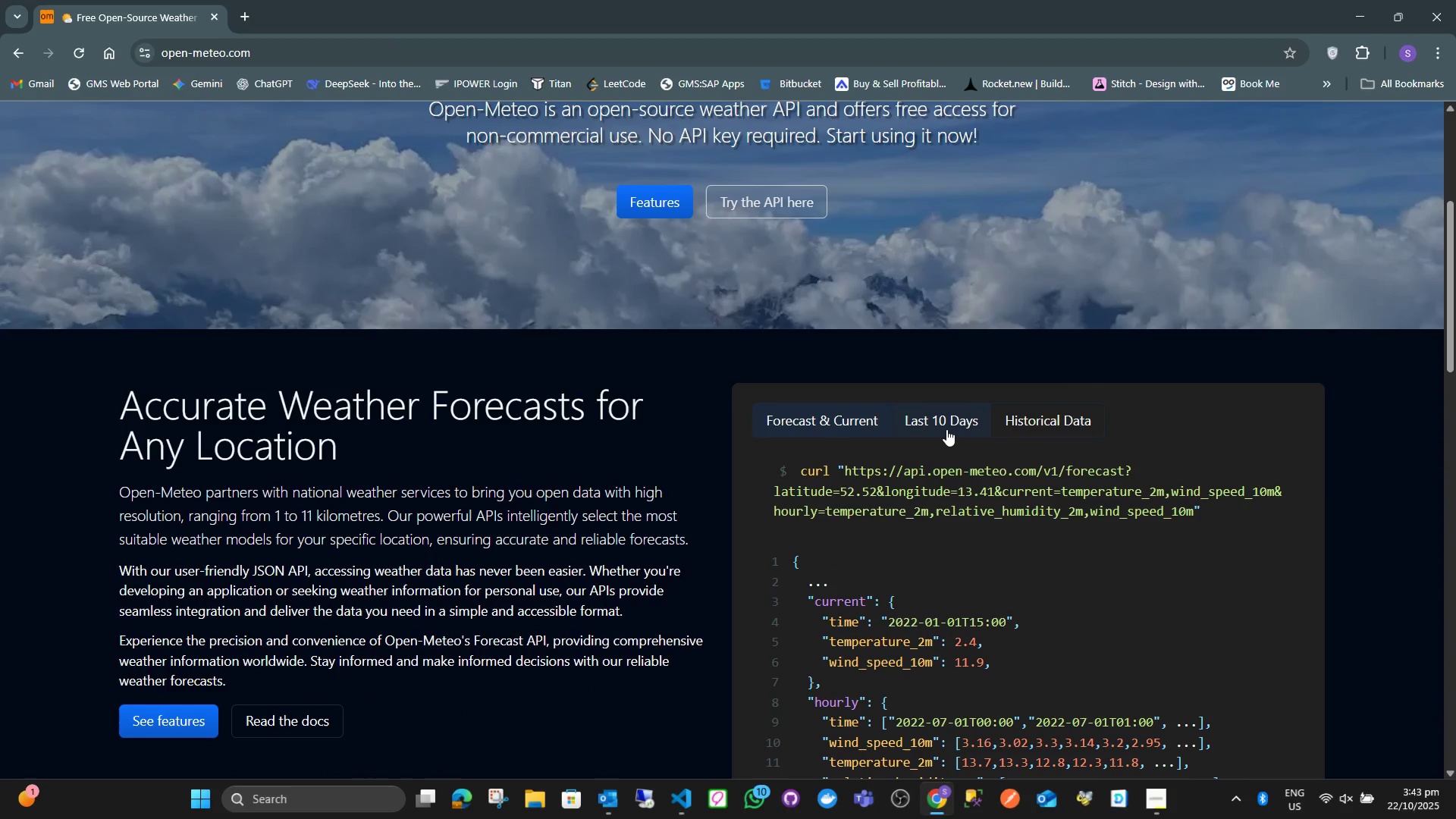 
left_click([948, 426])
 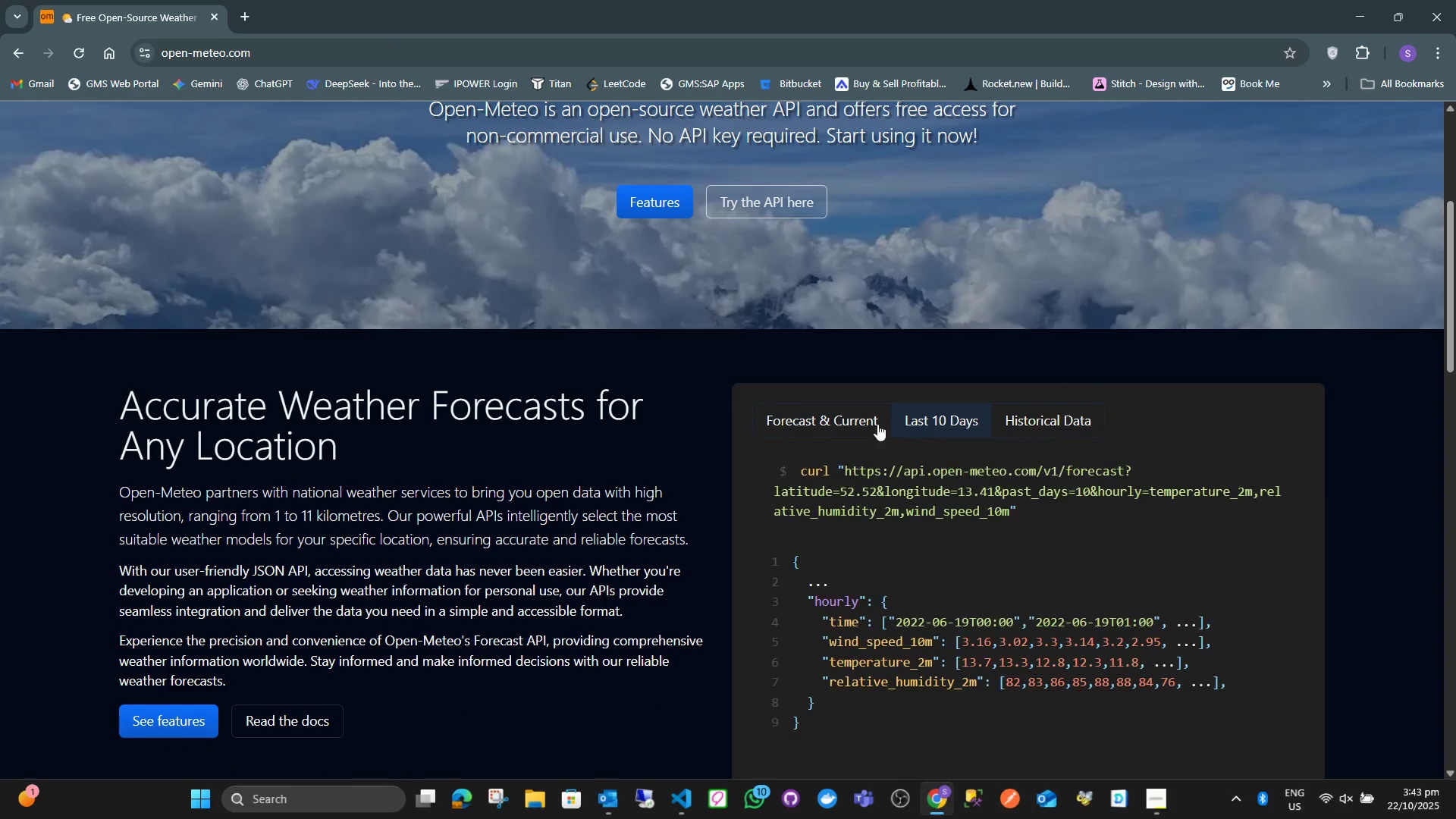 
left_click([871, 422])
 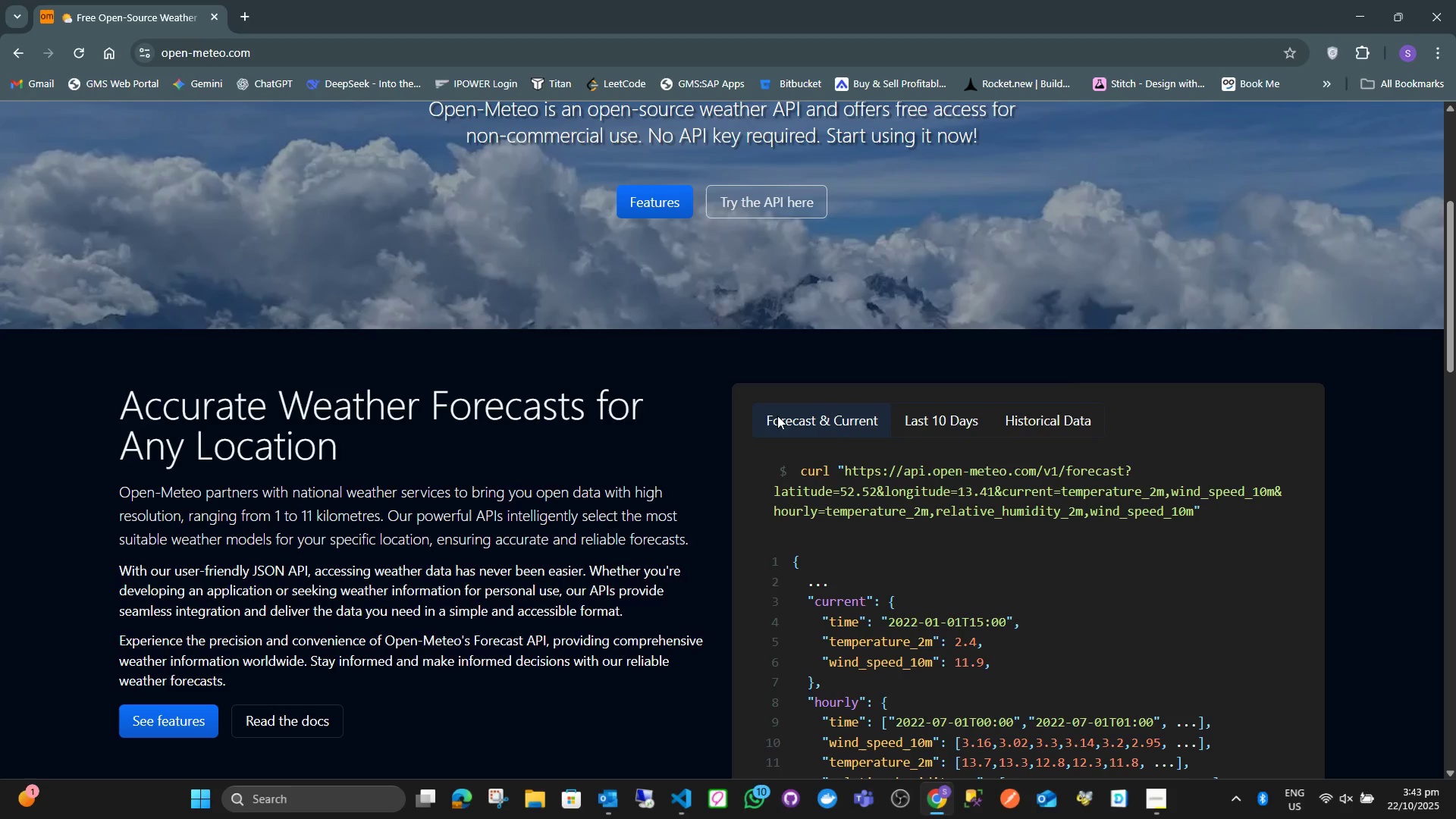 
scroll: coordinate [9, 92], scroll_direction: up, amount: 9.0
 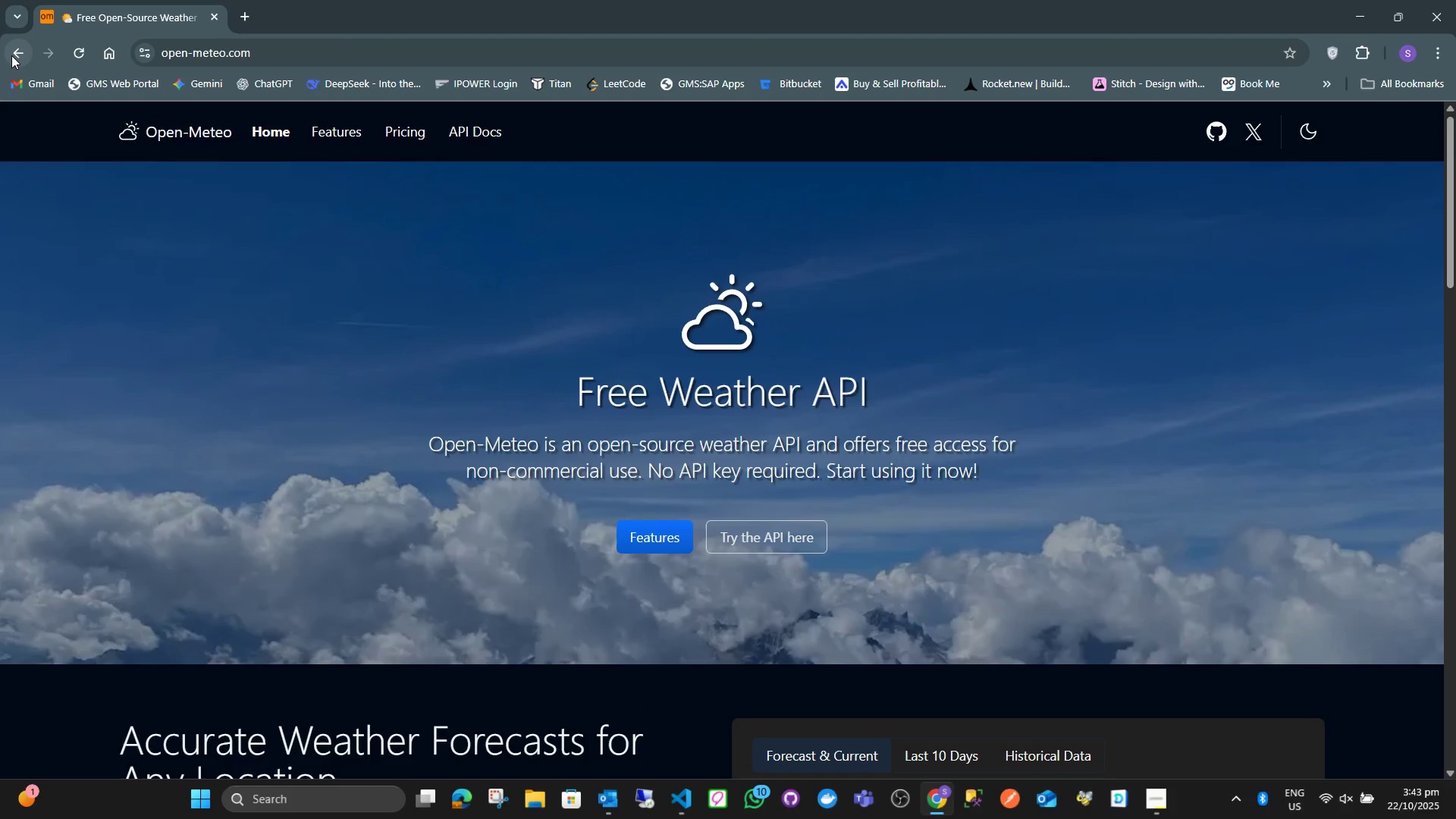 
left_click([12, 55])
 